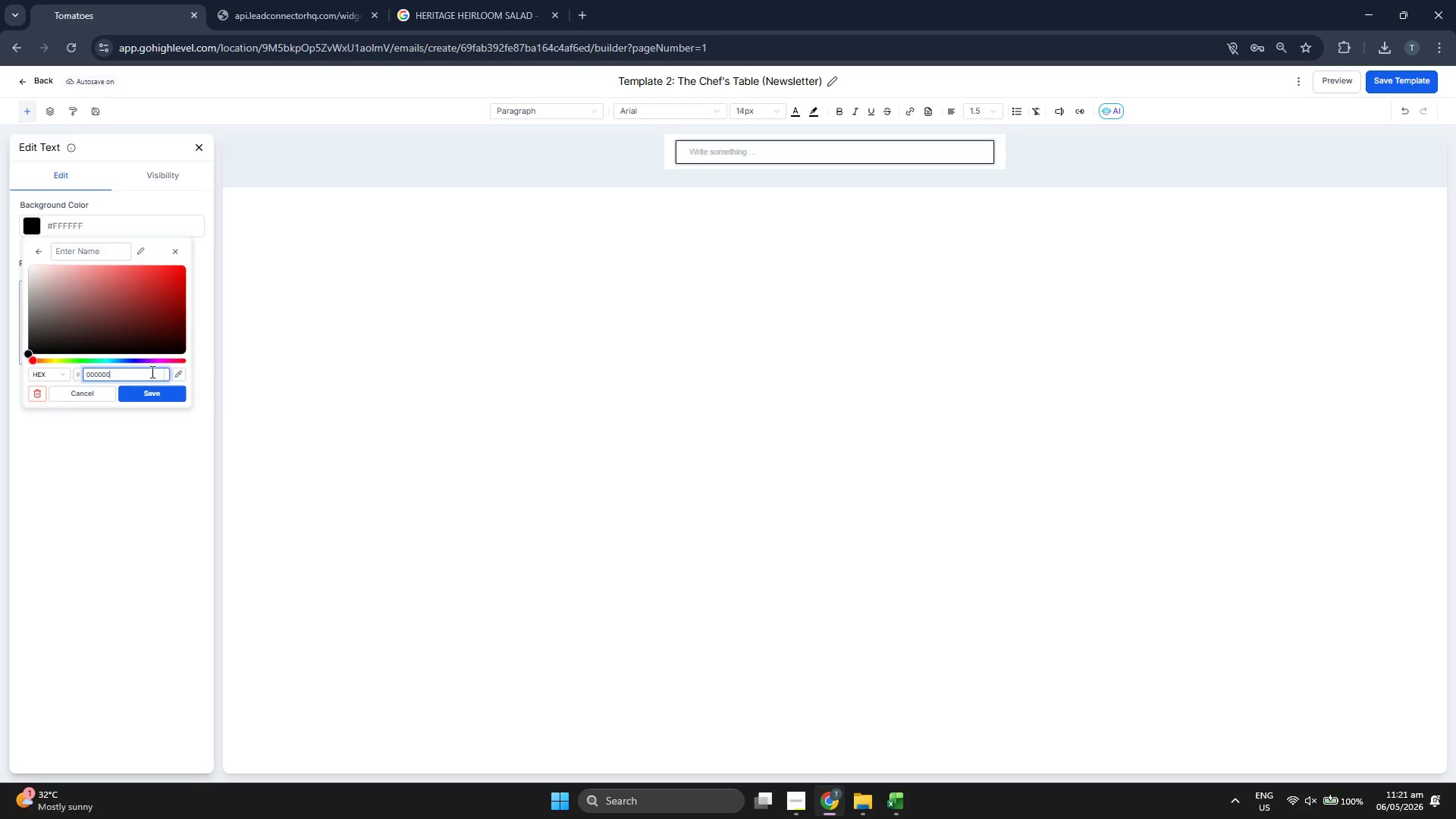 
key(Backspace)
 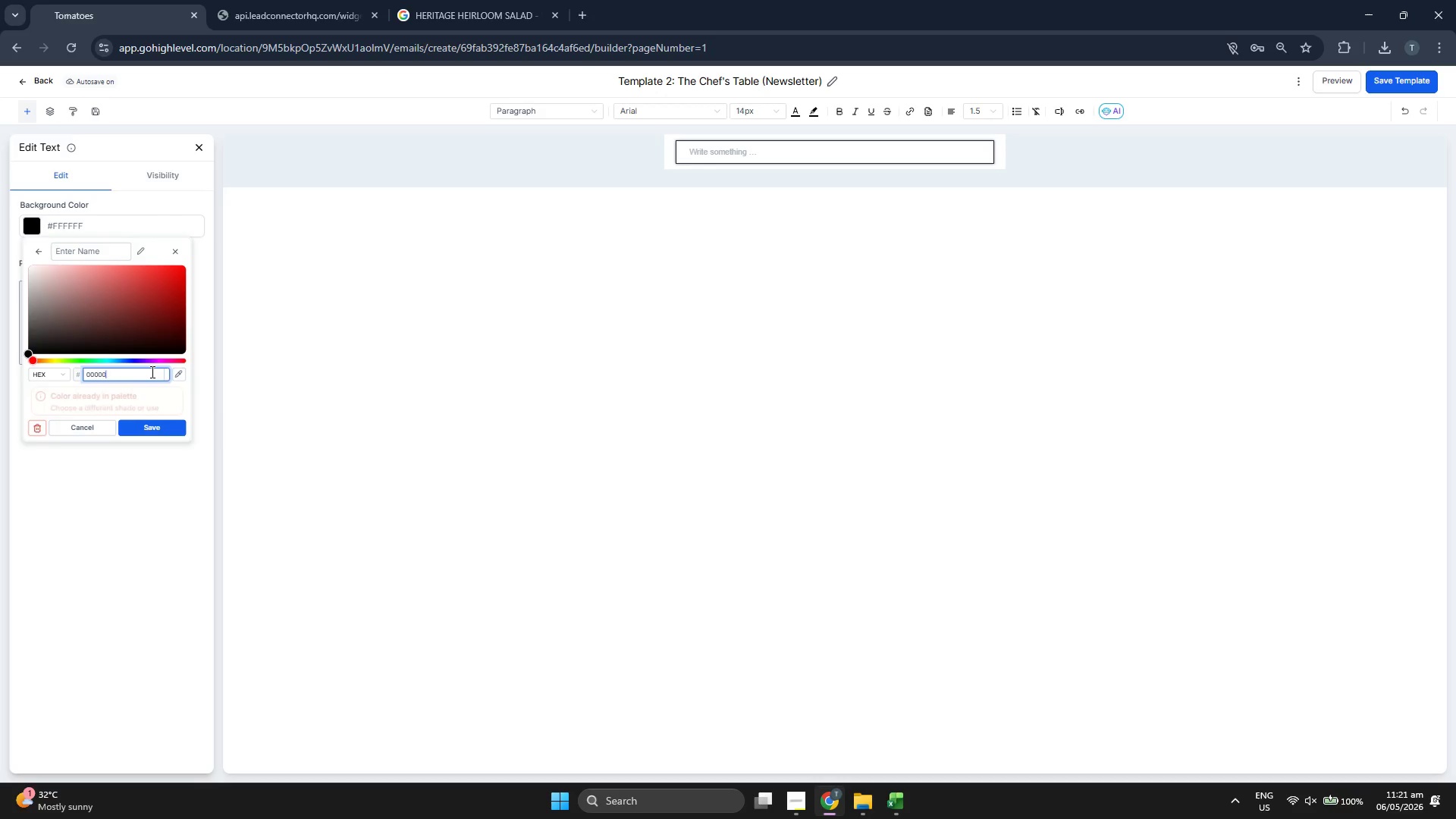 
key(Backspace)
 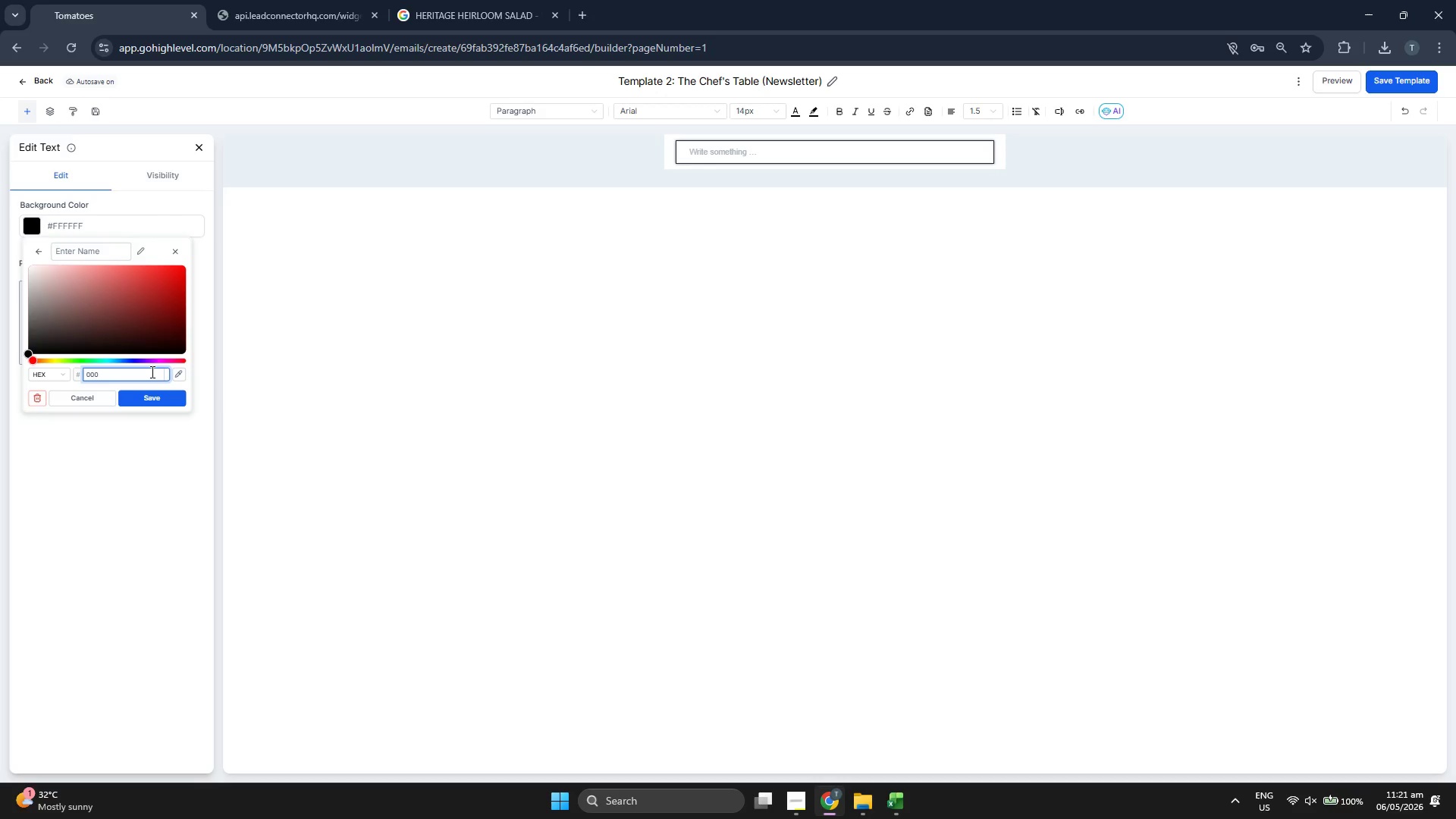 
key(Backspace)
 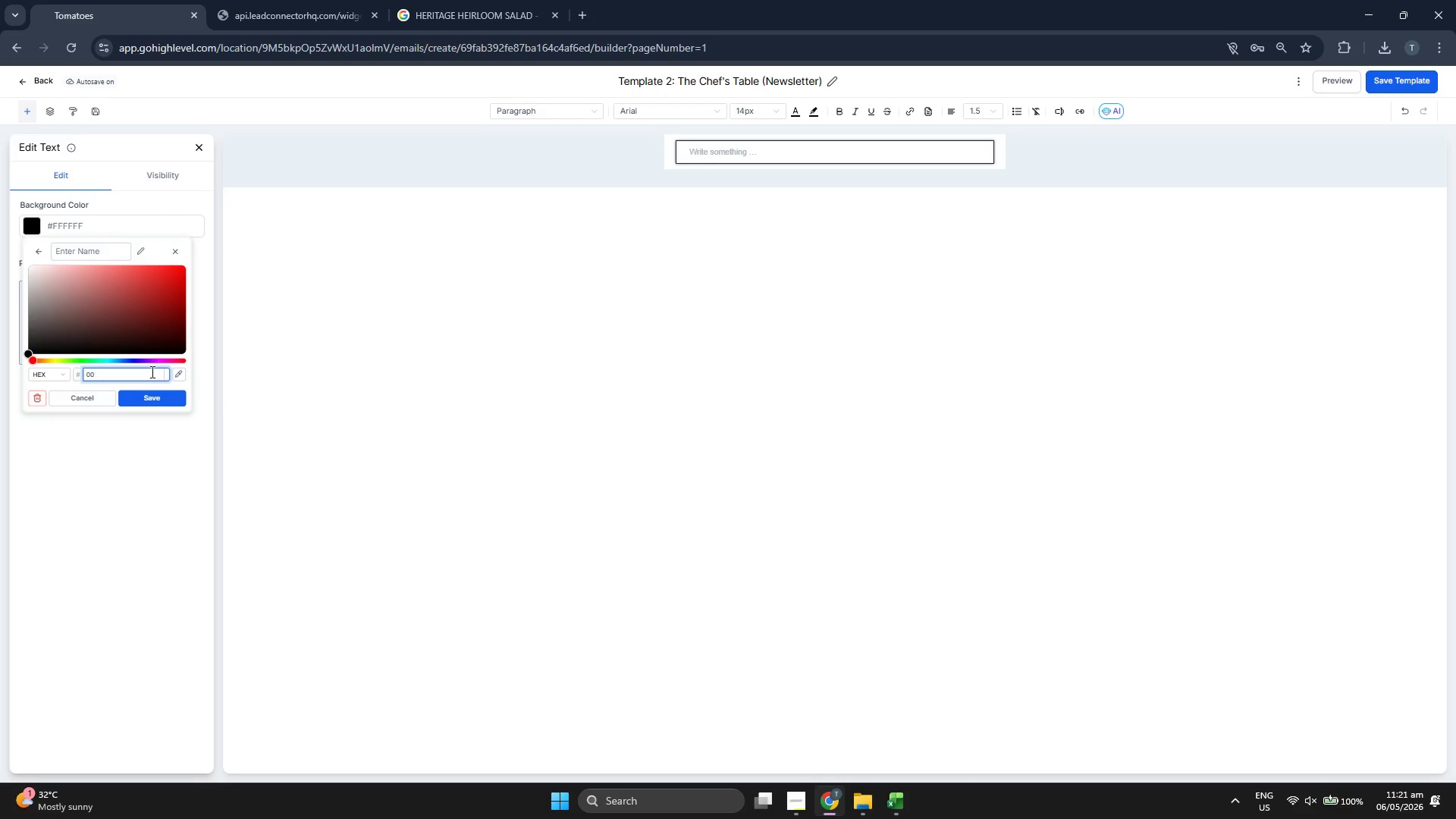 
key(Backspace)
 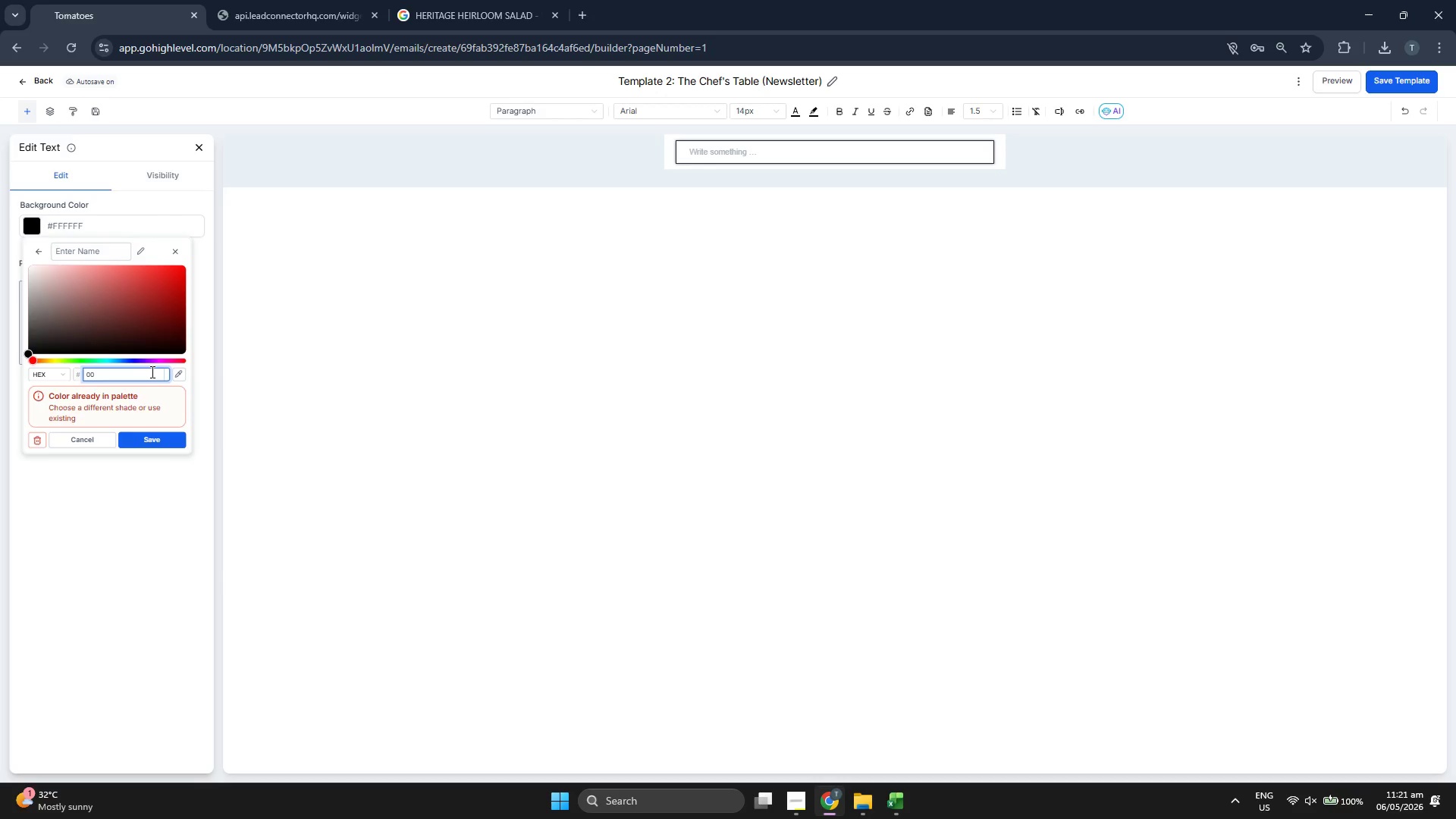 
key(Backspace)
 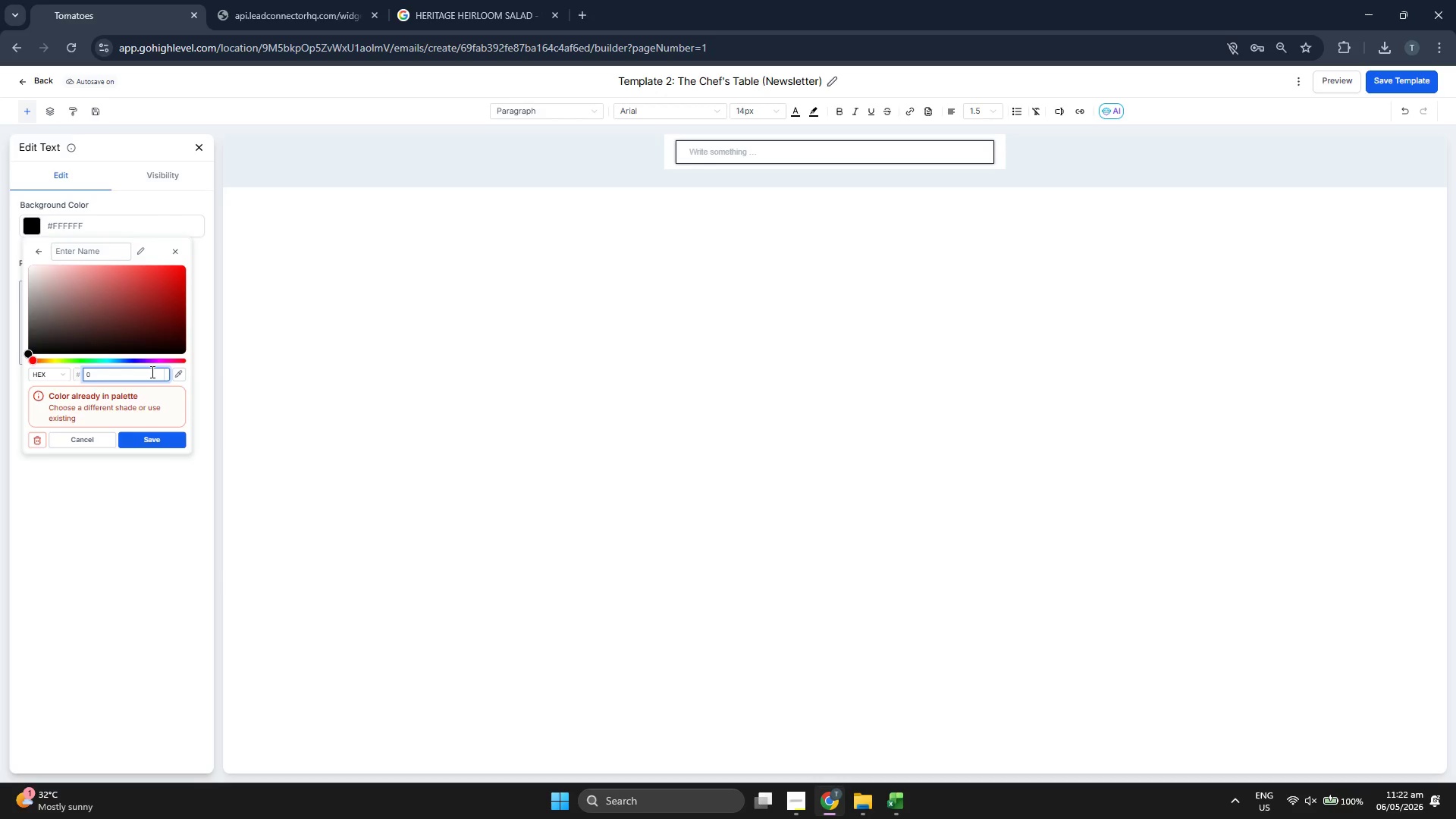 
key(Backspace)
 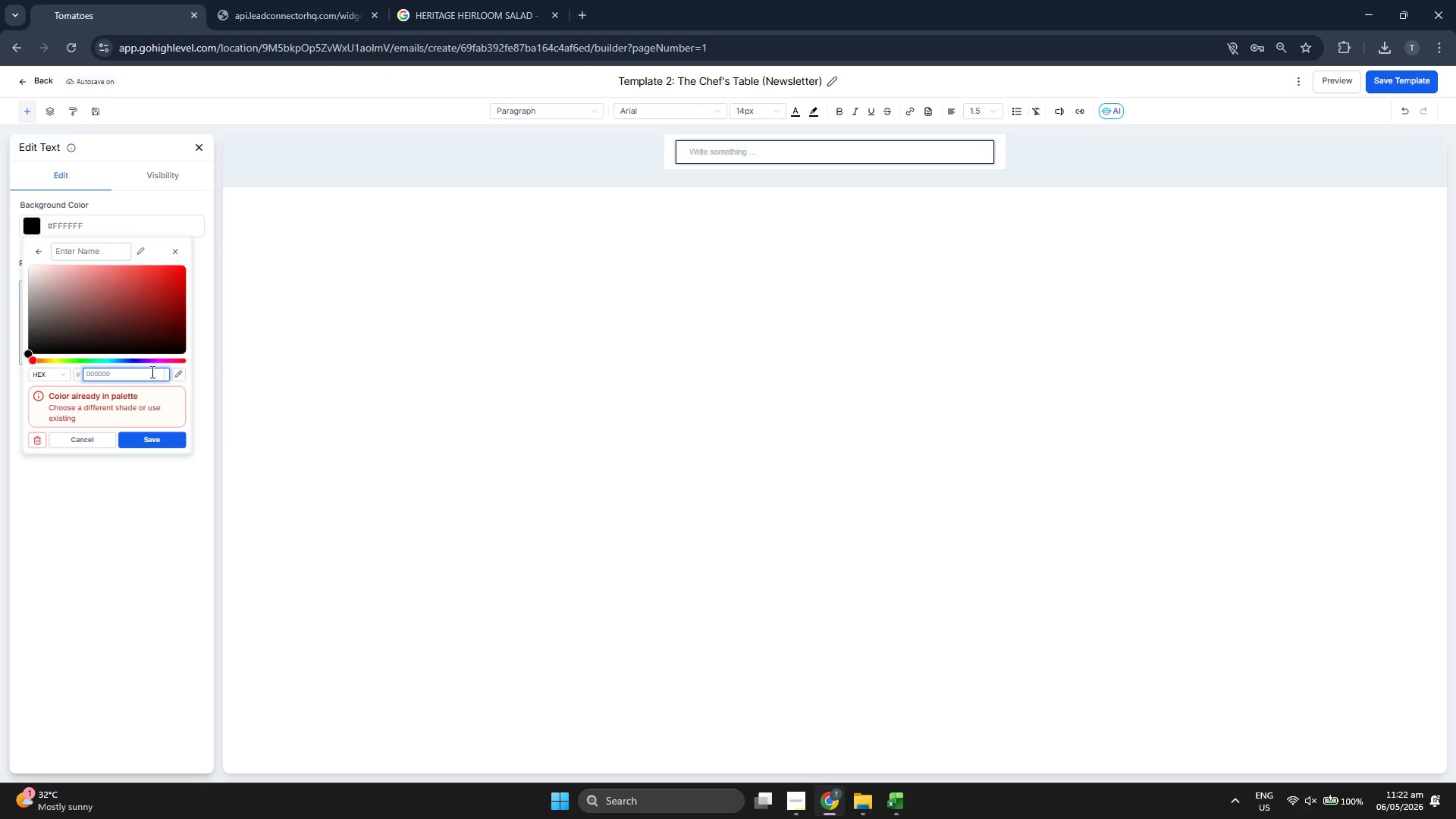 
key(Backspace)
 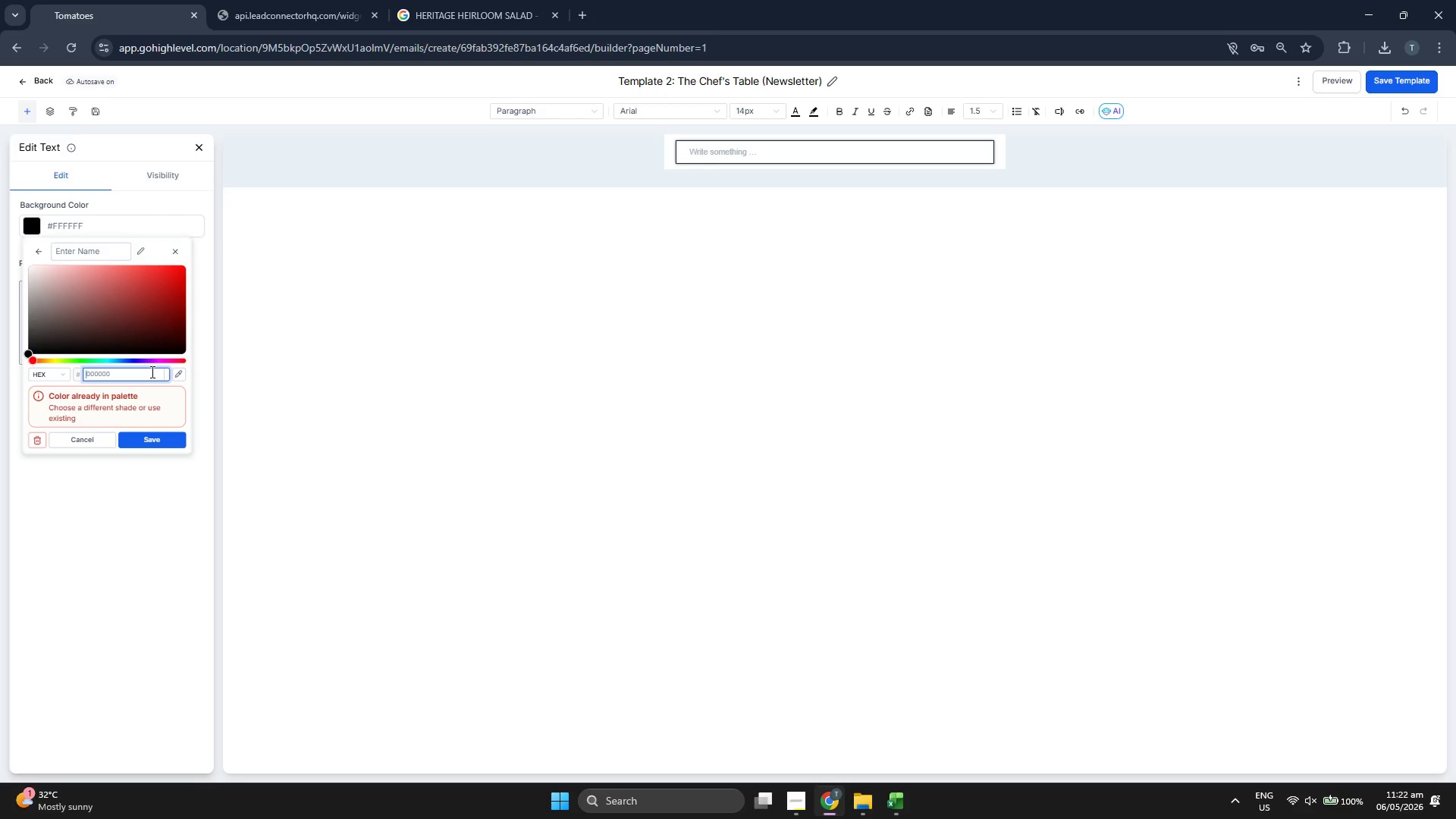 
type(2d)
key(Backspace)
type(D4033)
 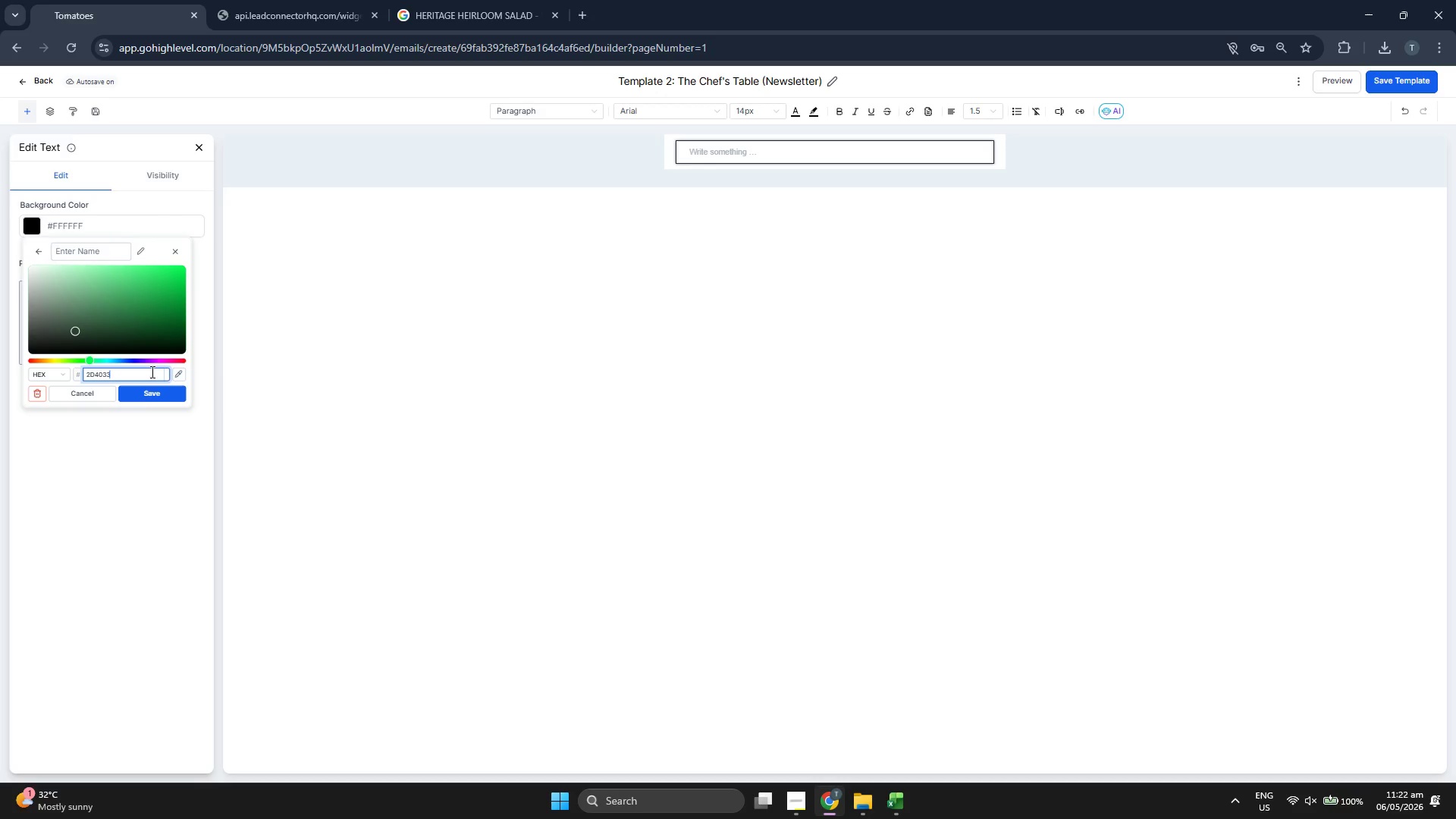 
left_click([153, 391])
 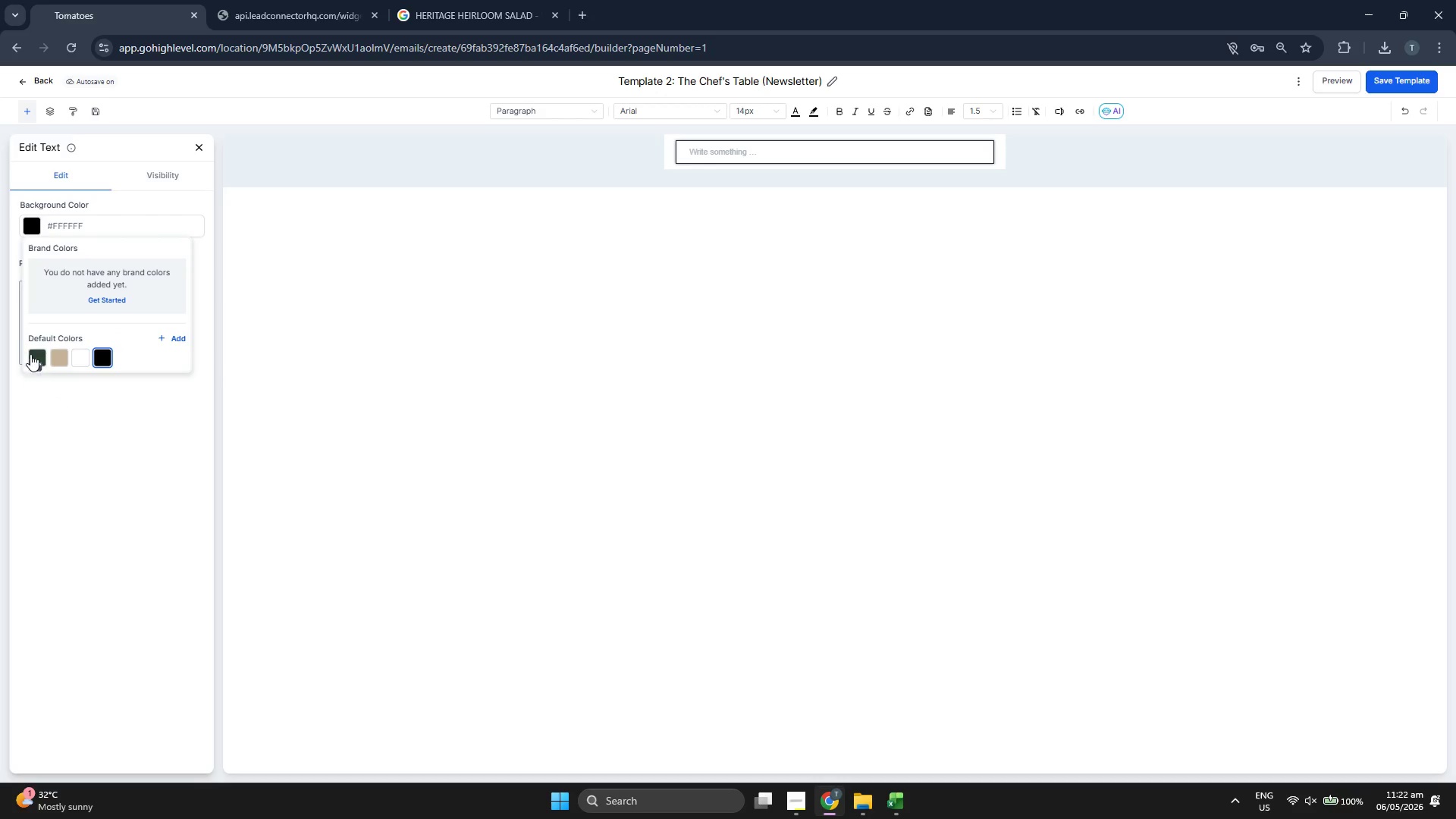 
left_click([30, 351])
 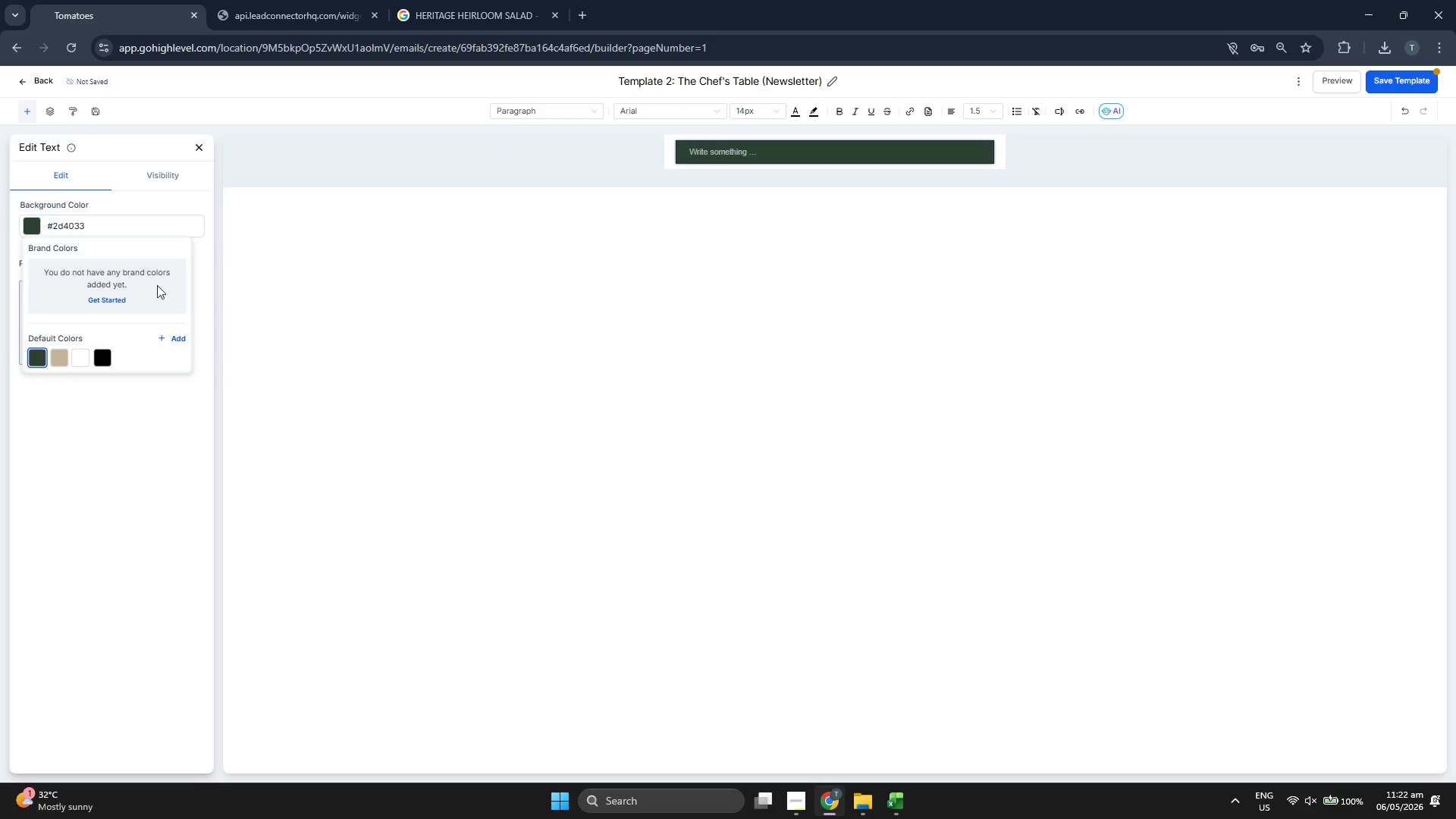 
mouse_move([82, 330])
 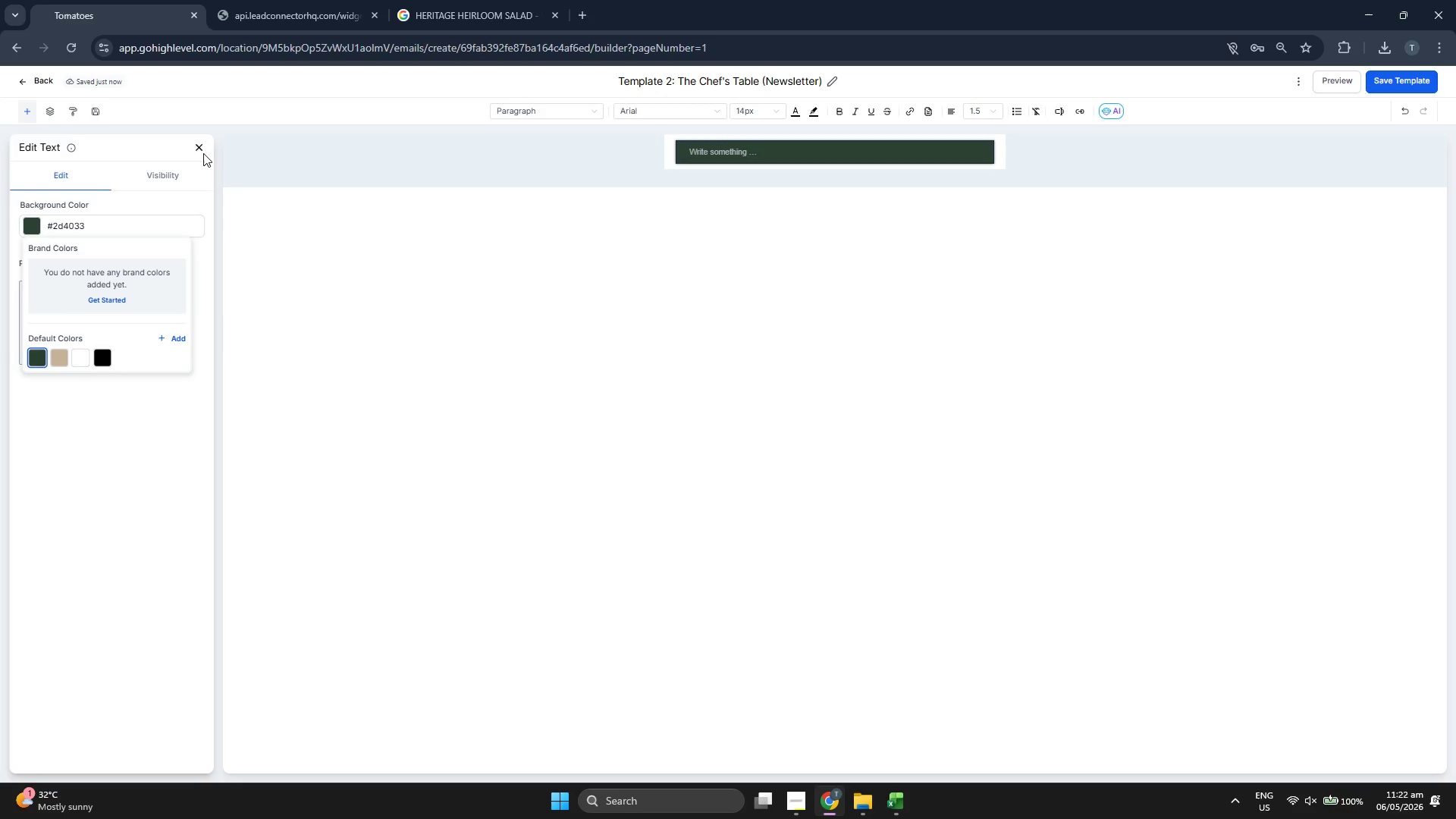 
left_click([202, 144])
 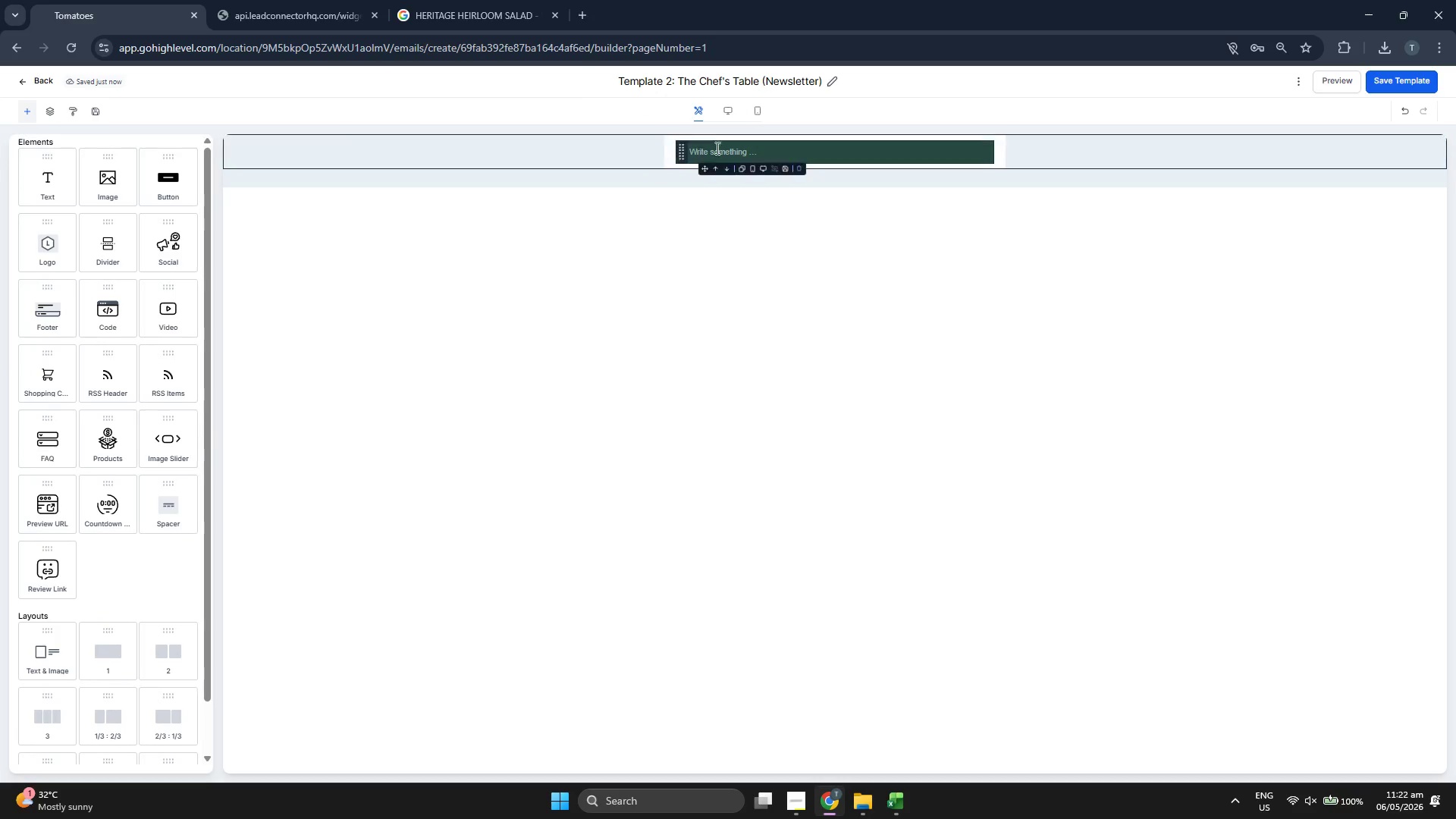 
left_click([737, 148])
 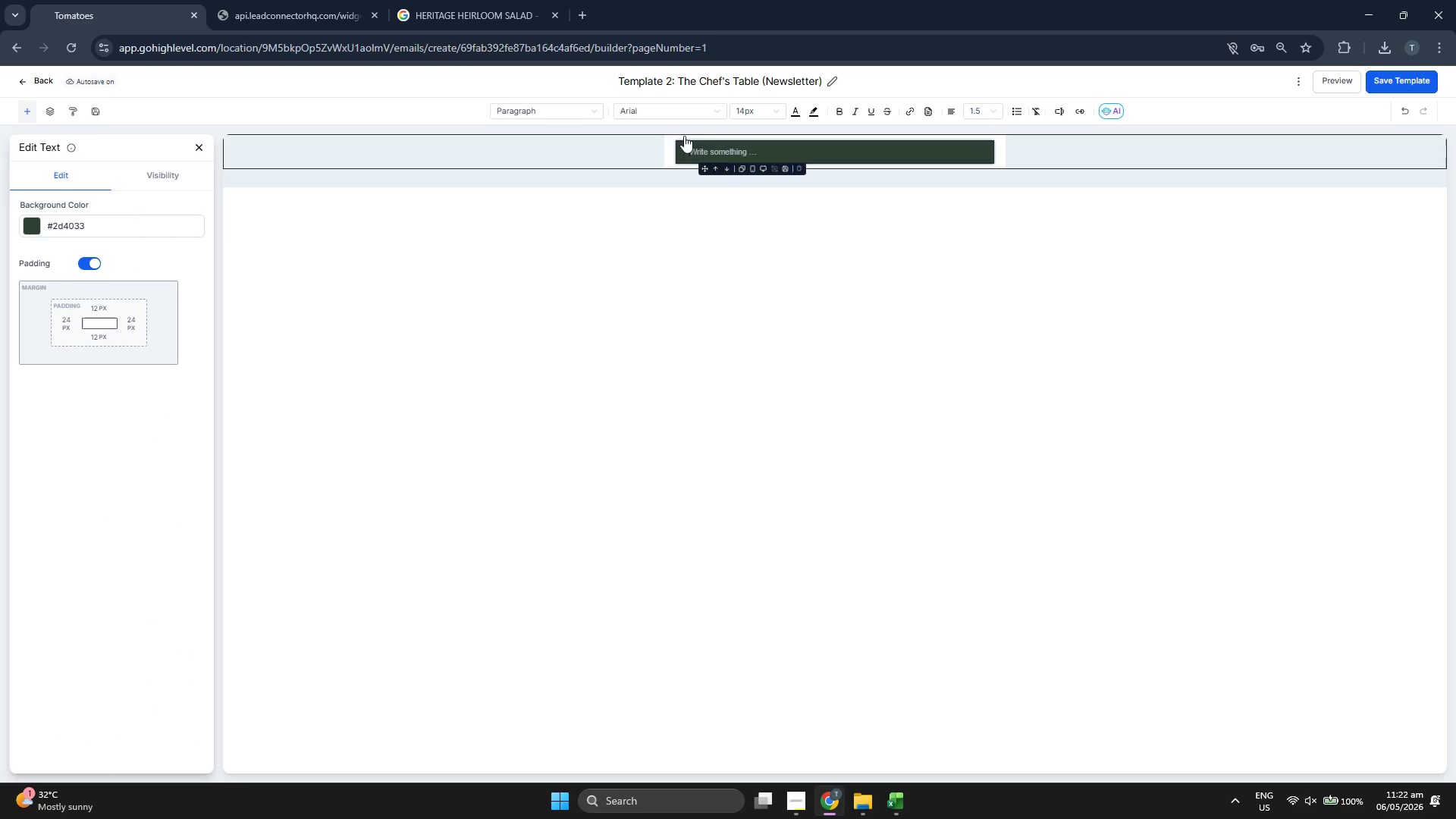 
left_click([640, 110])
 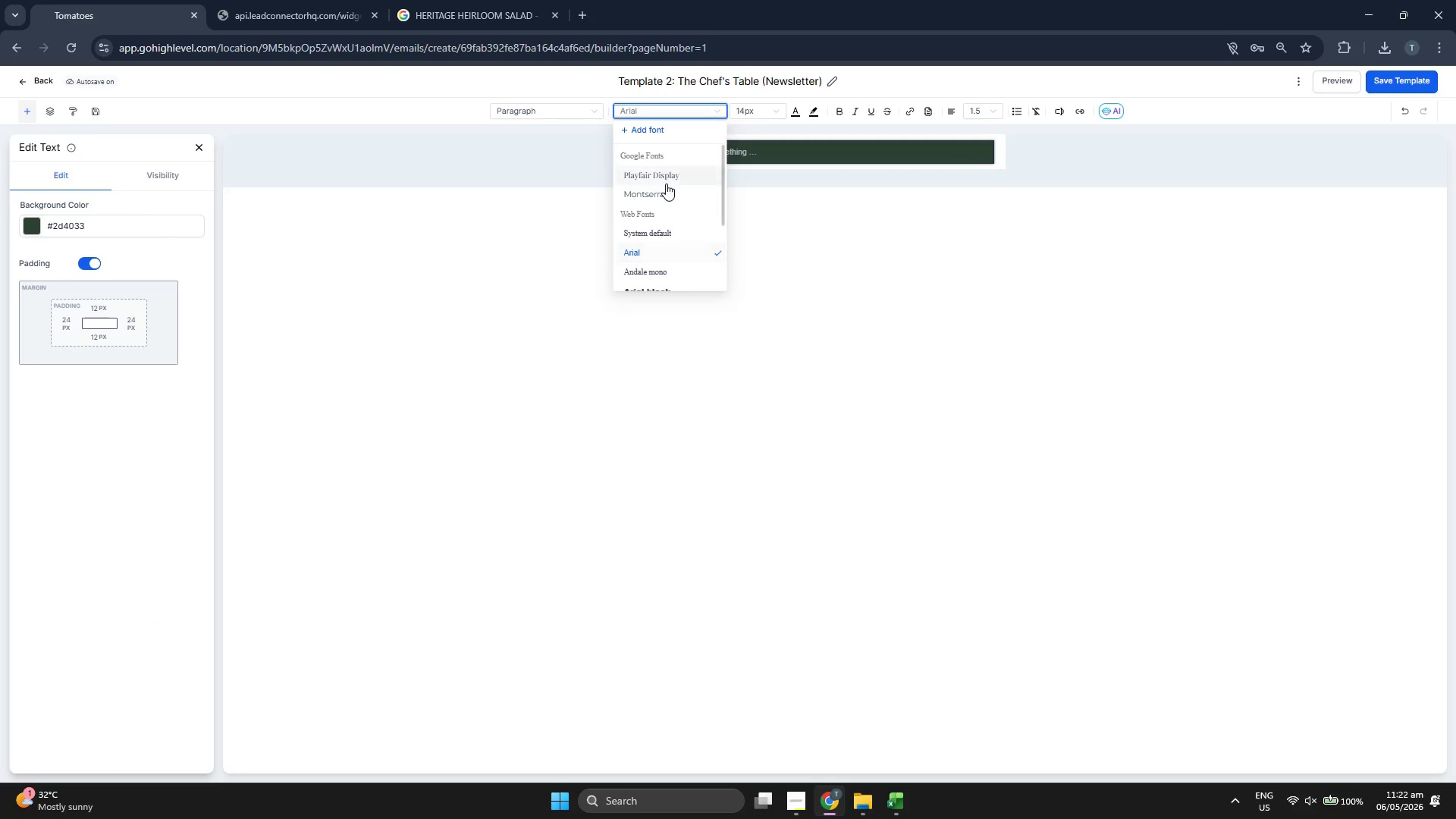 
left_click([665, 180])
 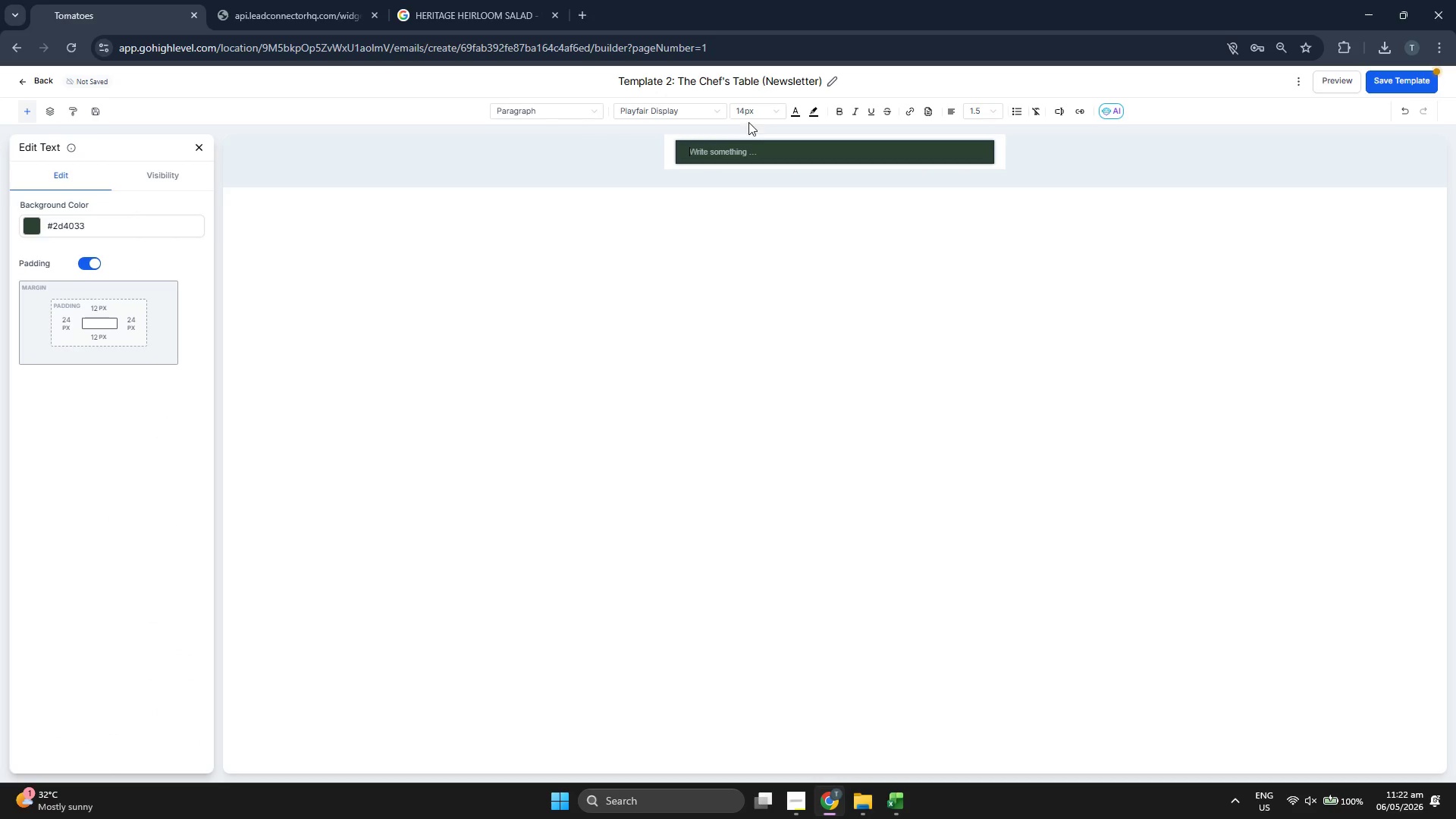 
left_click([753, 118])
 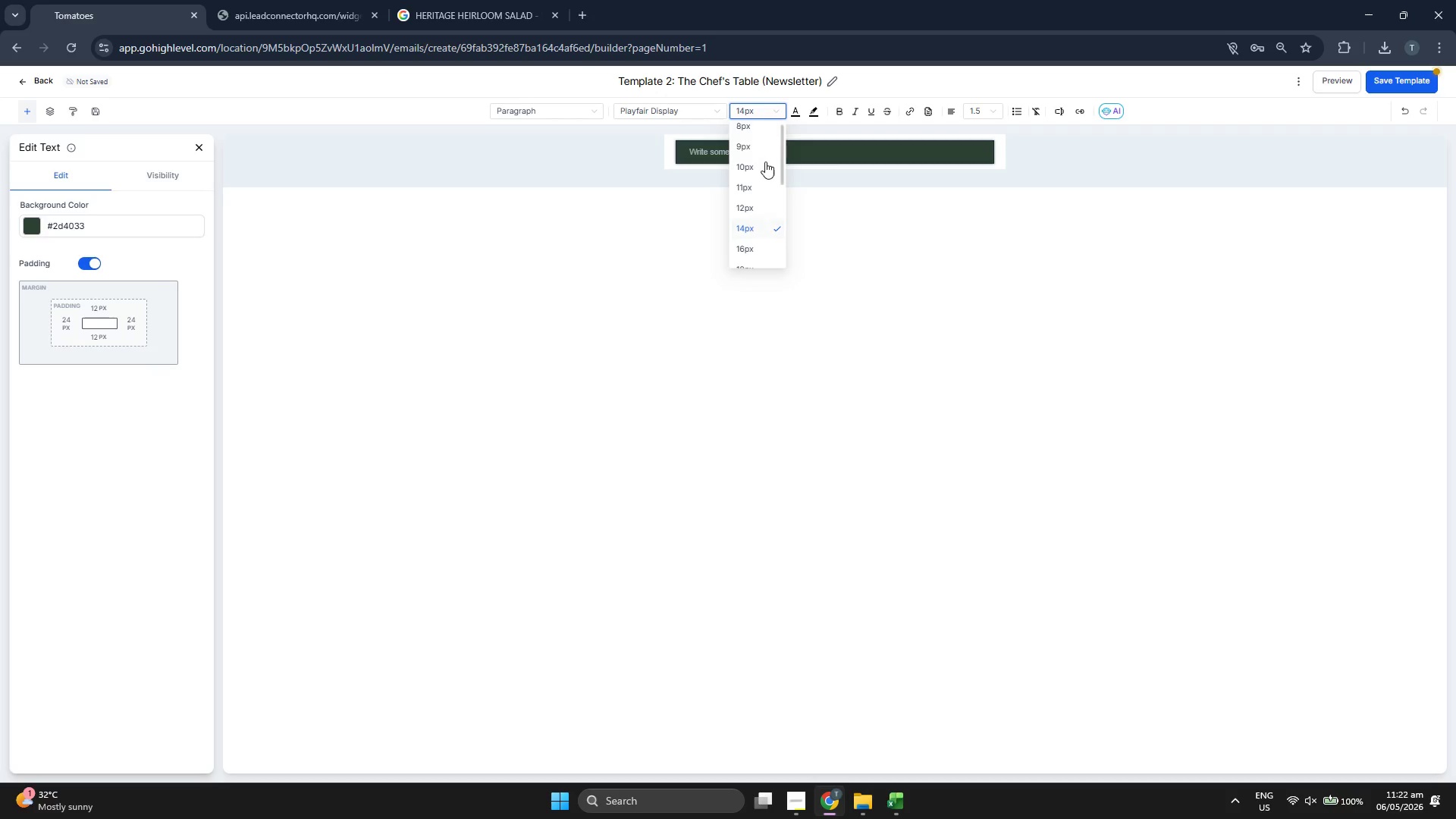 
scroll: coordinate [766, 166], scroll_direction: down, amount: 1.0
 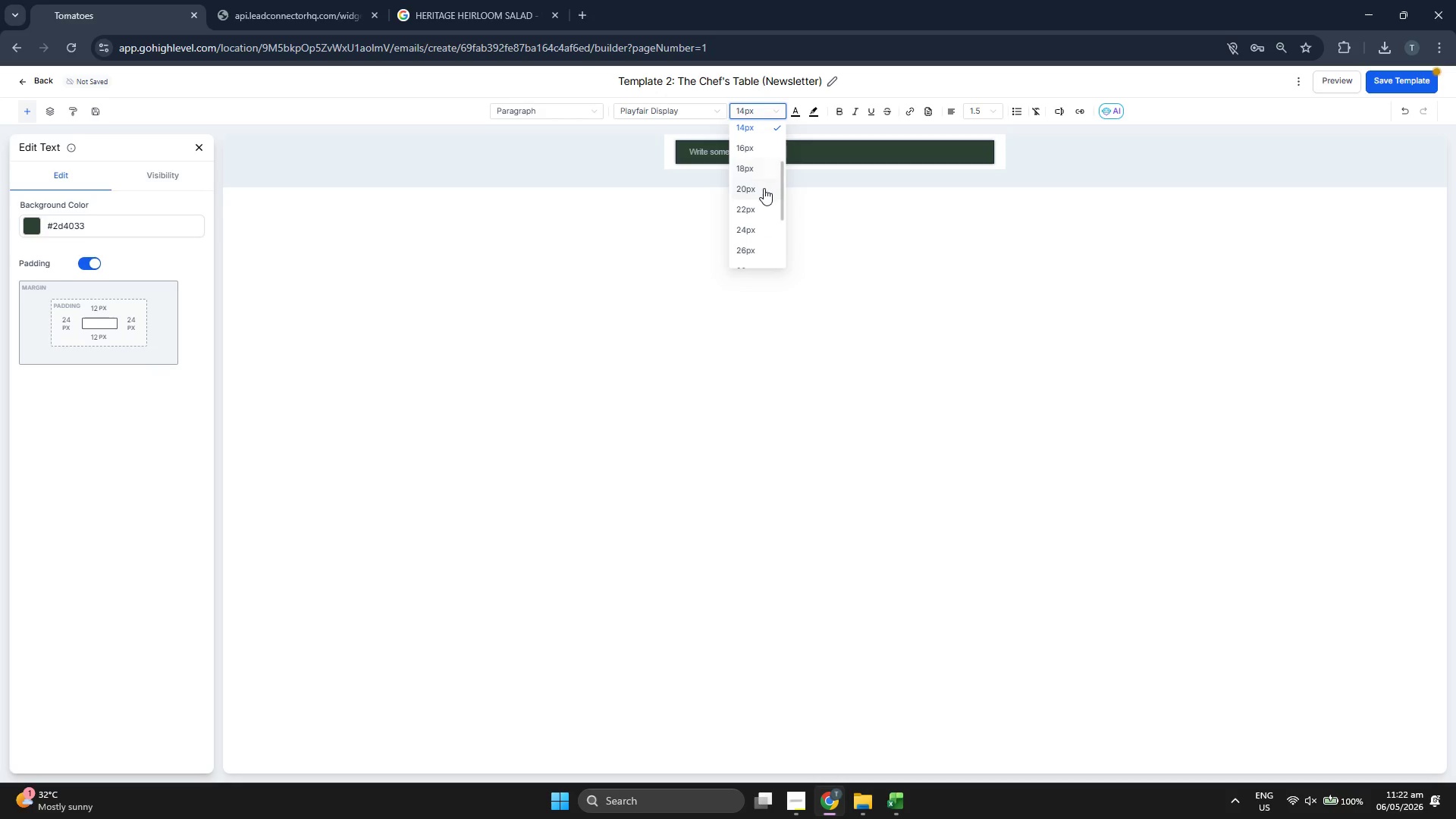 
left_click([762, 189])
 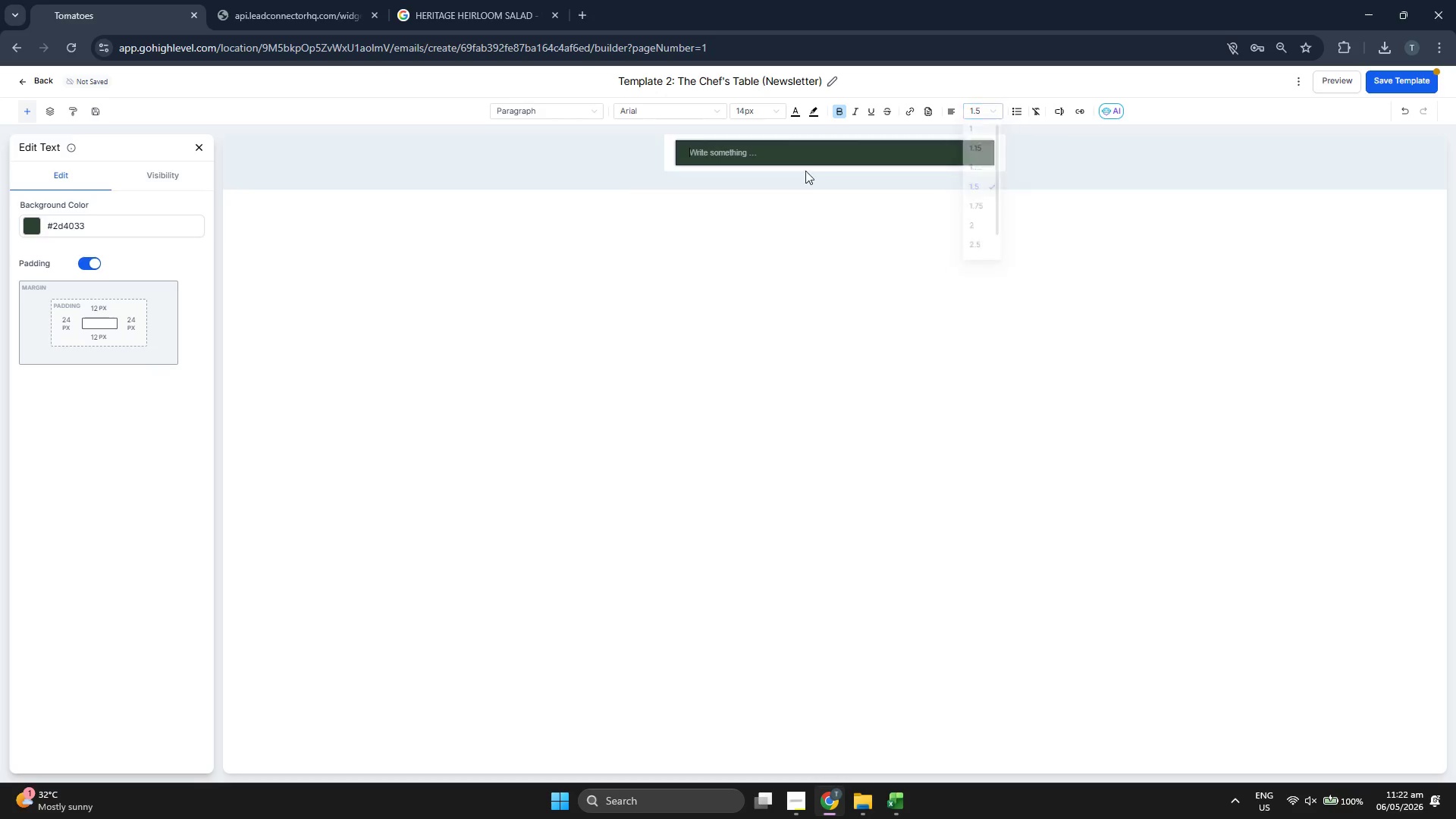 
left_click([673, 111])
 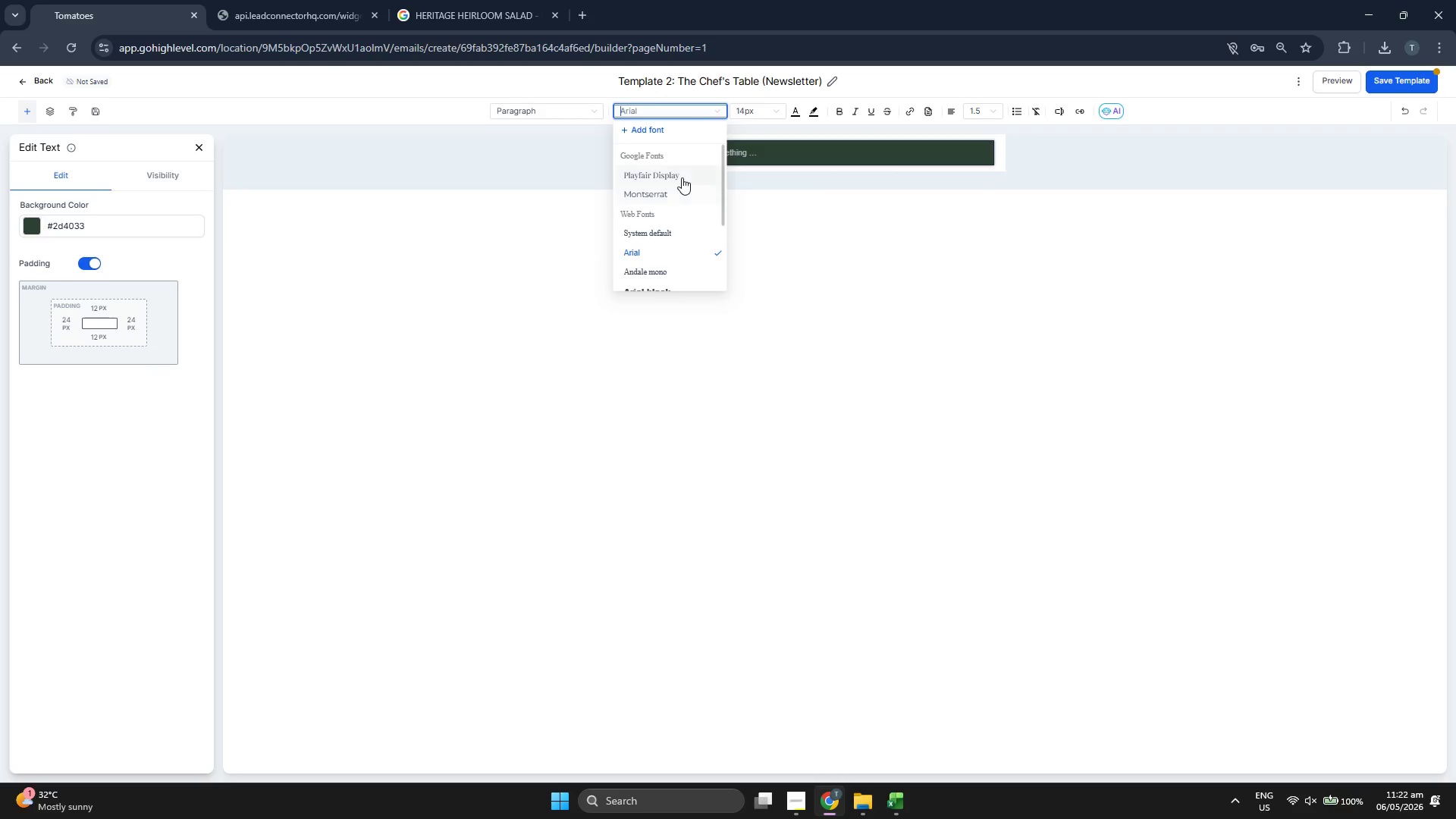 
double_click([754, 120])
 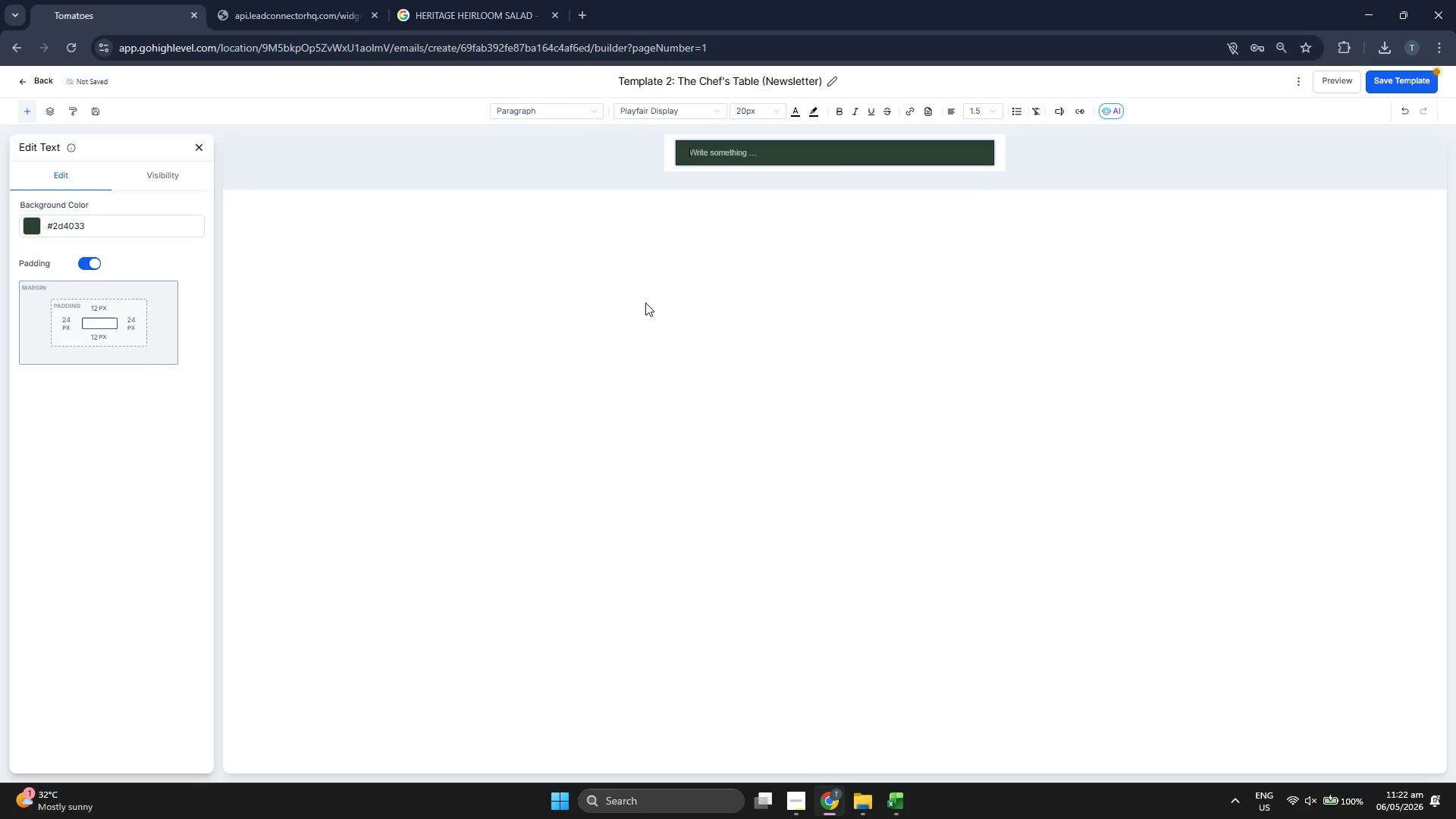 
wait(8.91)
 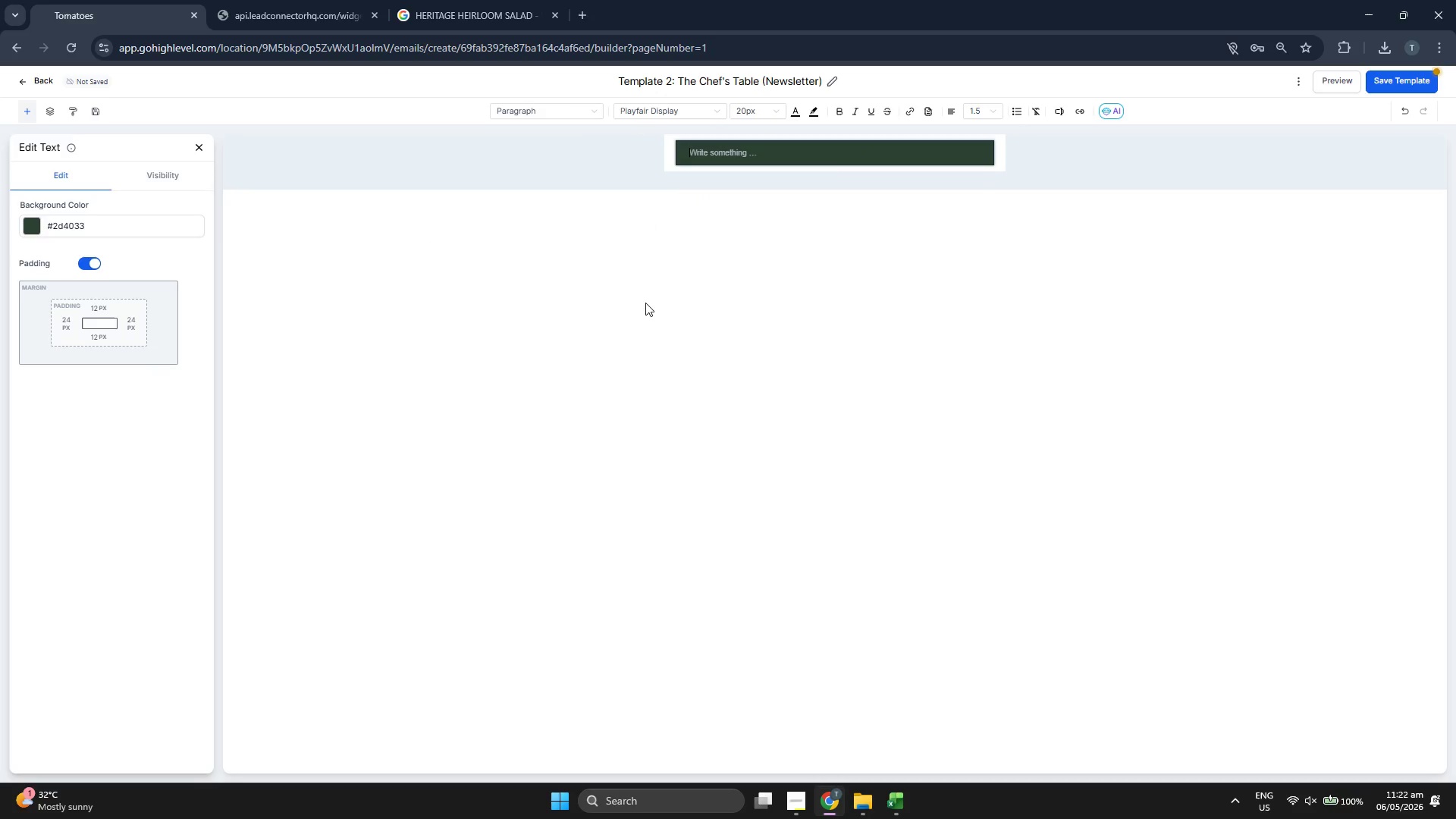 
key(CapsLock)
 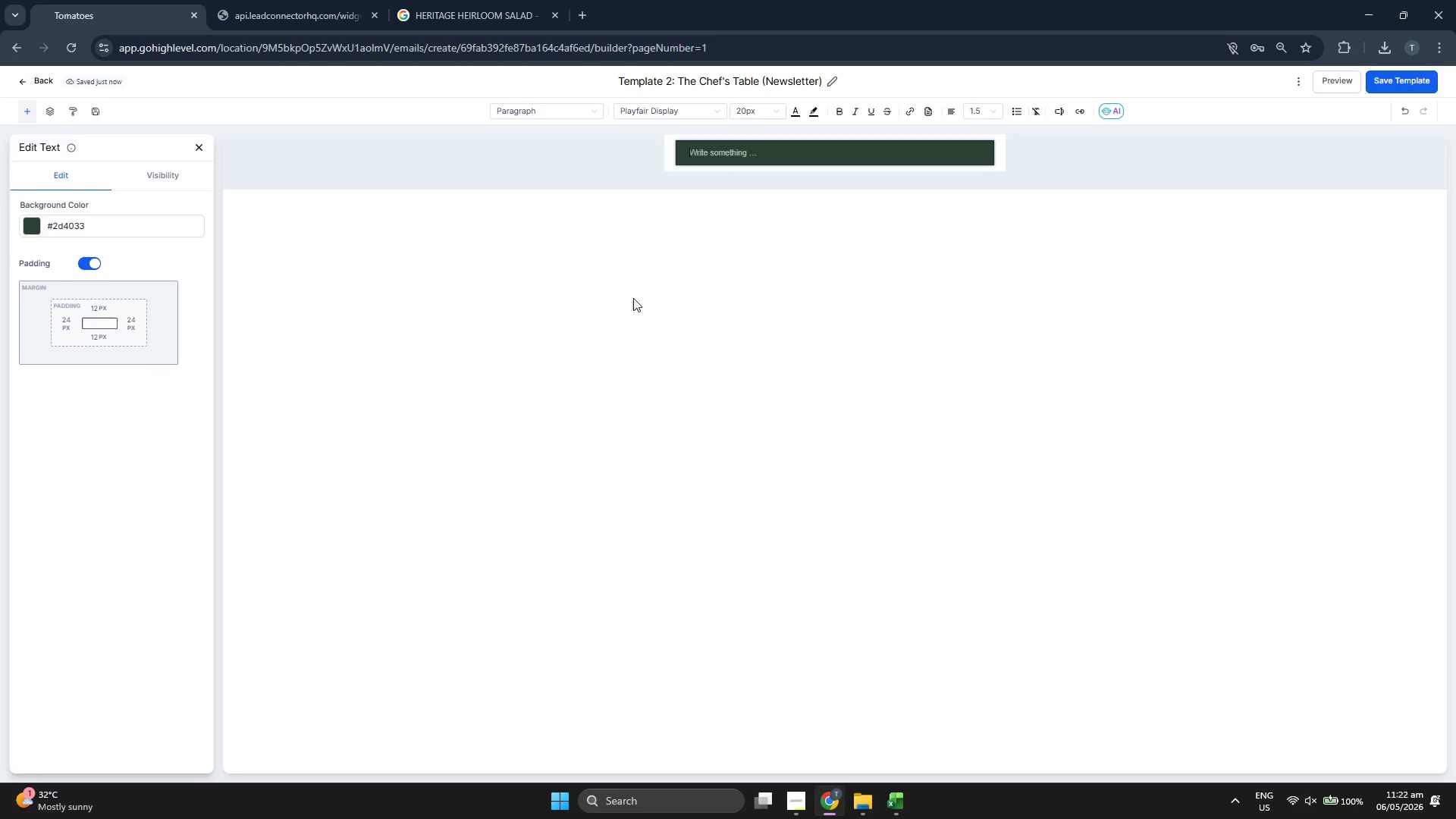 
key(S)
 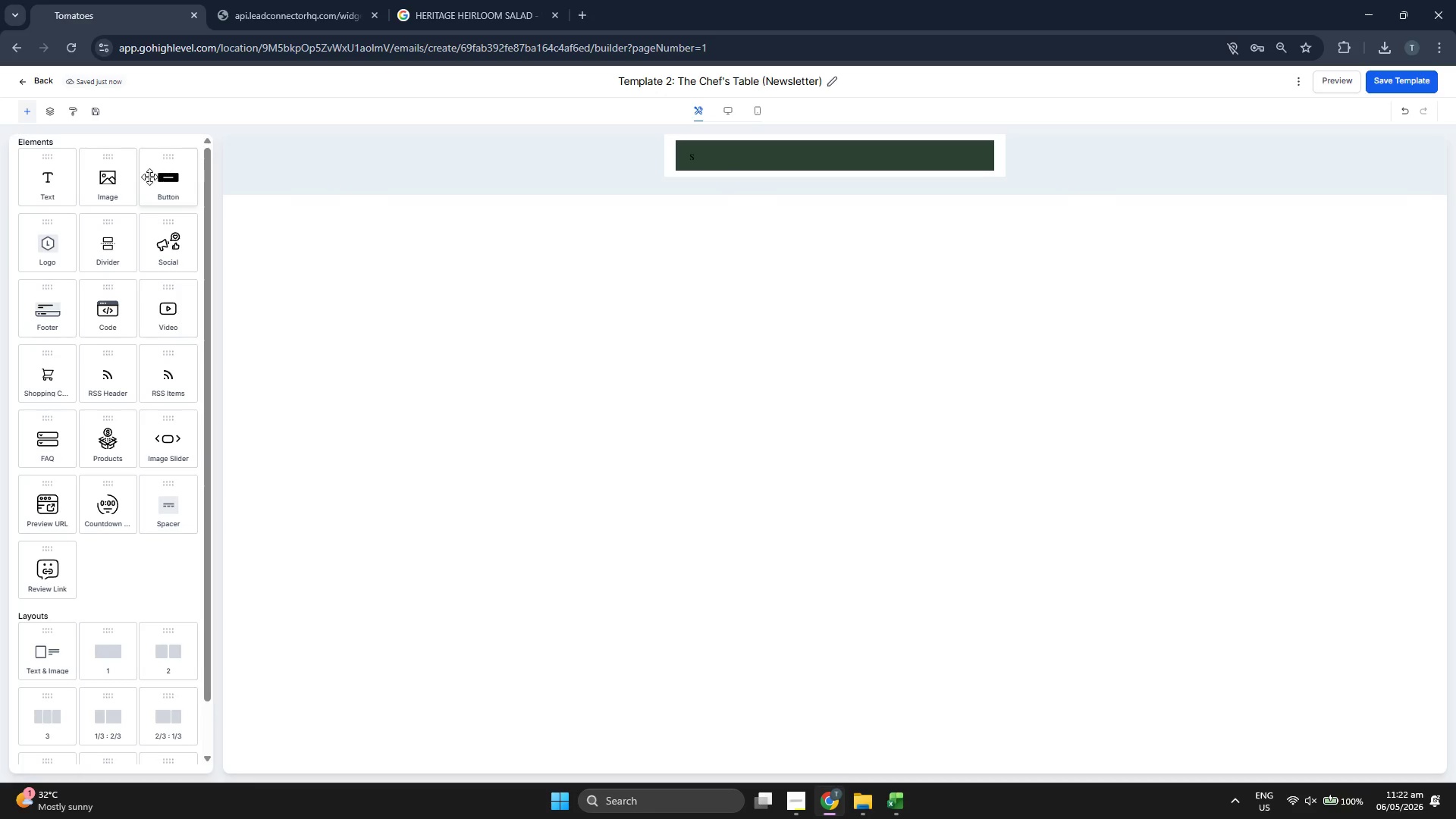 
wait(11.28)
 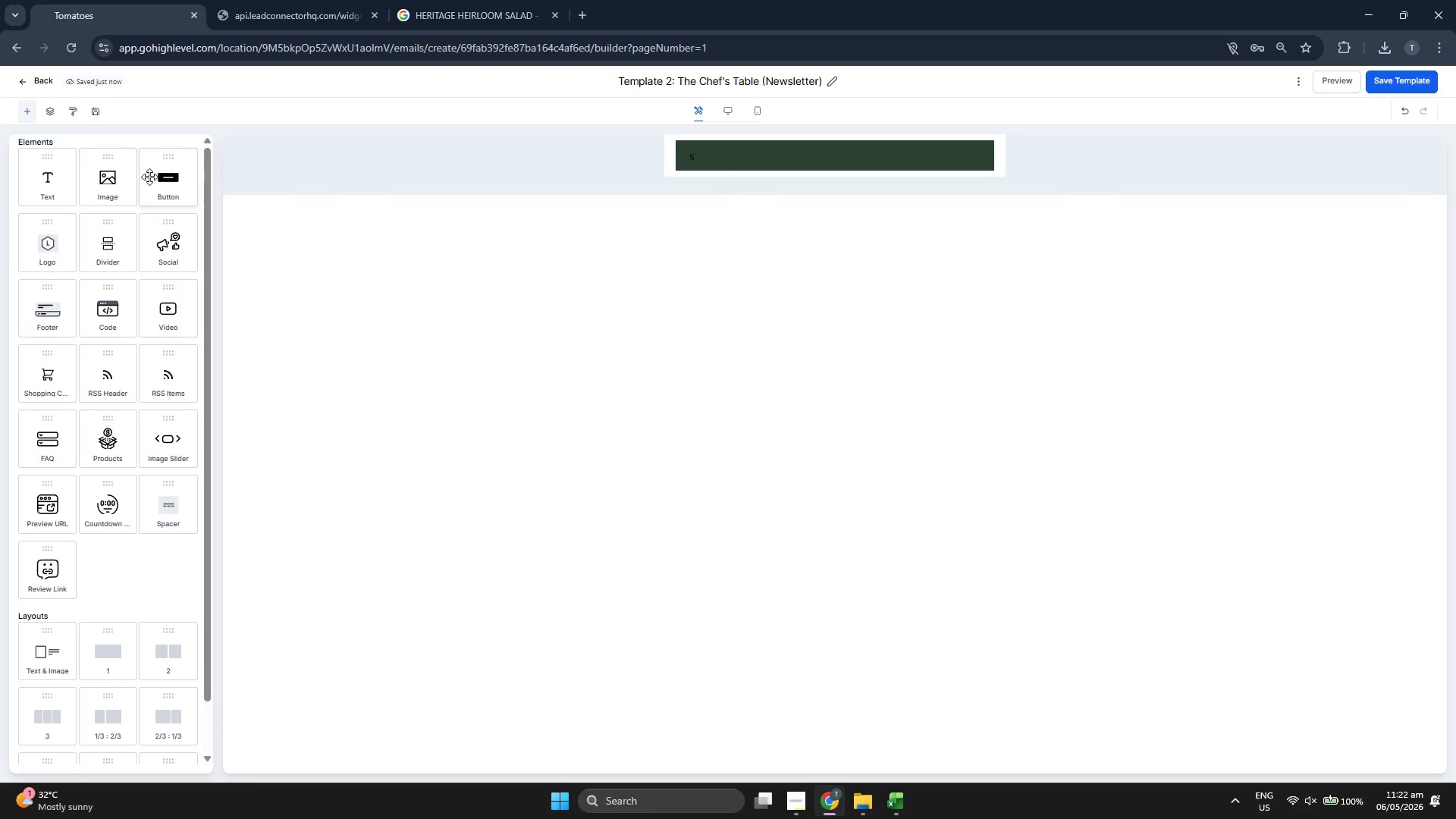 
left_click([737, 159])
 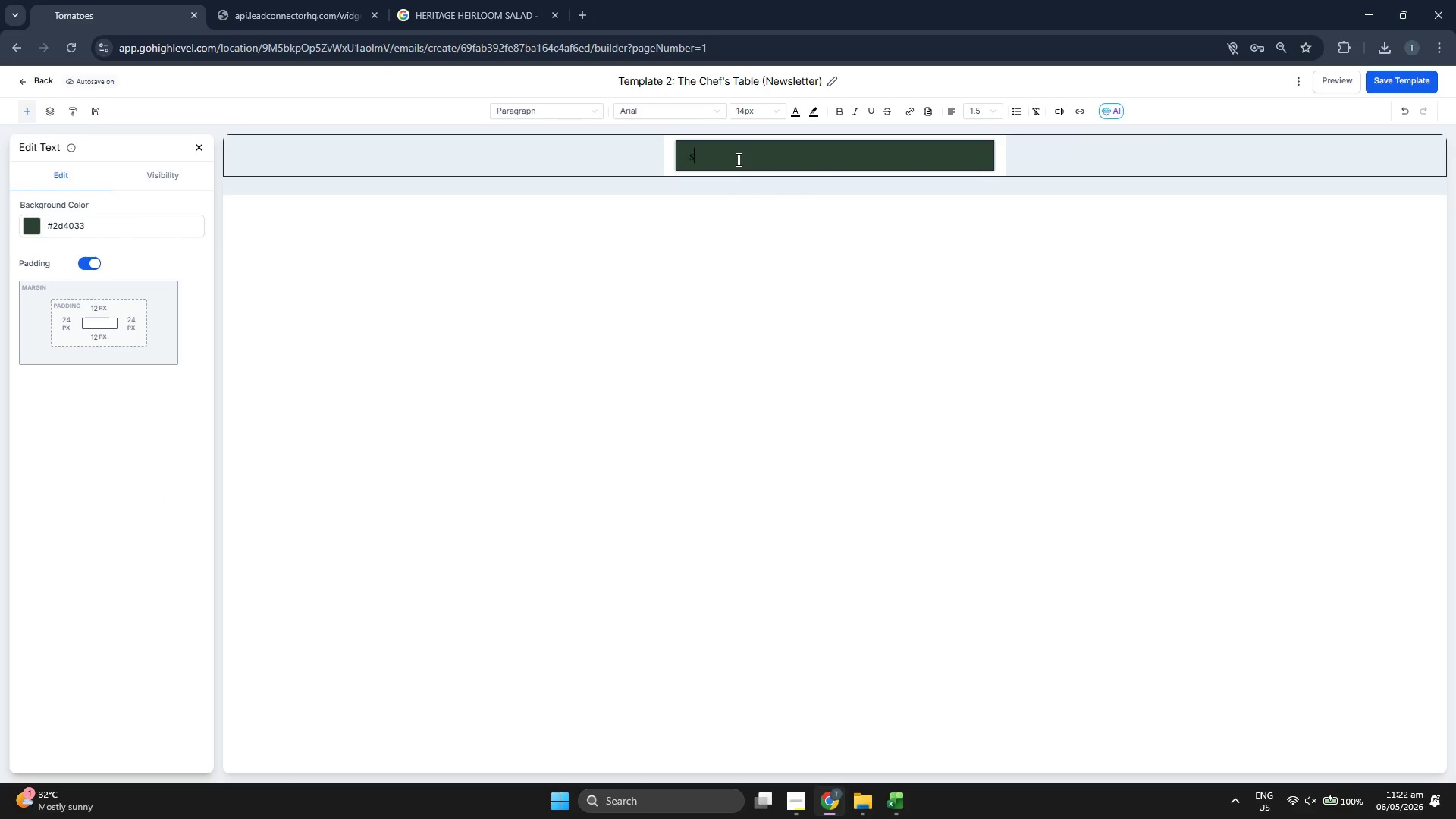 
key(Backspace)
 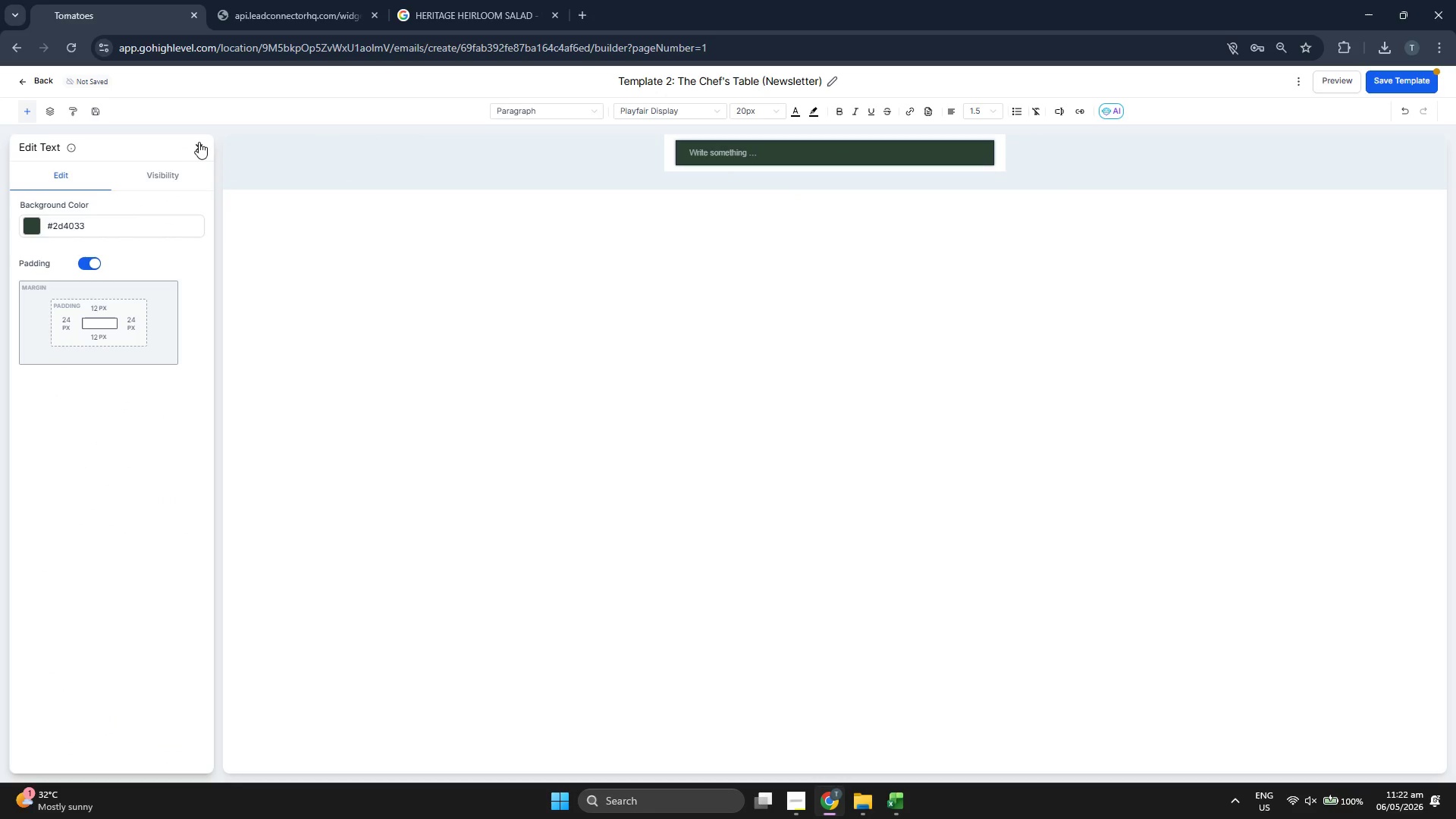 
left_click([196, 148])
 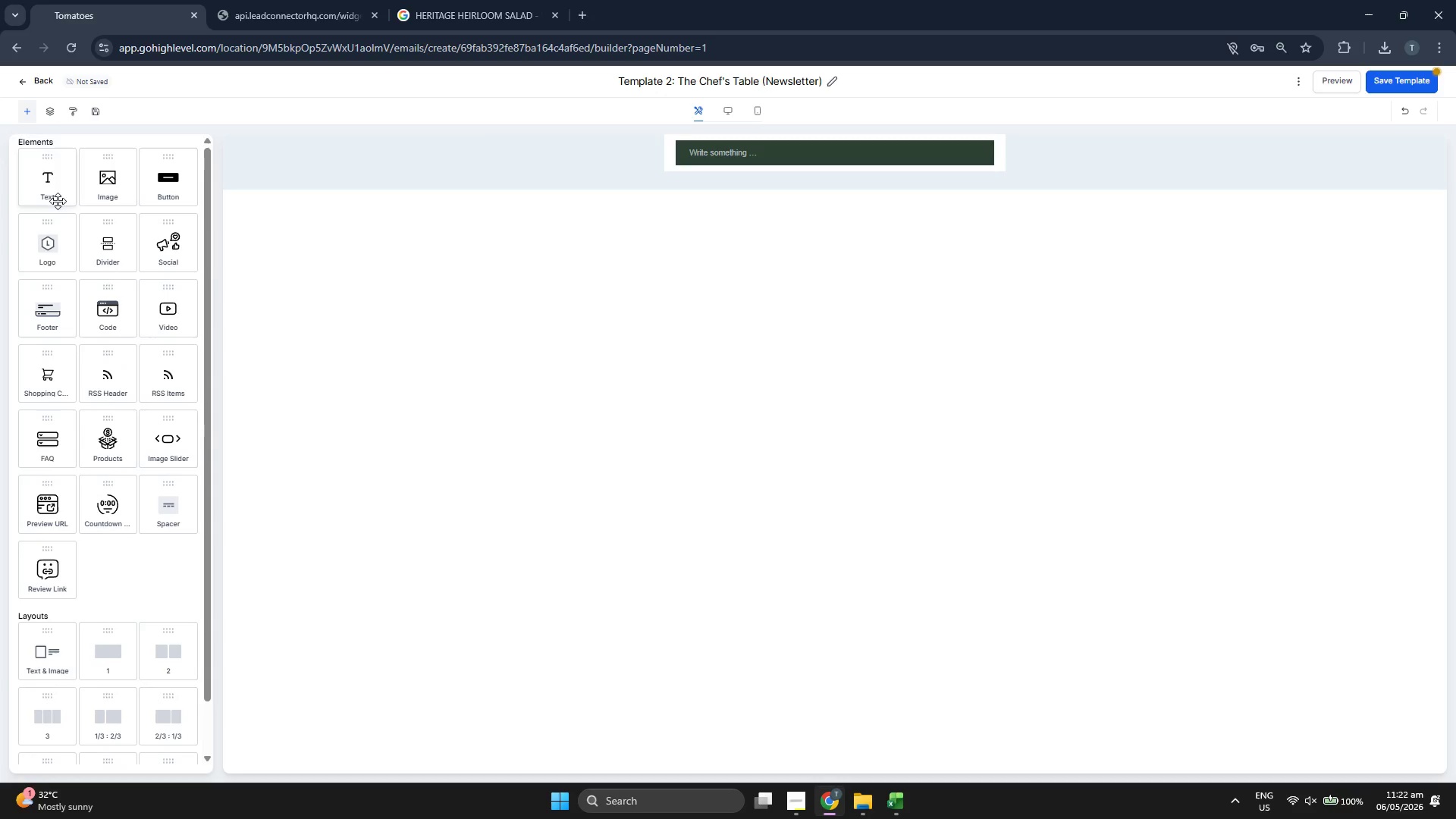 
left_click_drag(start_coordinate=[65, 239], to_coordinate=[775, 162])
 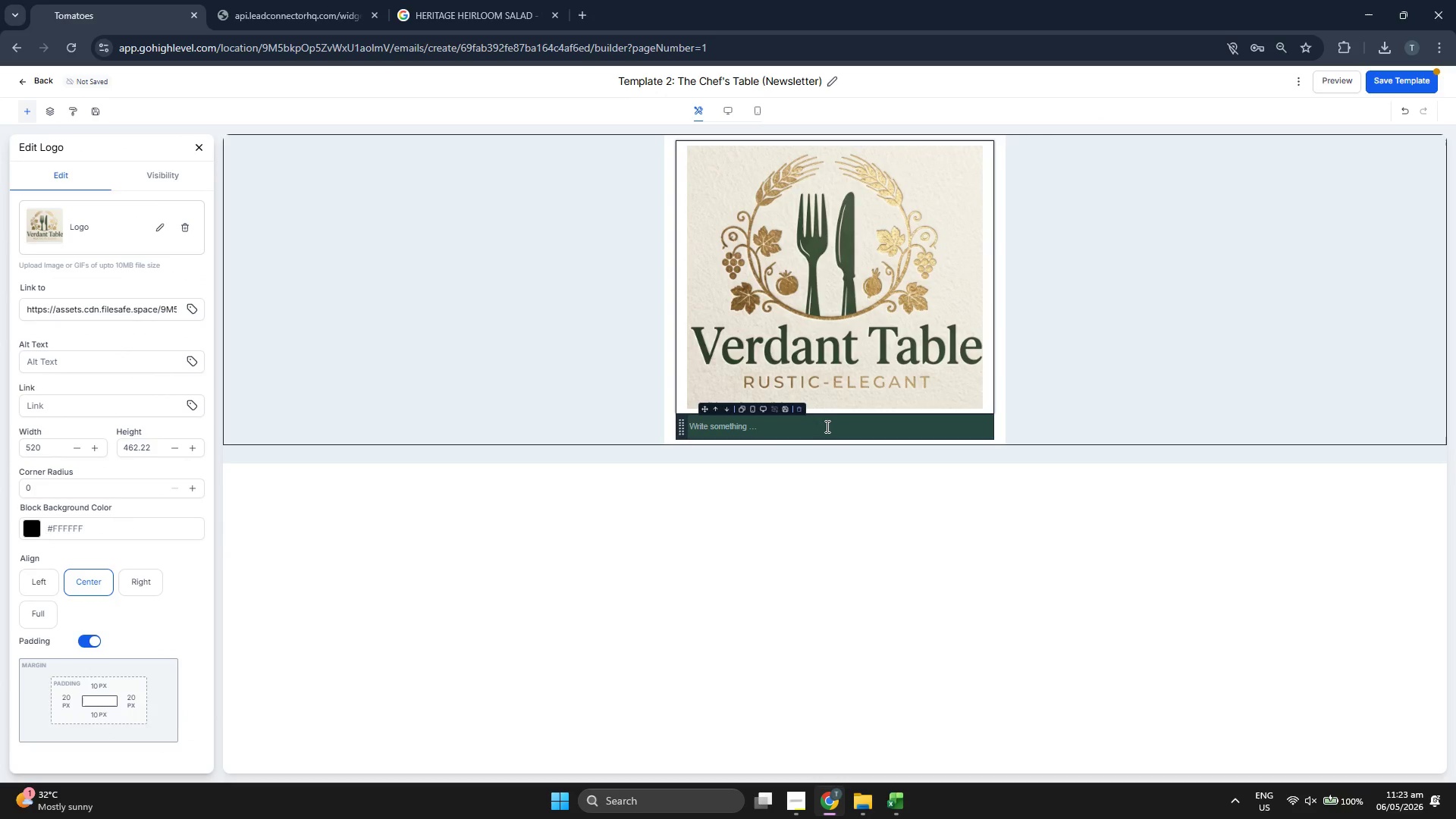 
left_click([800, 410])
 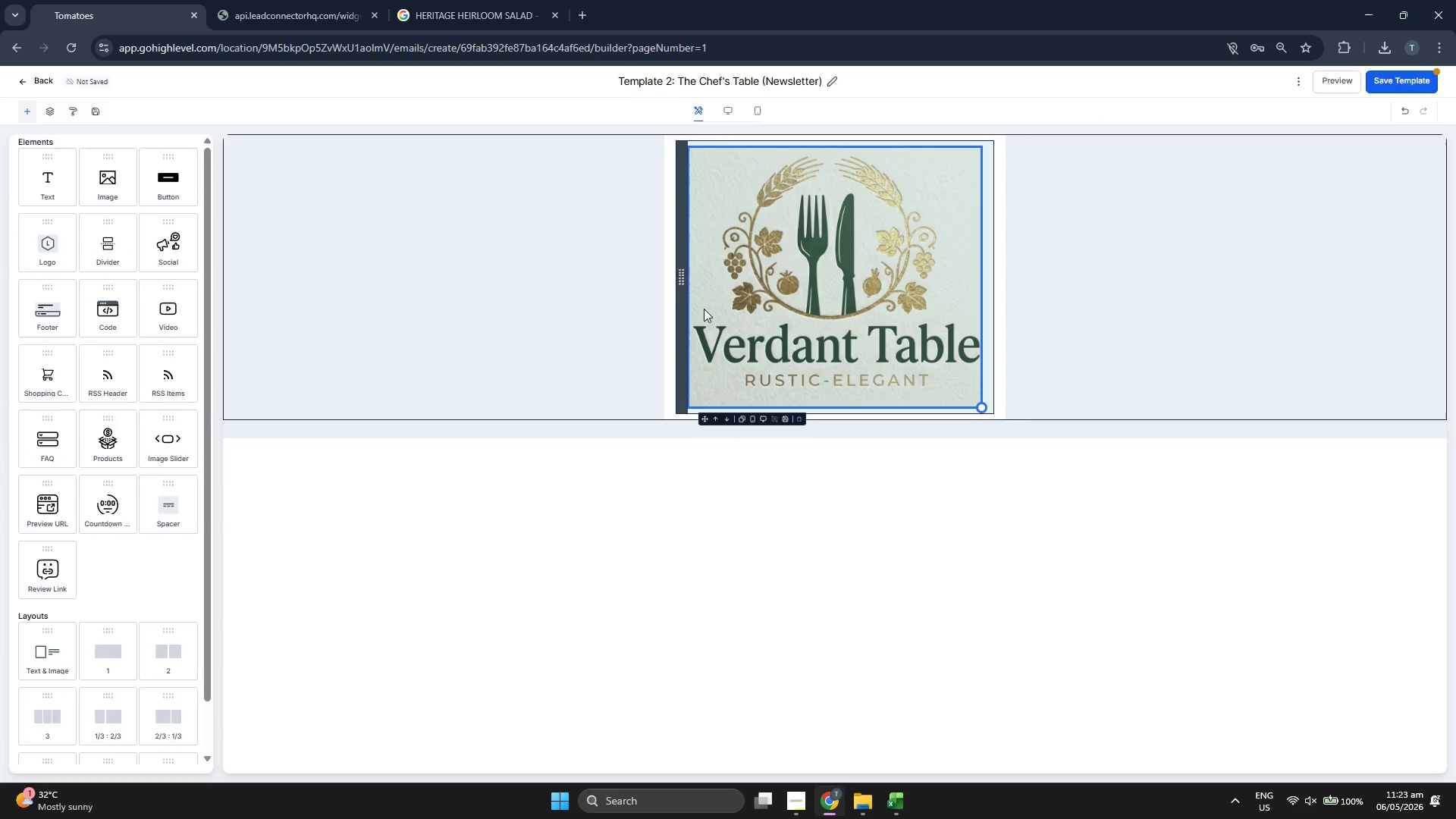 
left_click([701, 309])
 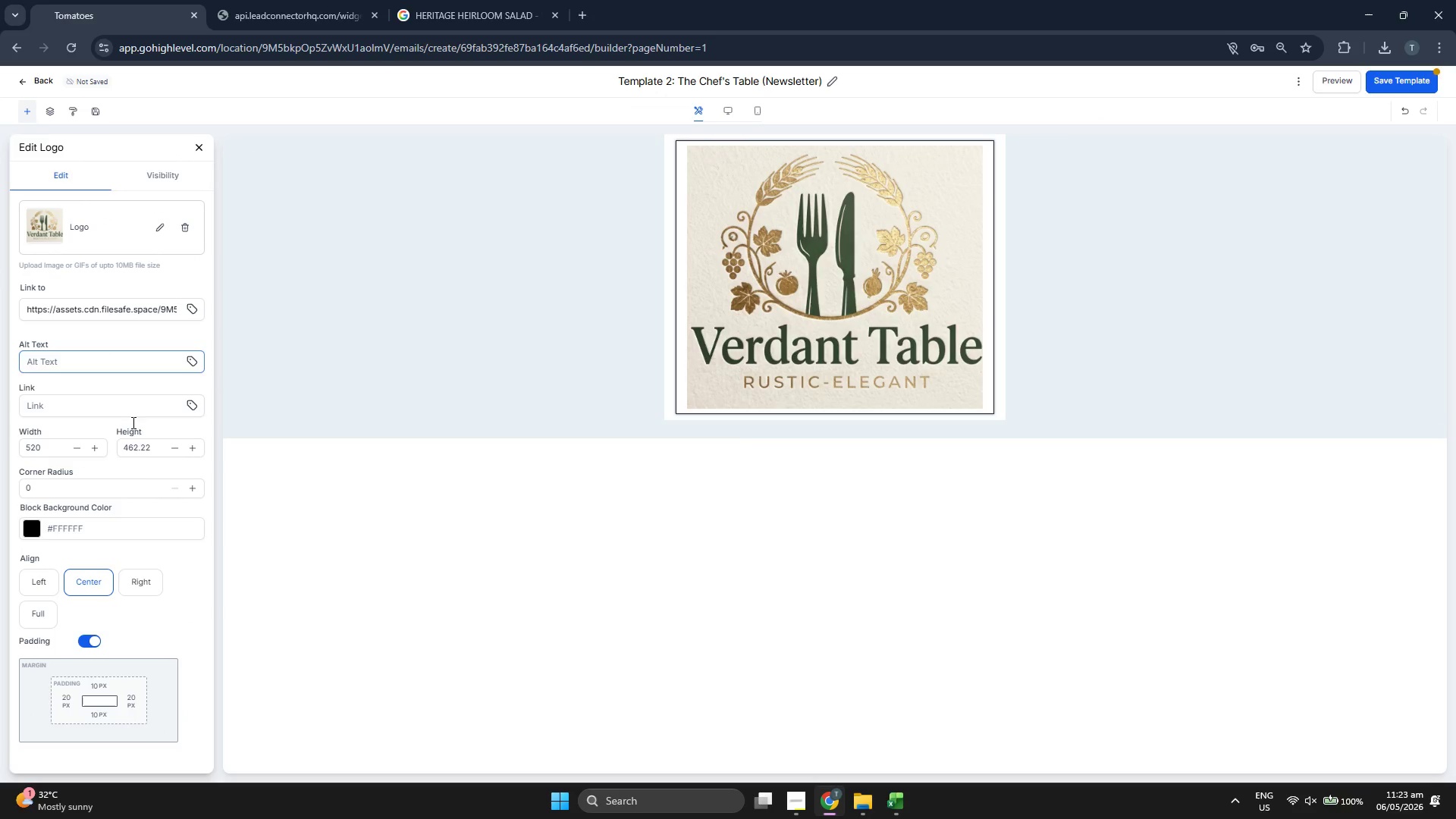 
left_click([52, 453])
 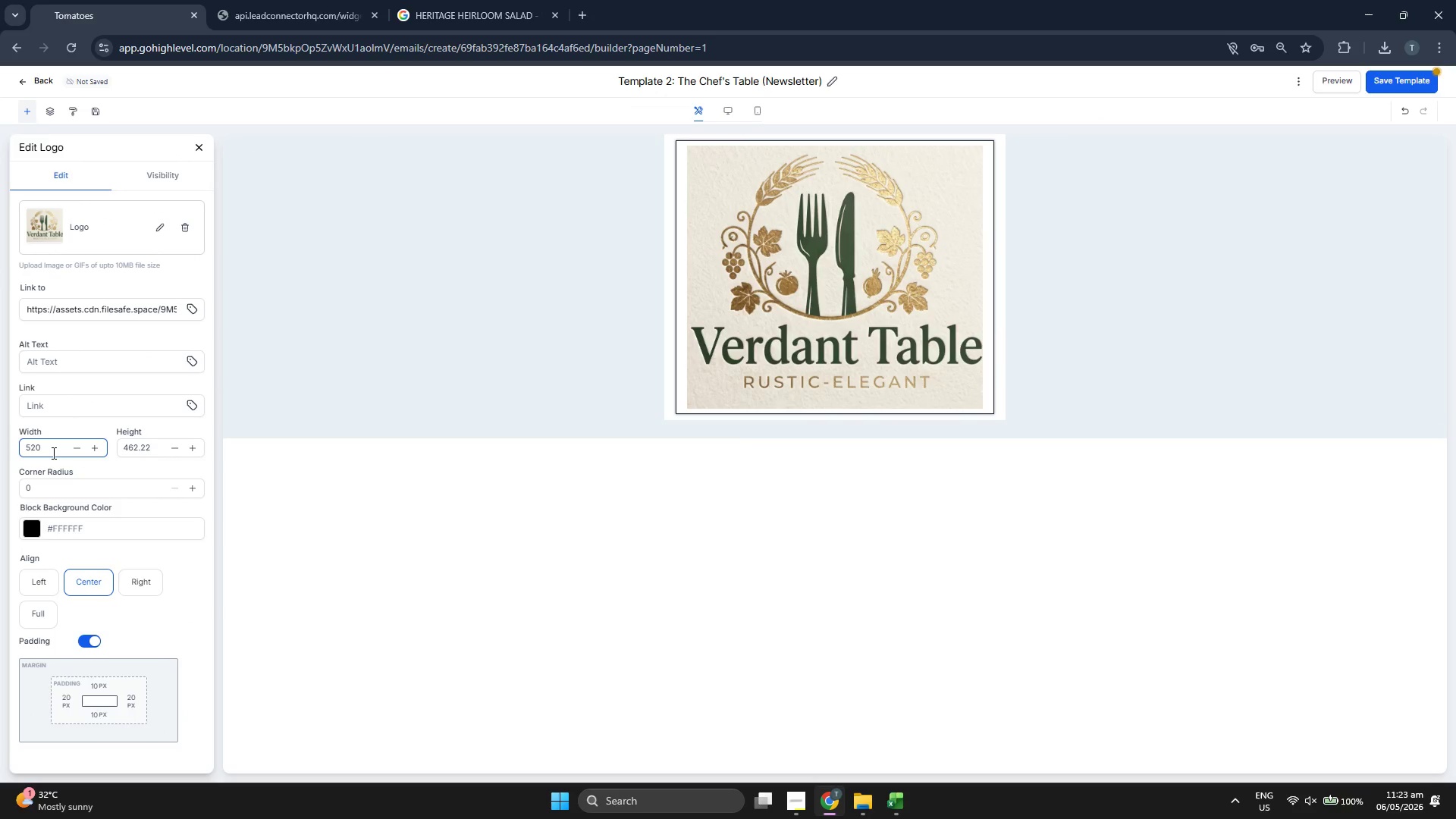 
key(Backspace)
key(Backspace)
key(Backspace)
type(300)
 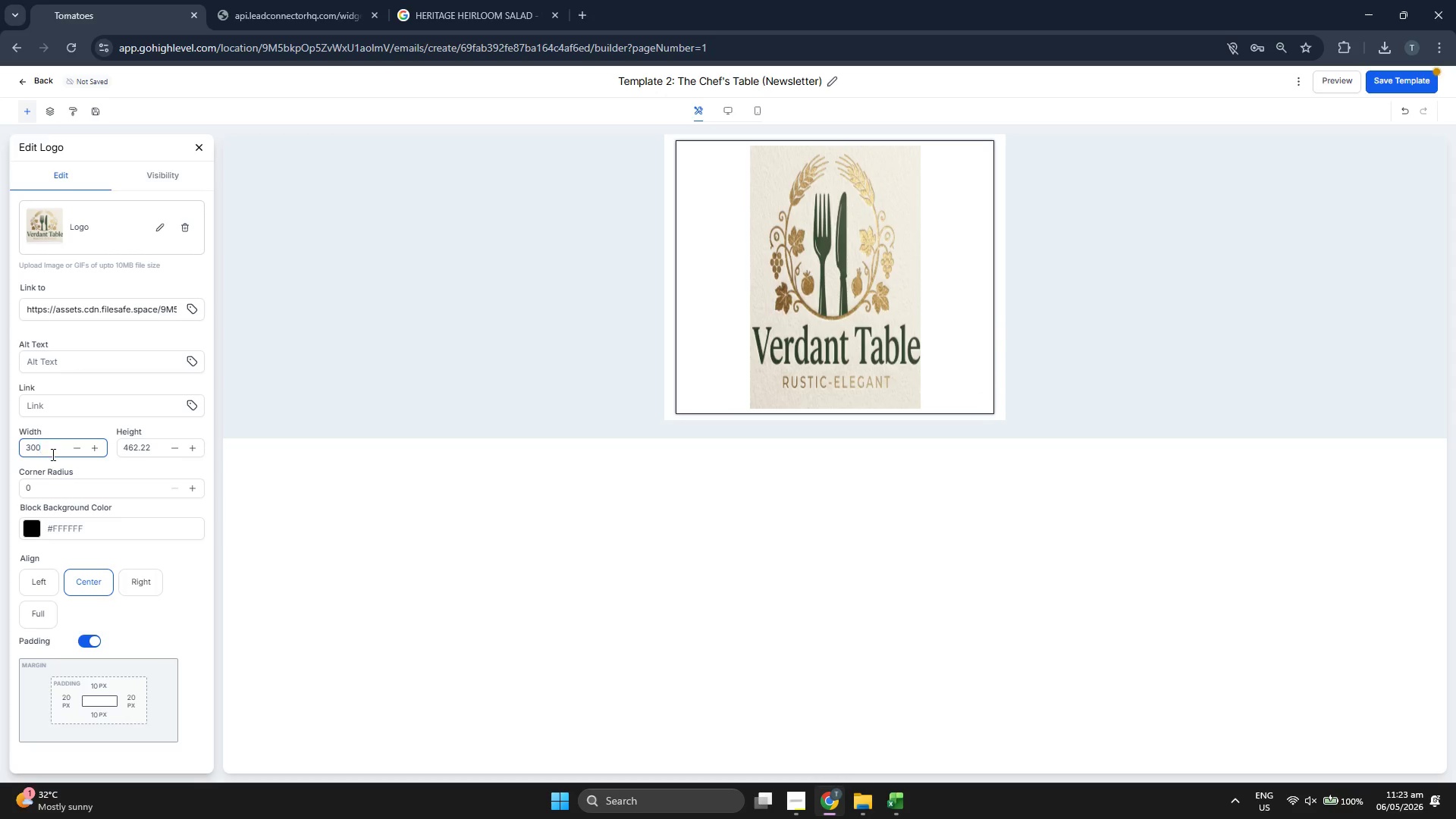 
double_click([129, 442])
 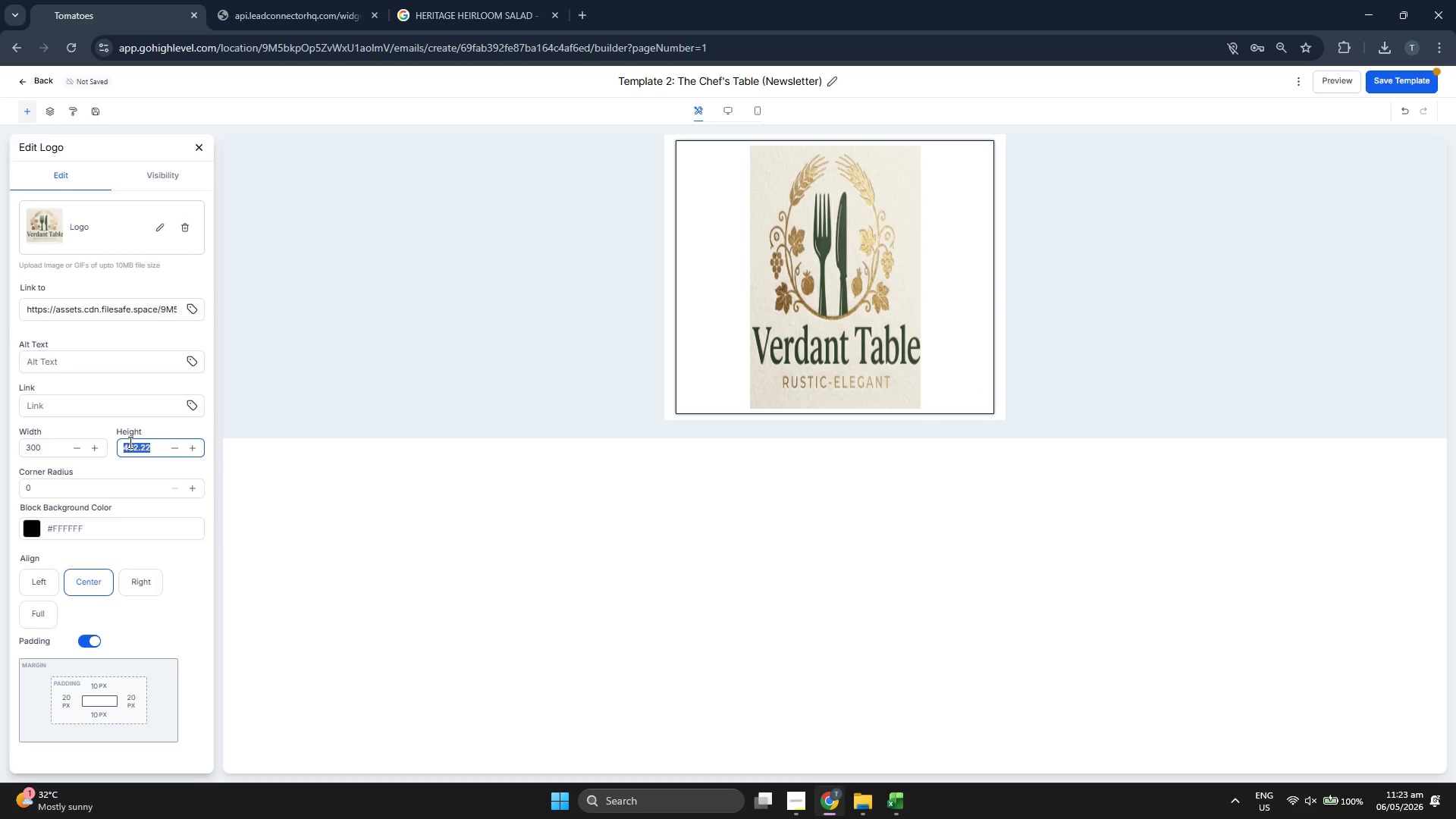 
type(200)
 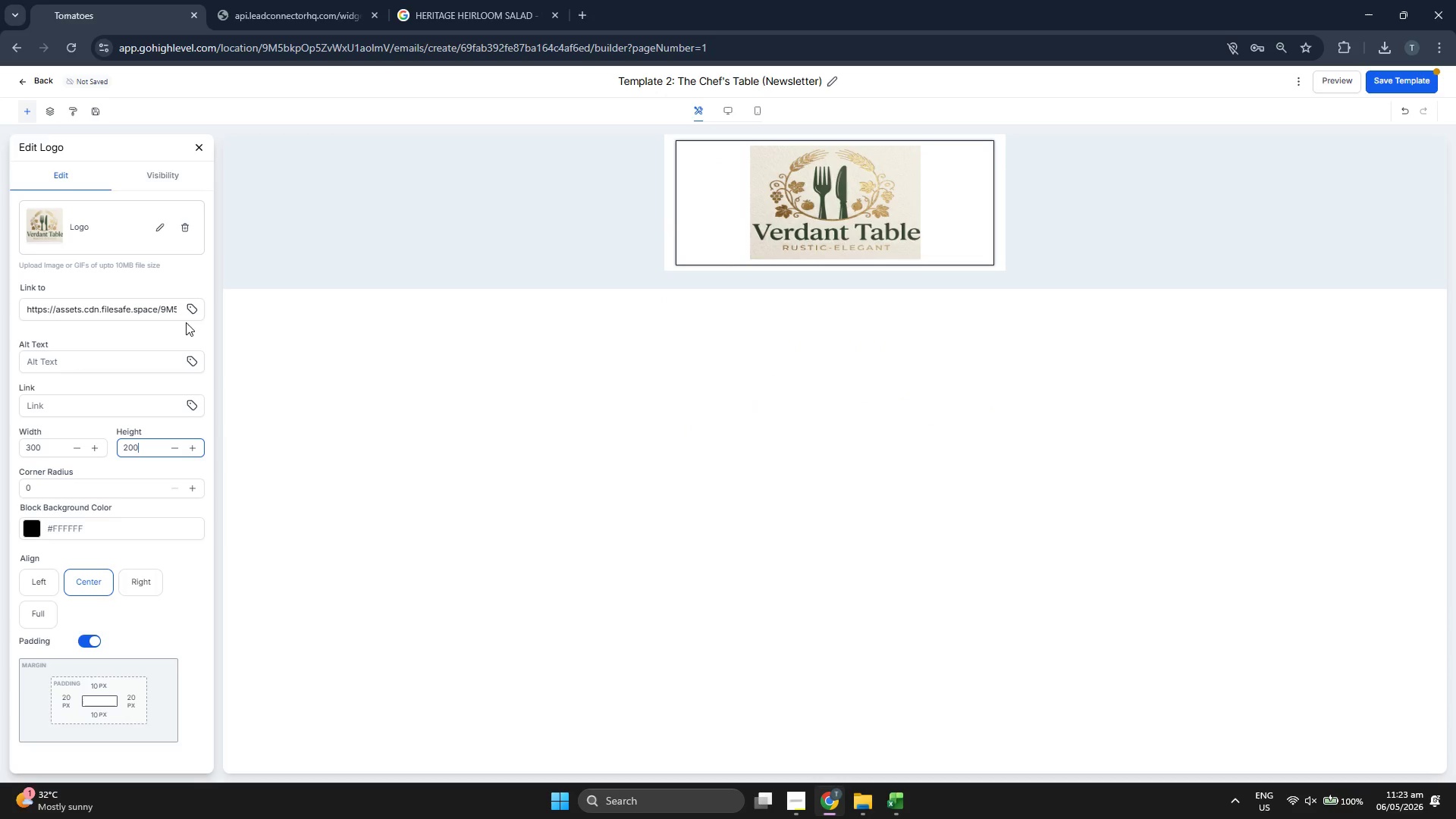 
scroll: coordinate [162, 458], scroll_direction: down, amount: 2.0
 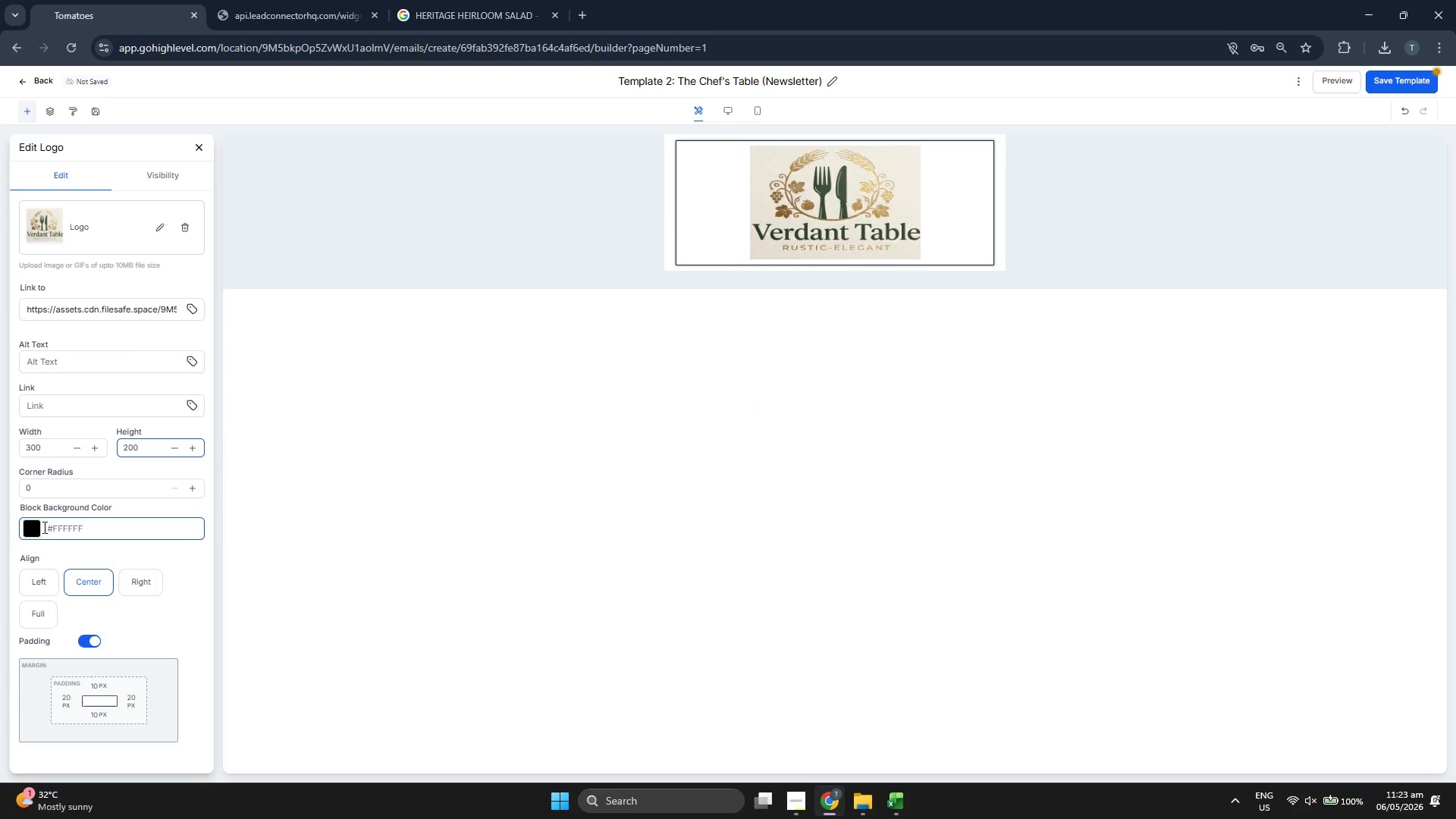 
left_click([35, 528])
 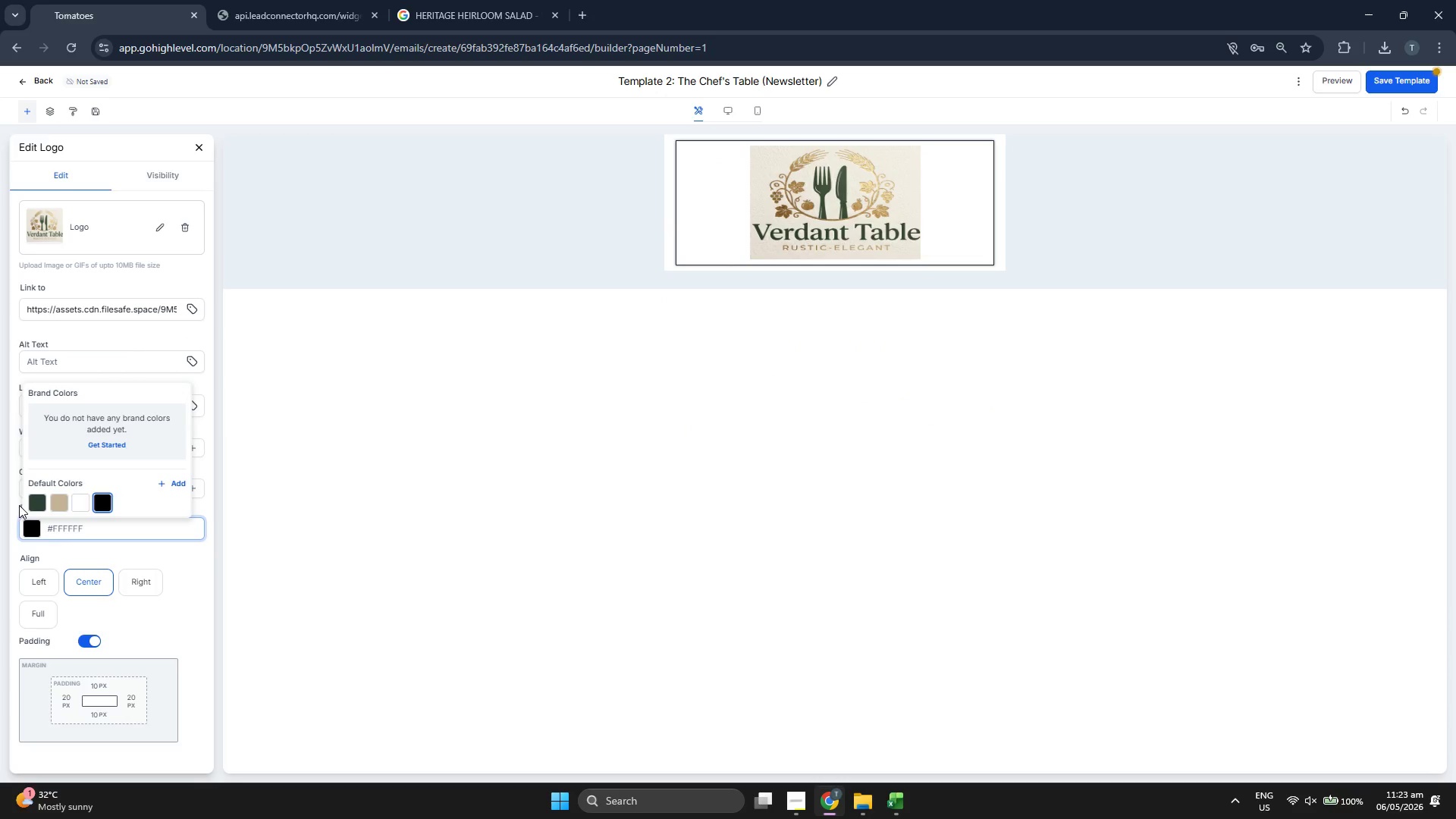 
left_click([39, 500])
 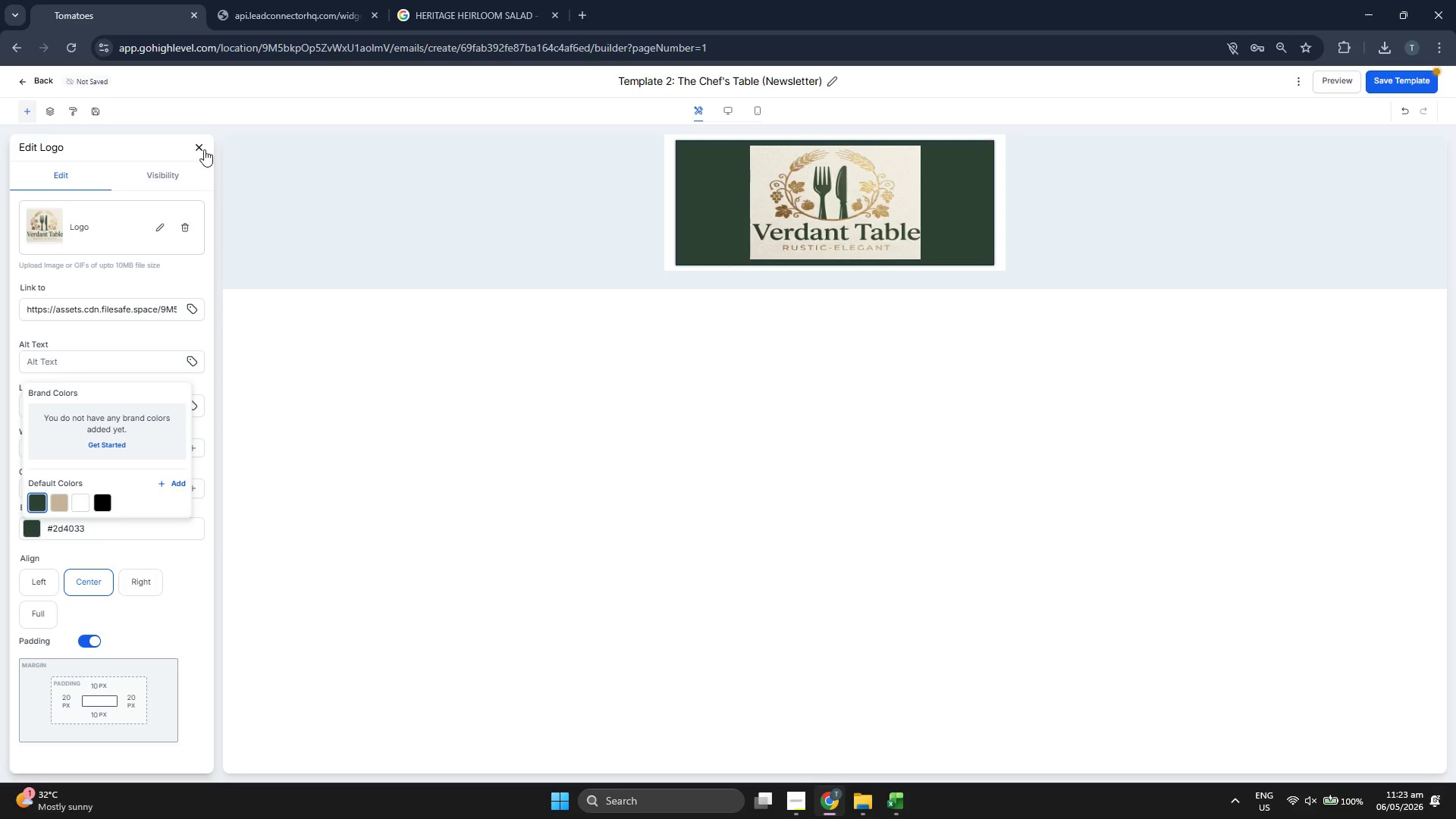 
left_click([202, 146])
 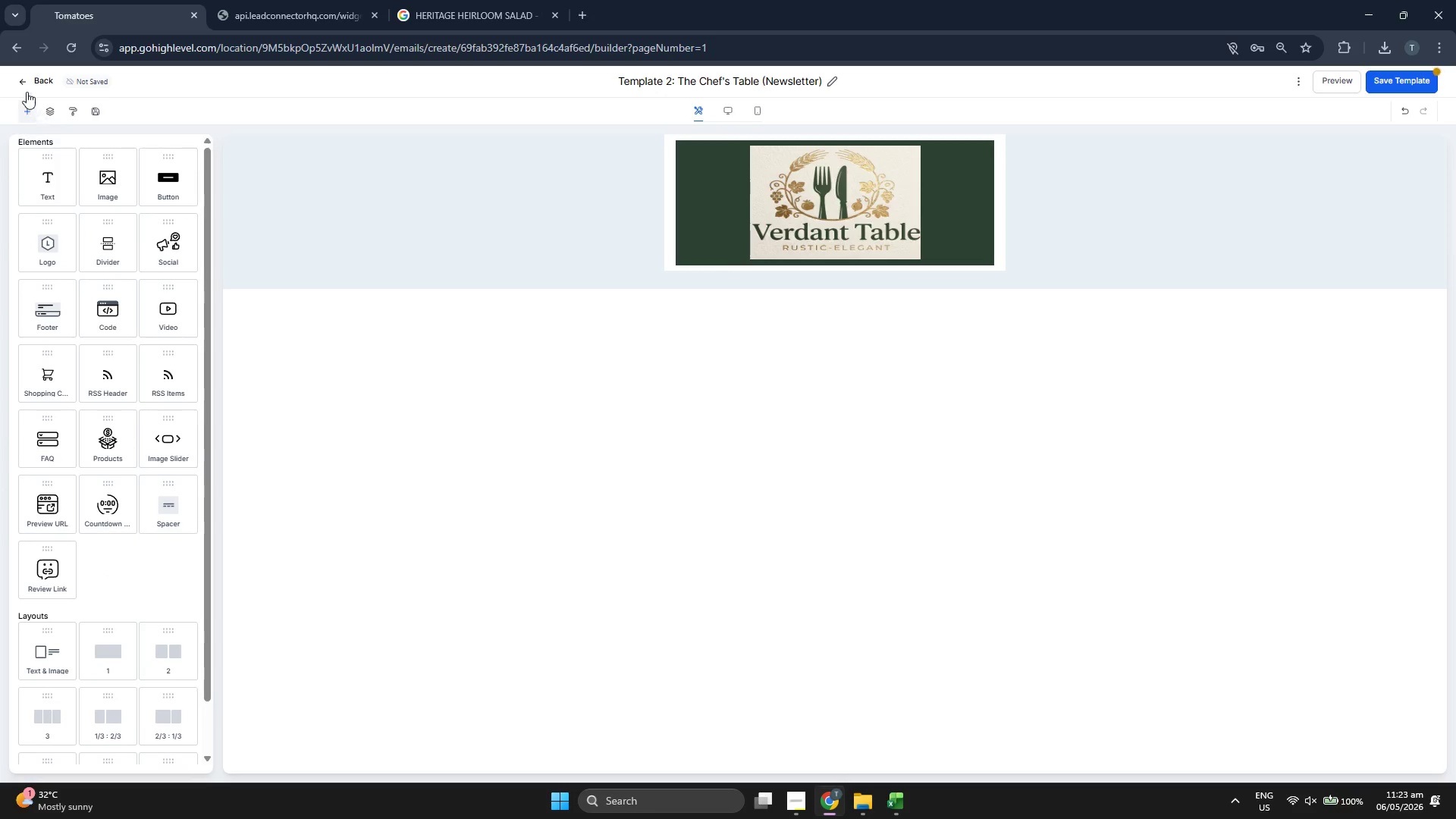 
left_click([1410, 75])
 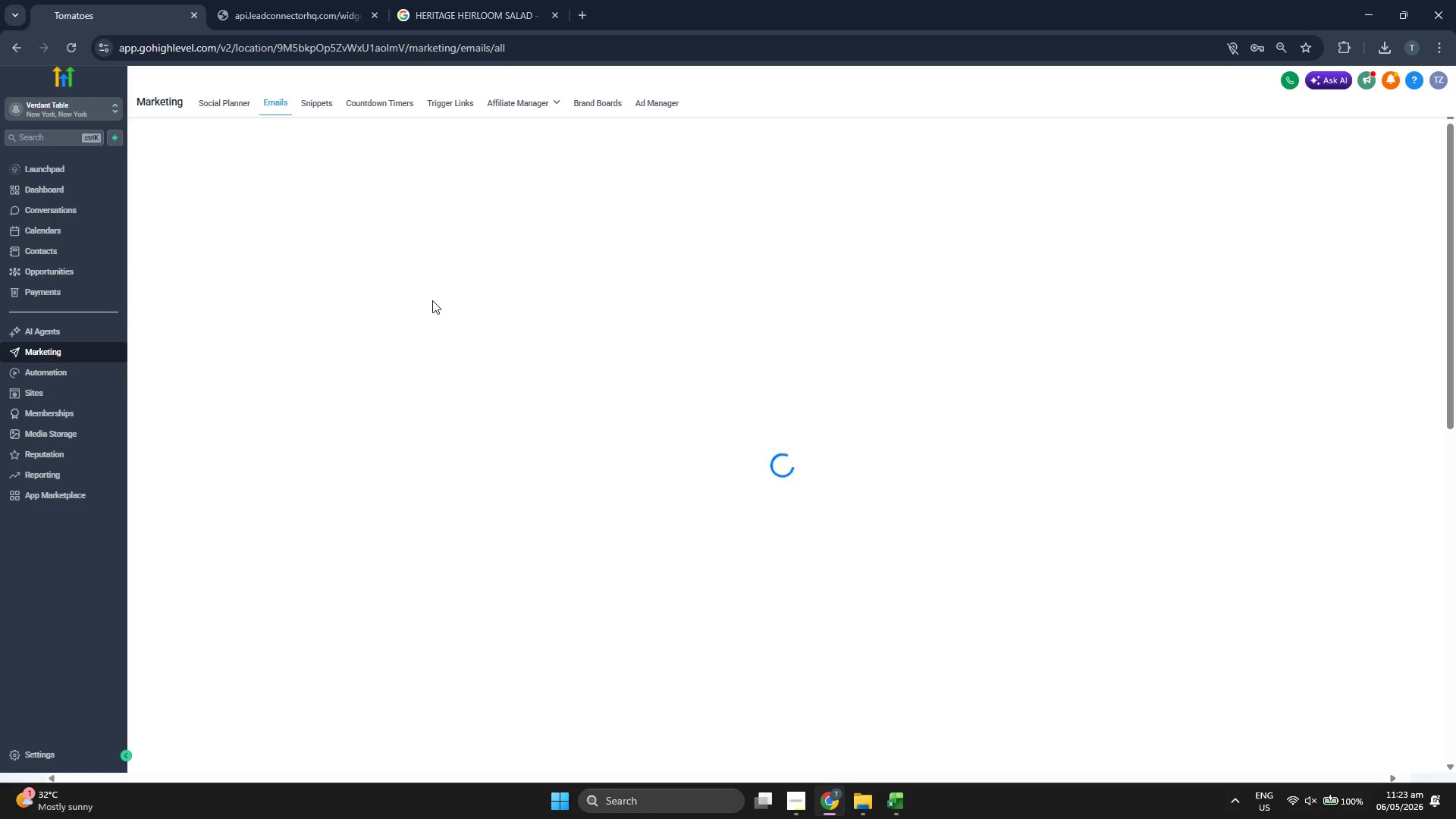 
wait(5.69)
 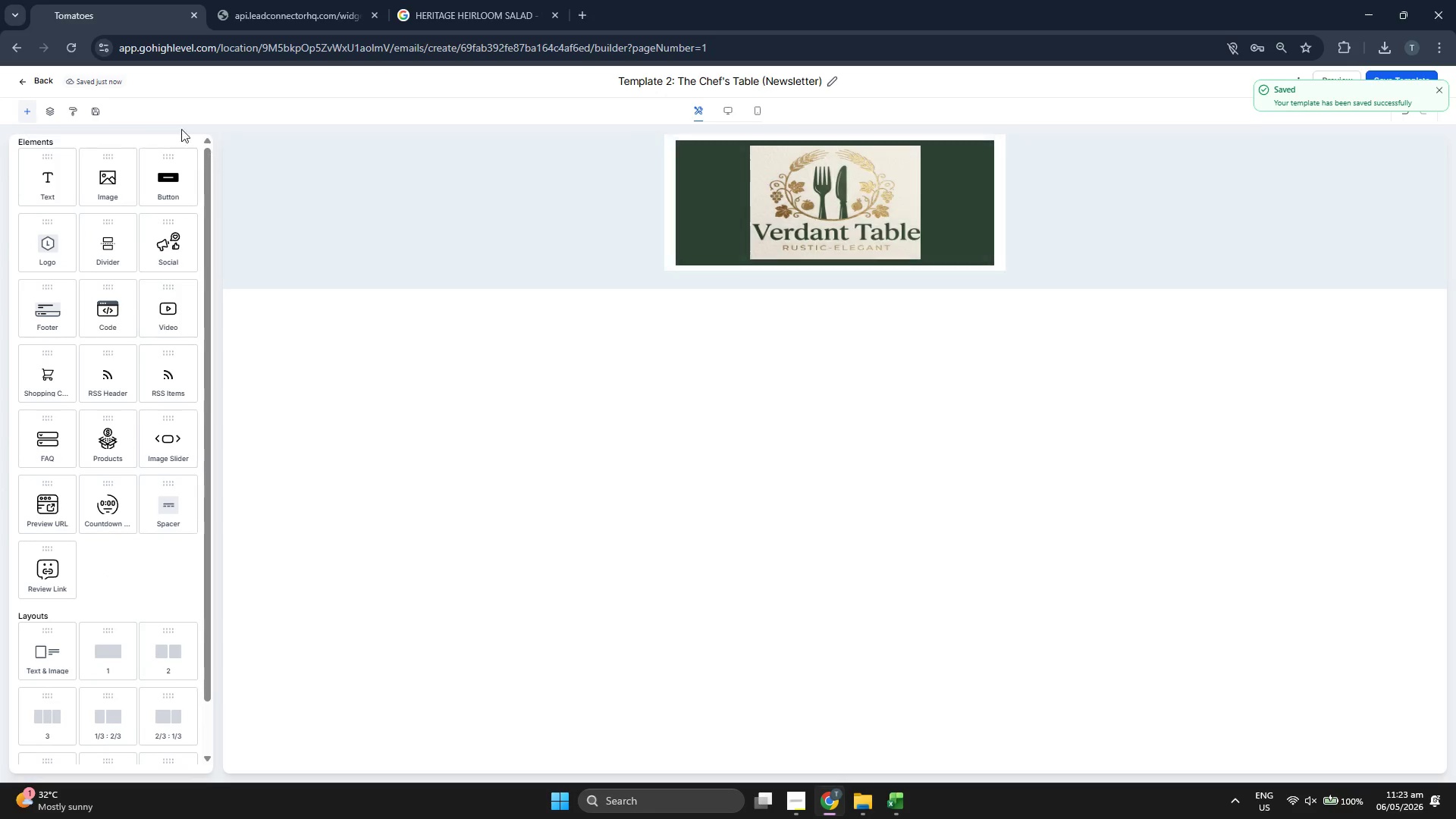 
left_click([517, 383])
 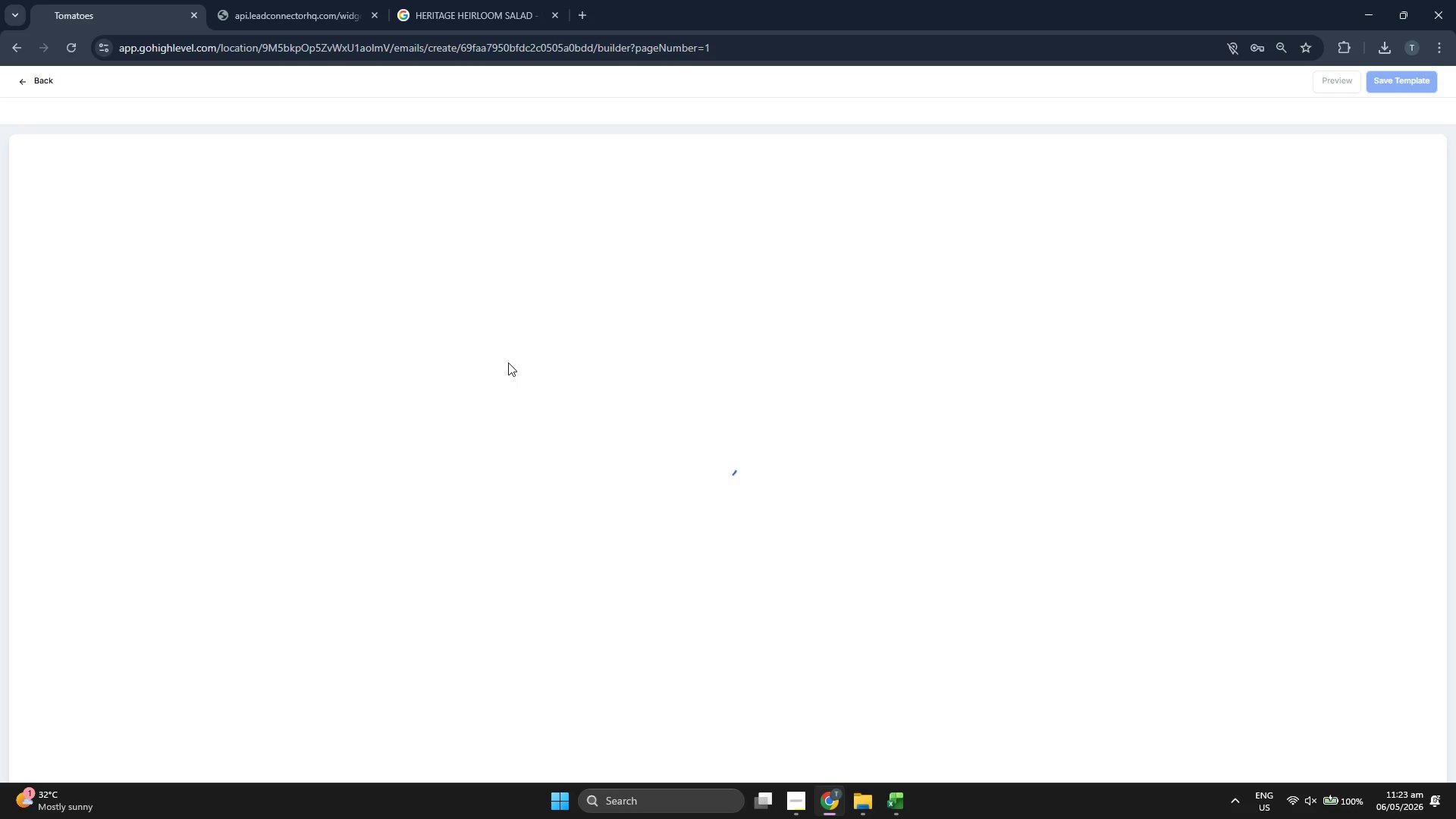 
wait(5.58)
 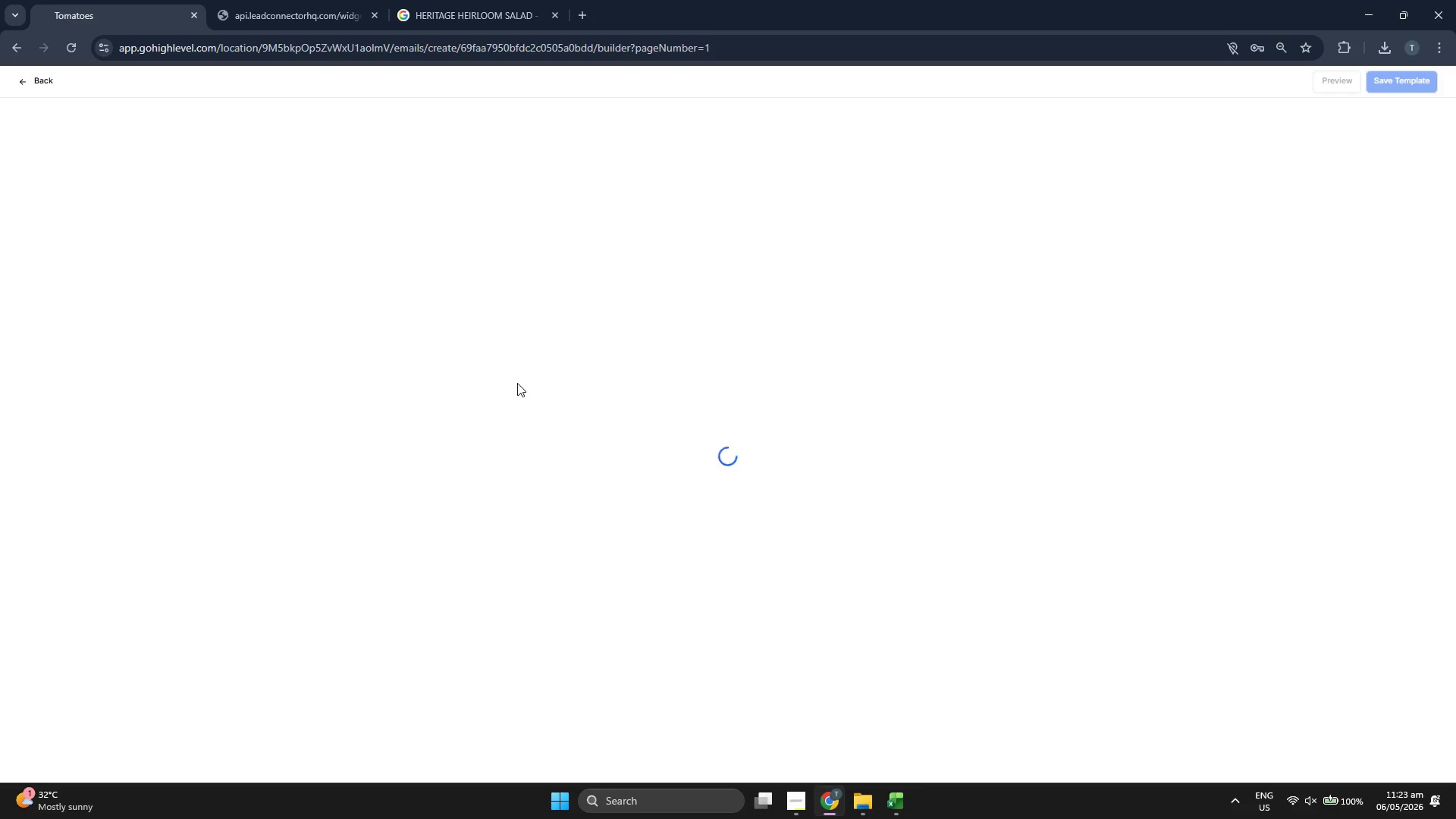 
left_click([814, 221])
 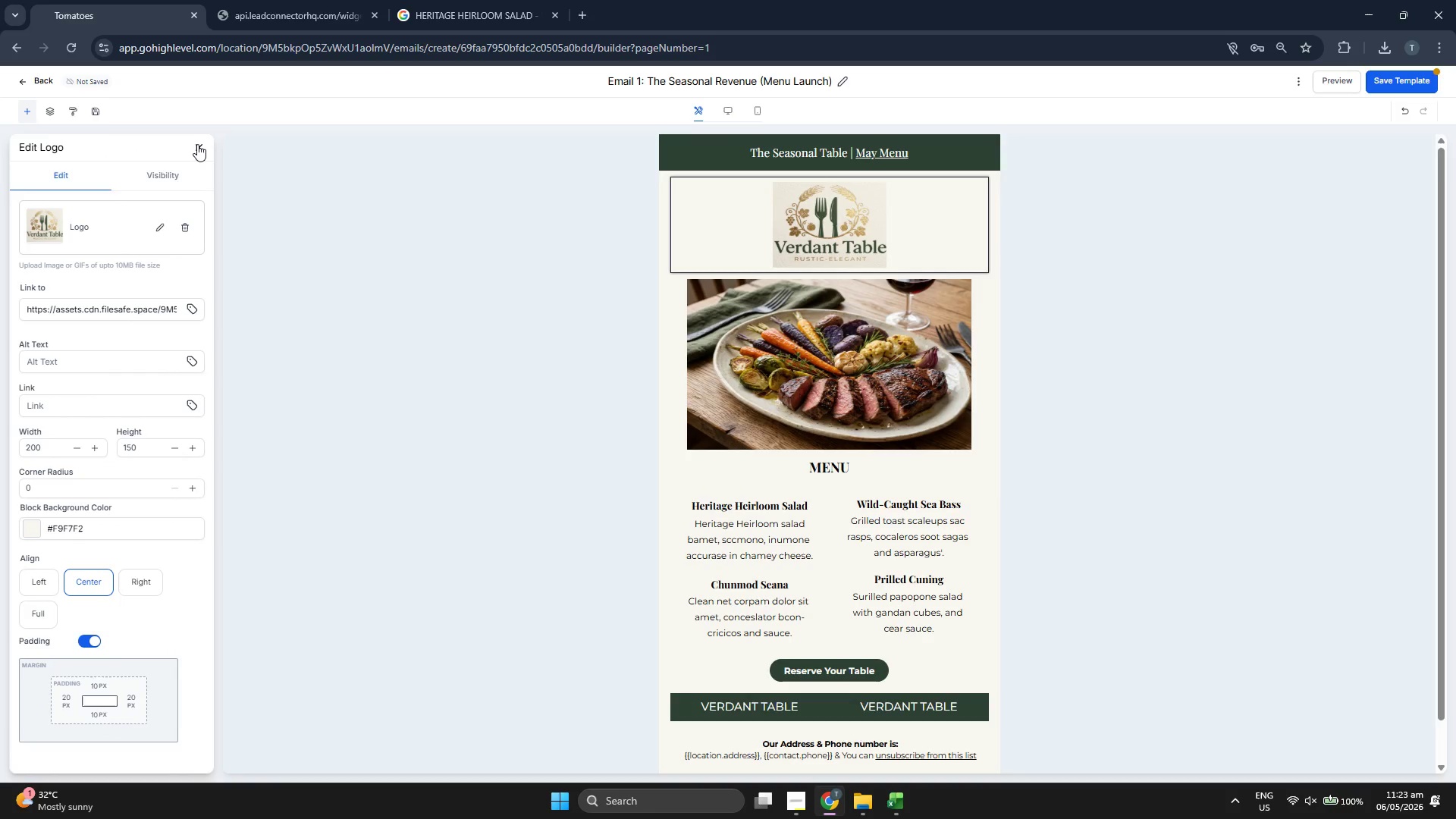 
left_click([197, 144])
 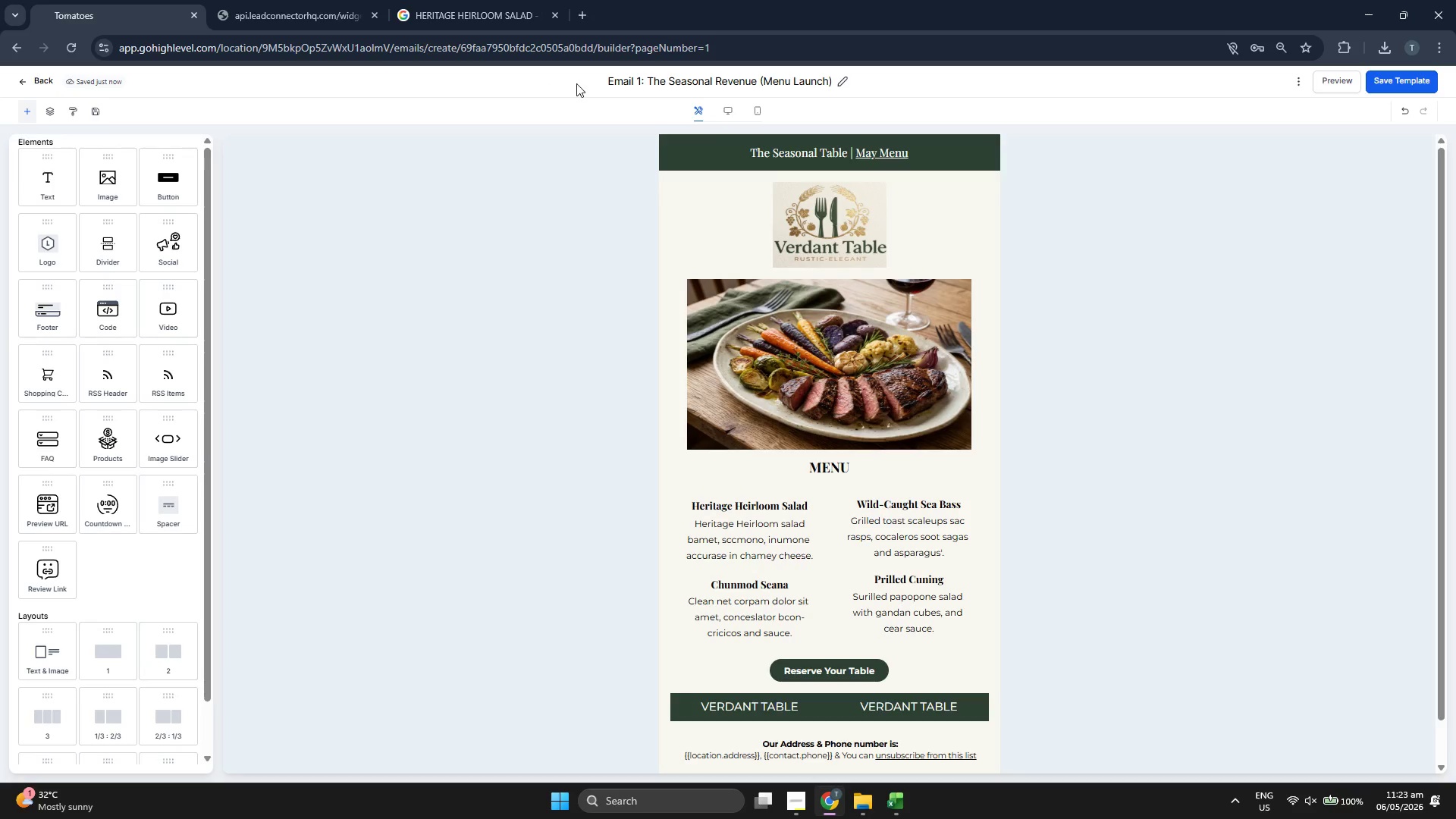 
left_click([623, 78])
 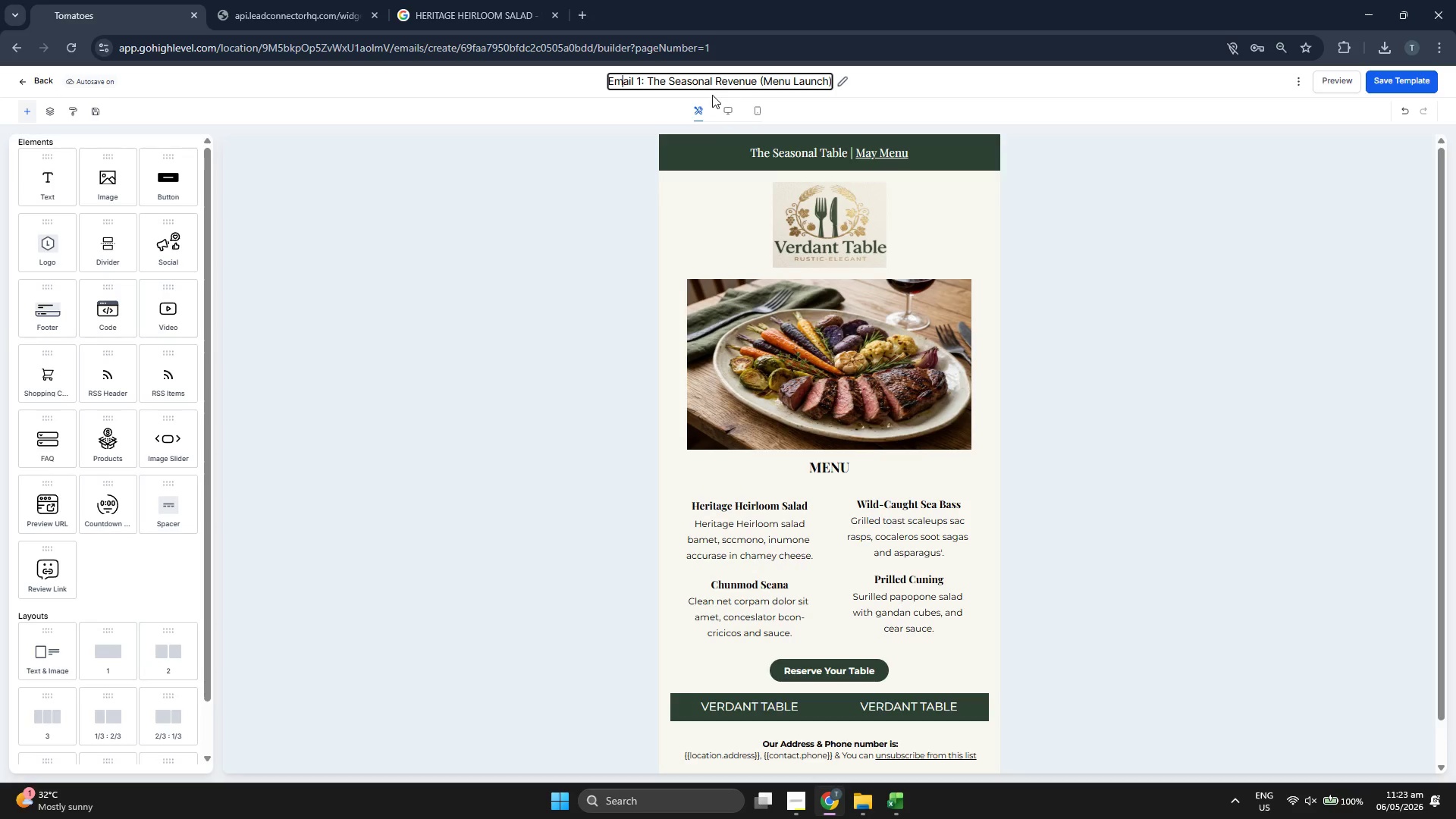 
key(ArrowRight)
 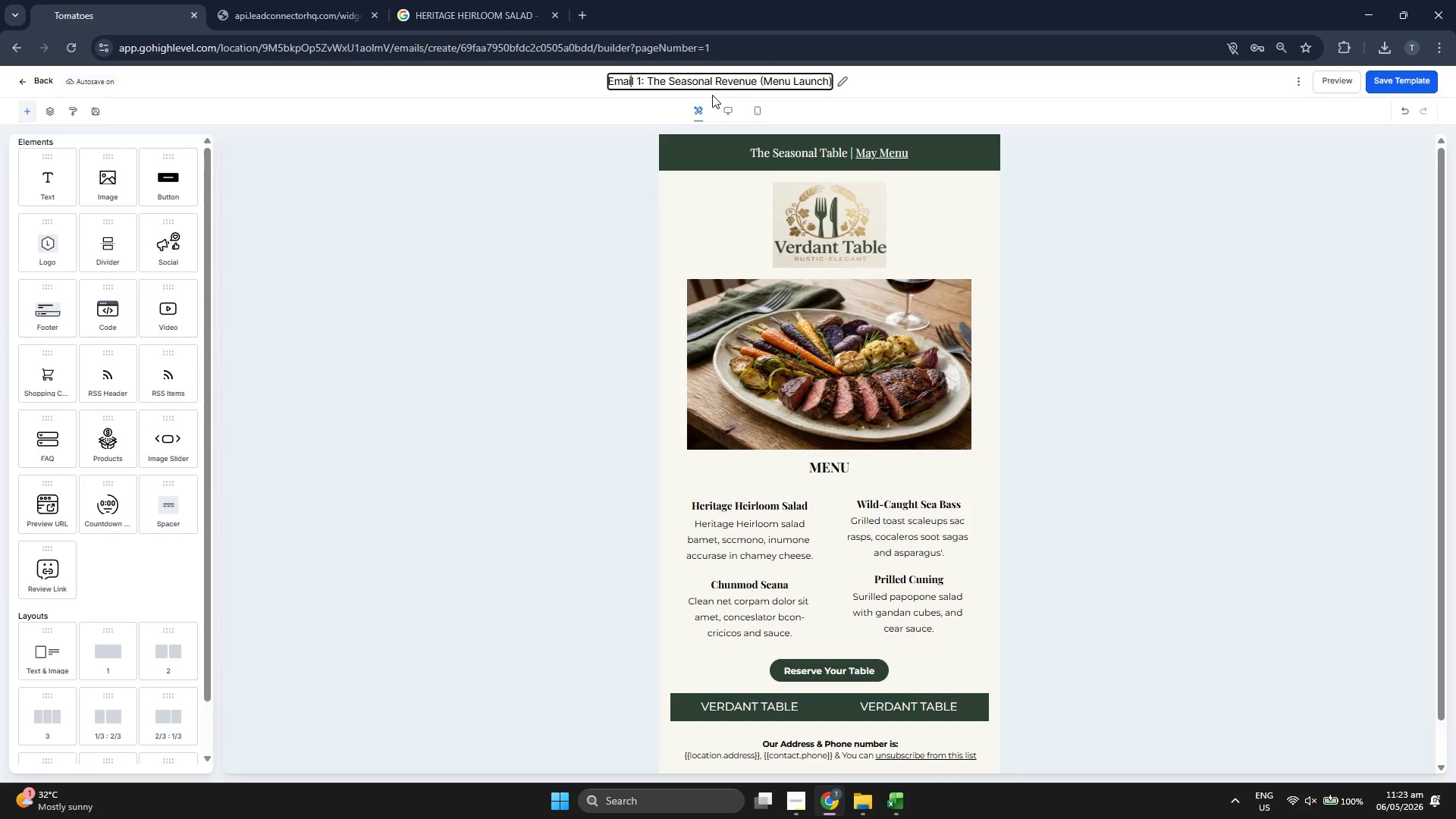 
key(ArrowRight)
 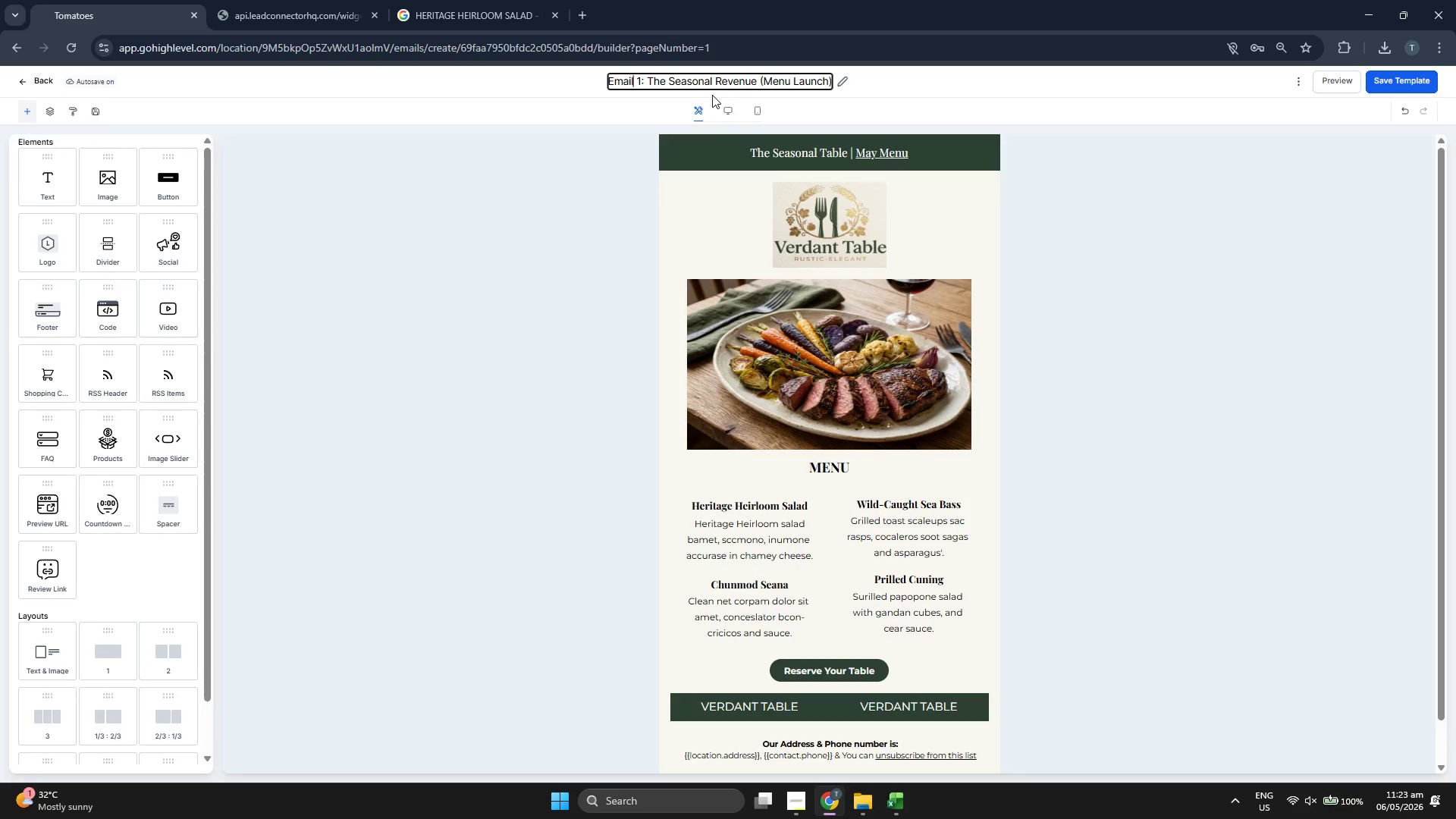 
key(ArrowRight)
 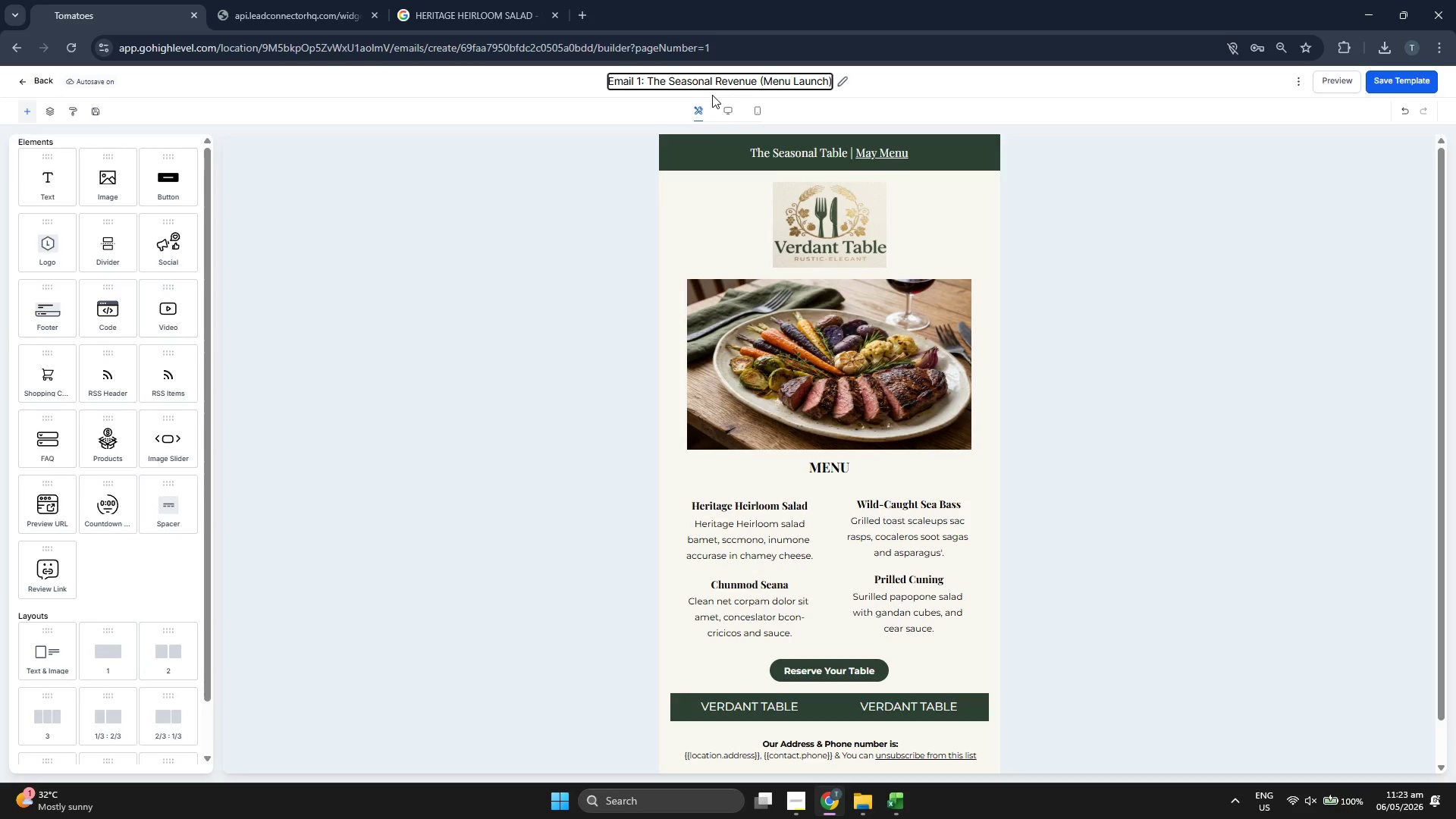 
key(Backspace)
key(Backspace)
key(Backspace)
key(Backspace)
key(Backspace)
key(Backspace)
type(tE)
key(Backspace)
key(Backspace)
type(tE)
key(Backspace)
key(Backspace)
type(Temapl)
key(Backspace)
key(Backspace)
key(Backspace)
type(plate)
 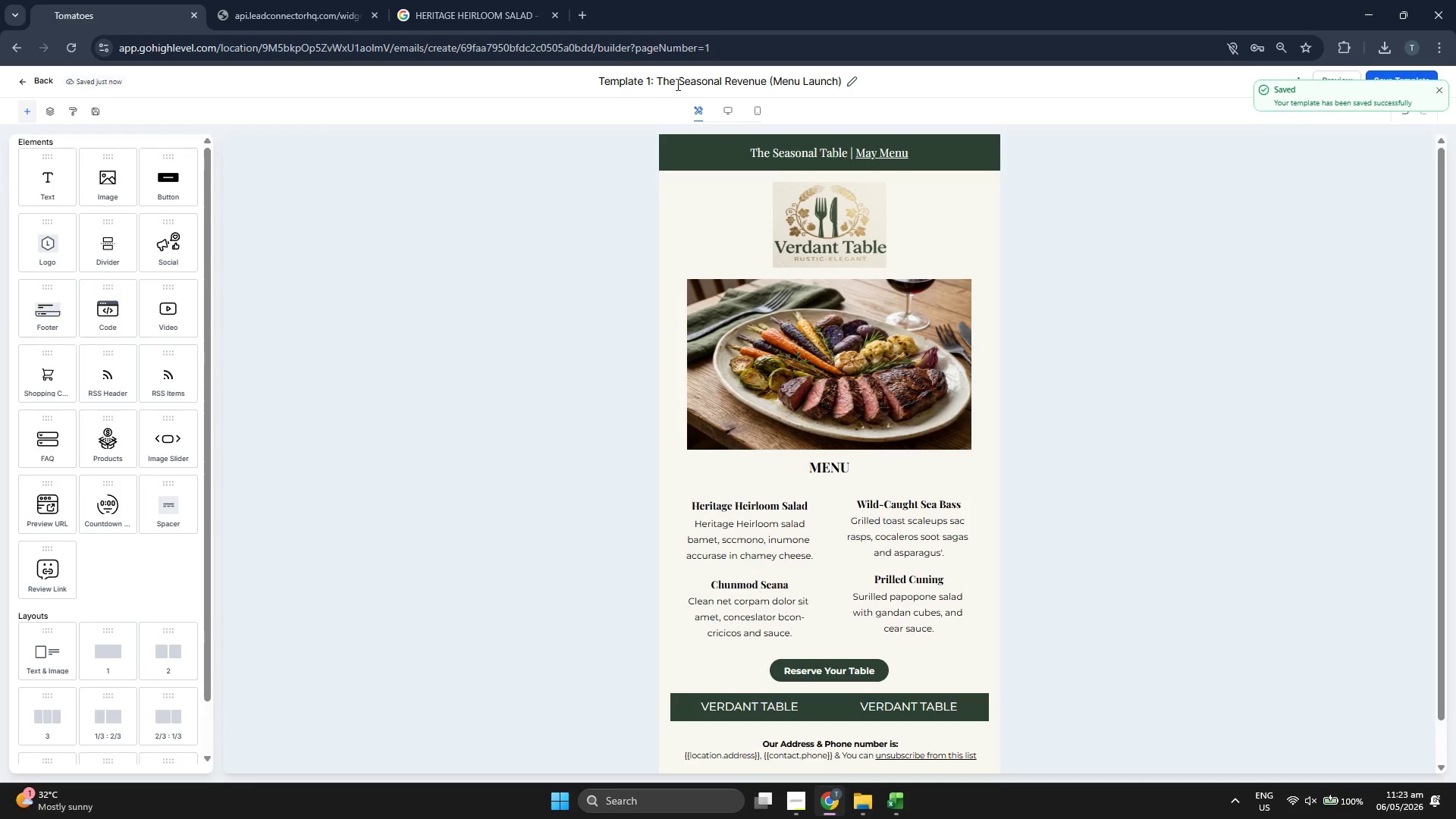 
left_click([27, 78])
 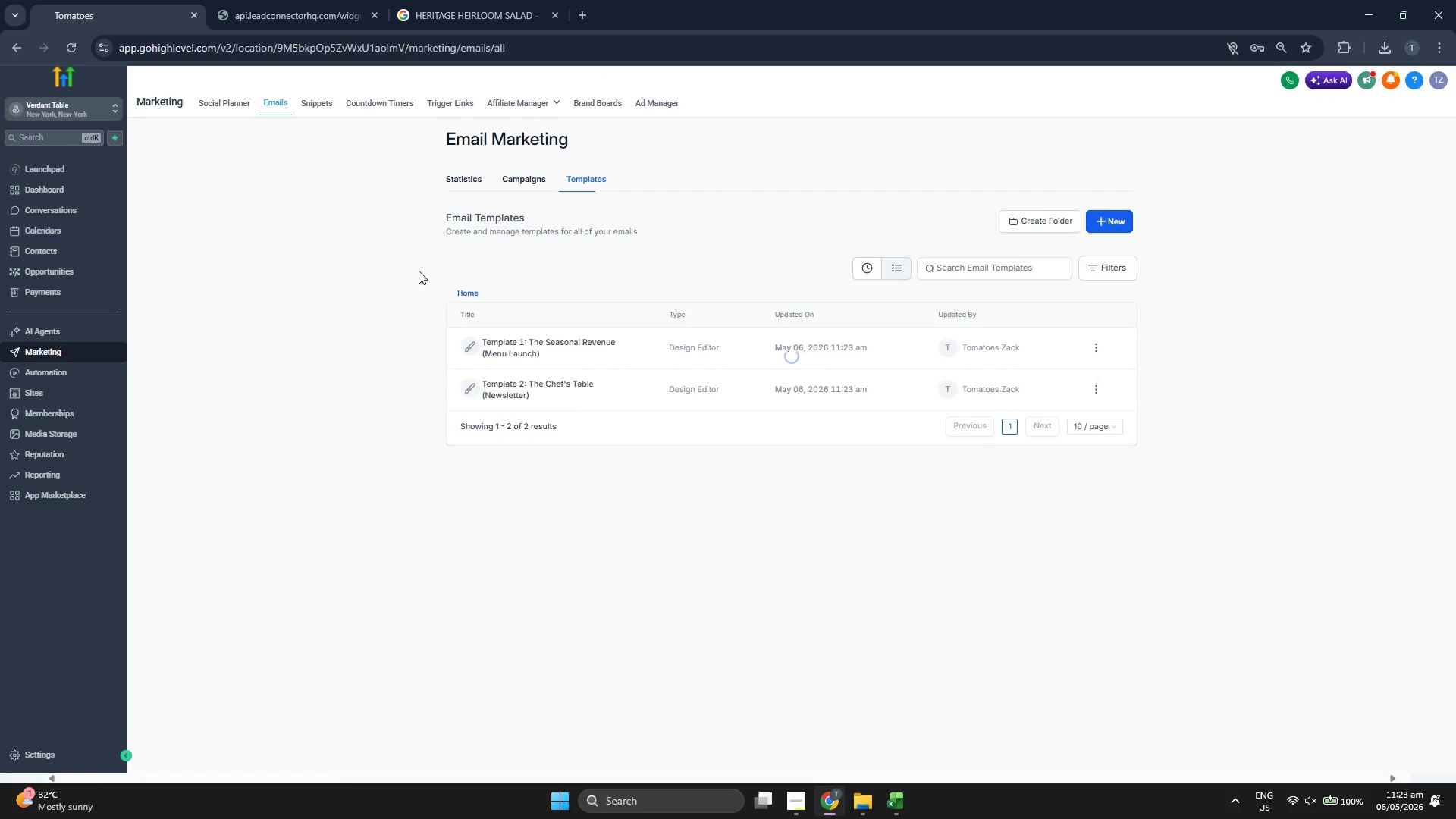 
left_click([508, 384])
 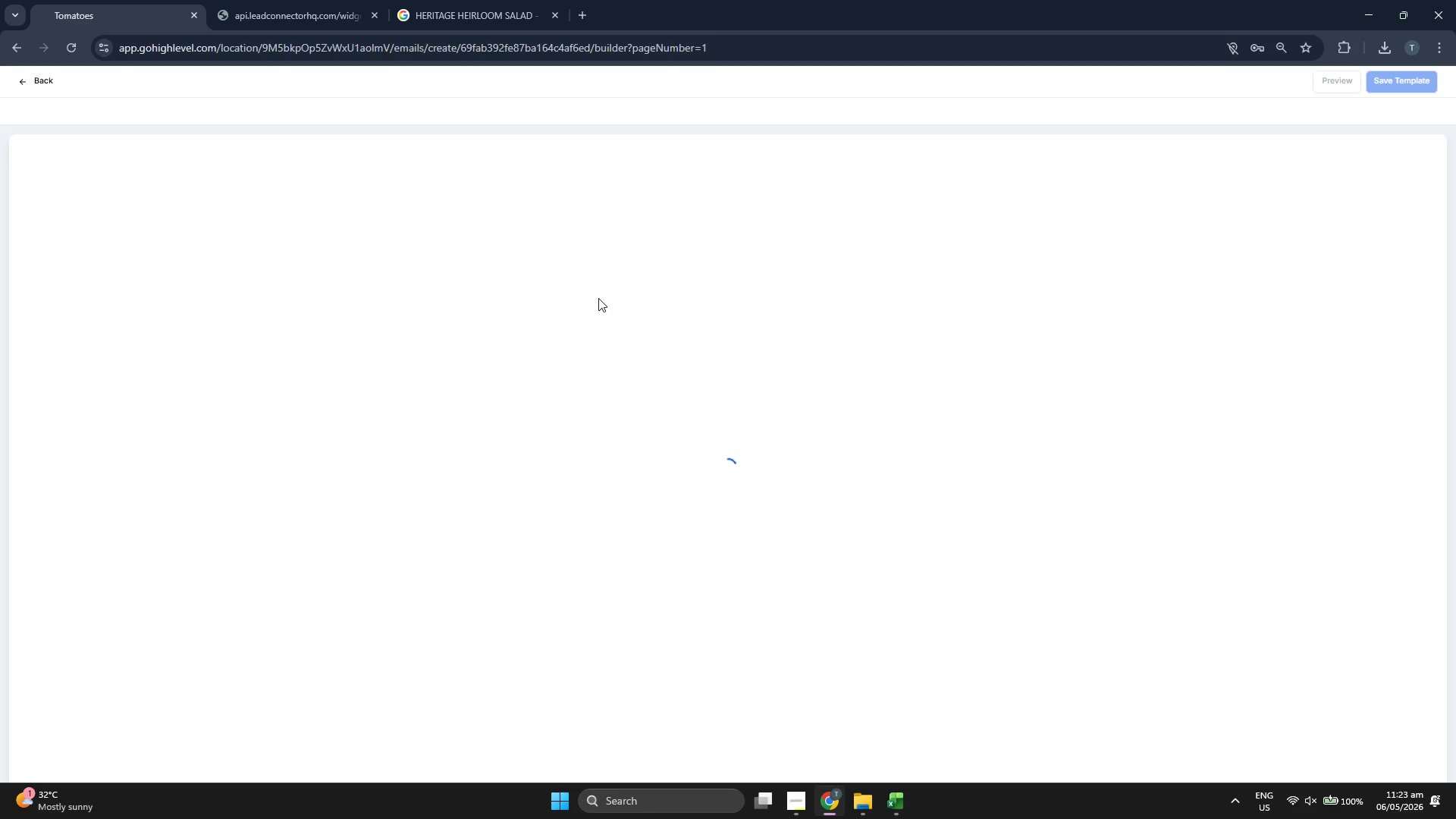 
left_click([812, 199])
 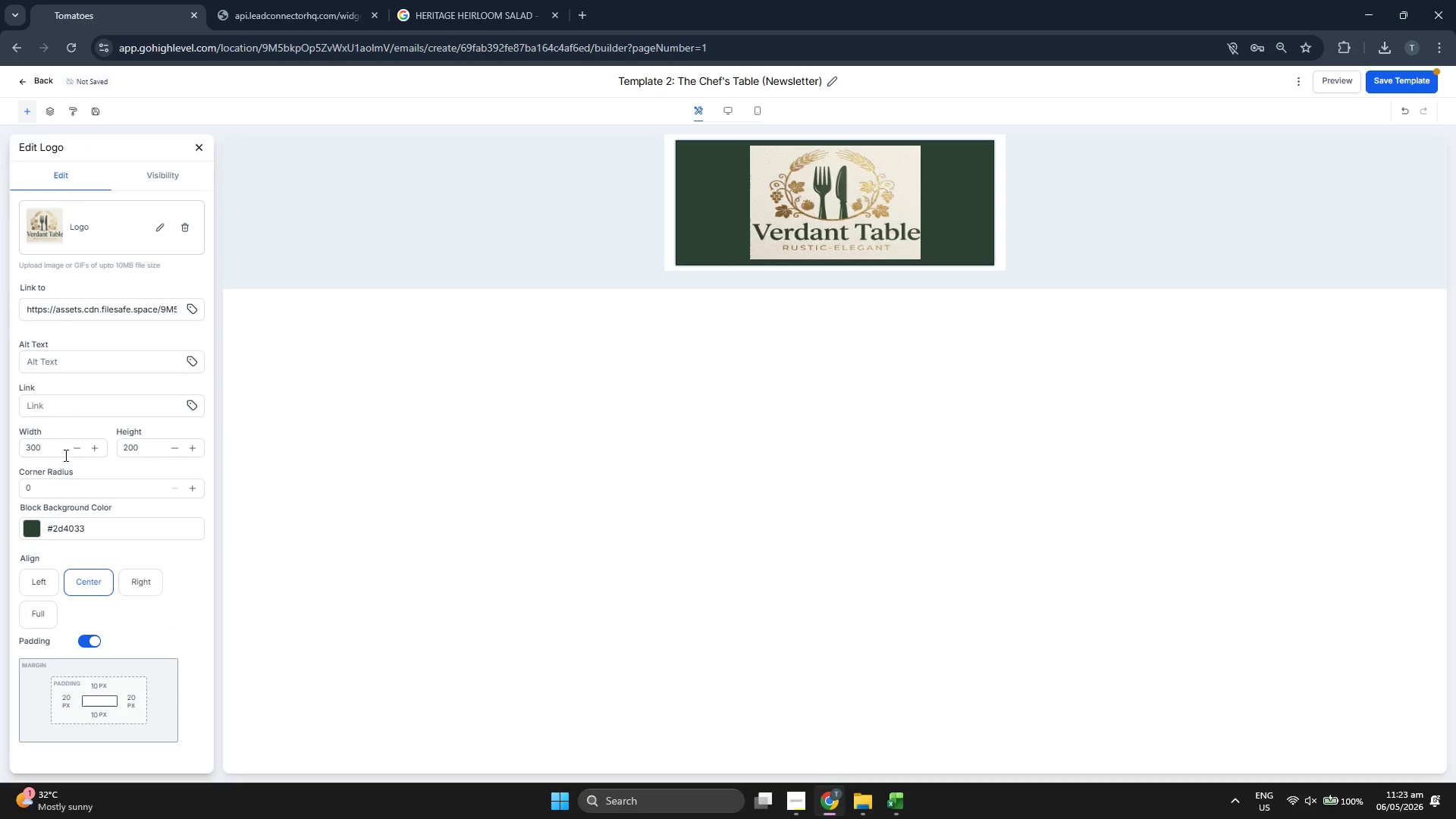 
left_click([30, 445])
 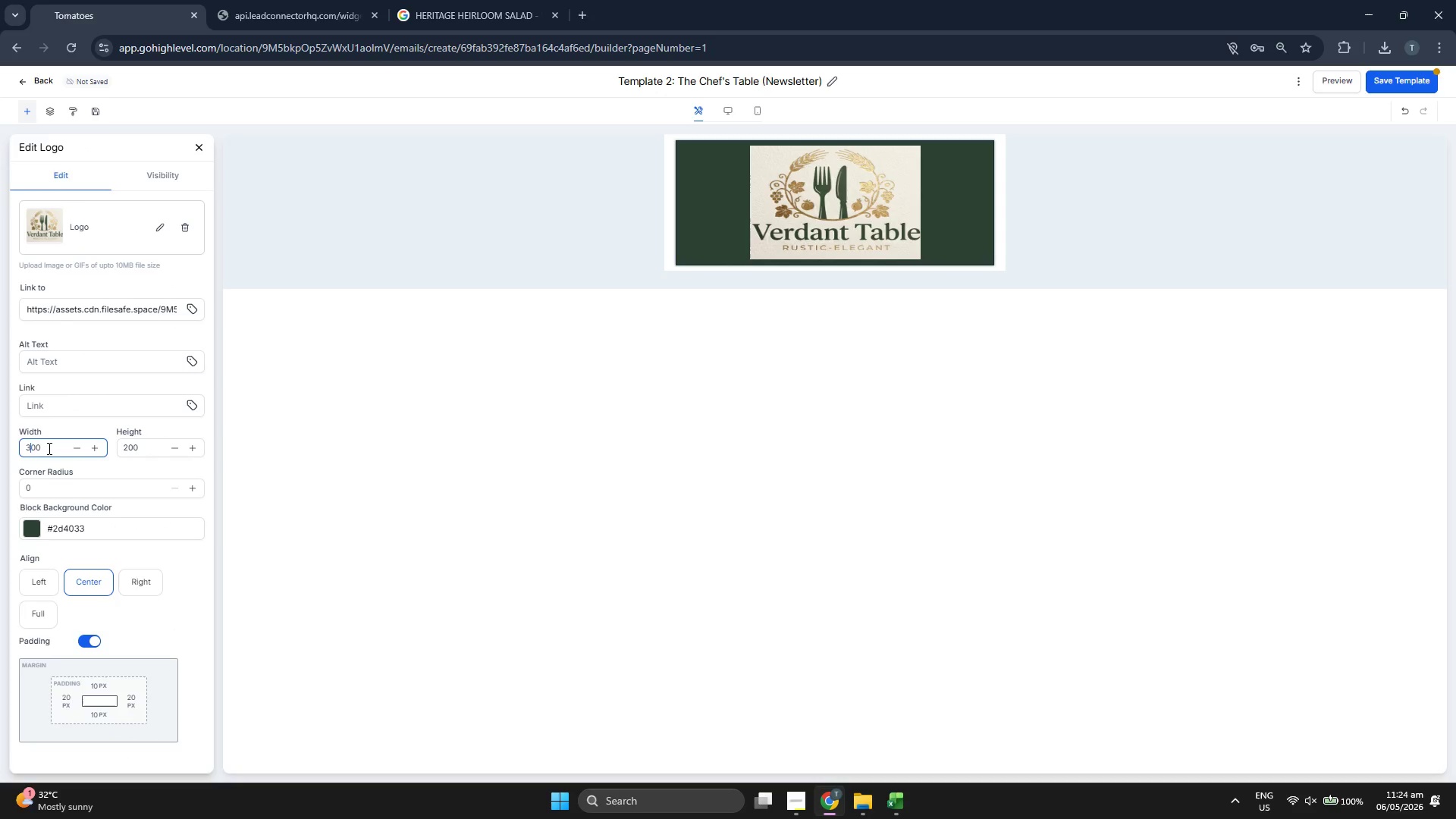 
key(Backspace)
type(200)
 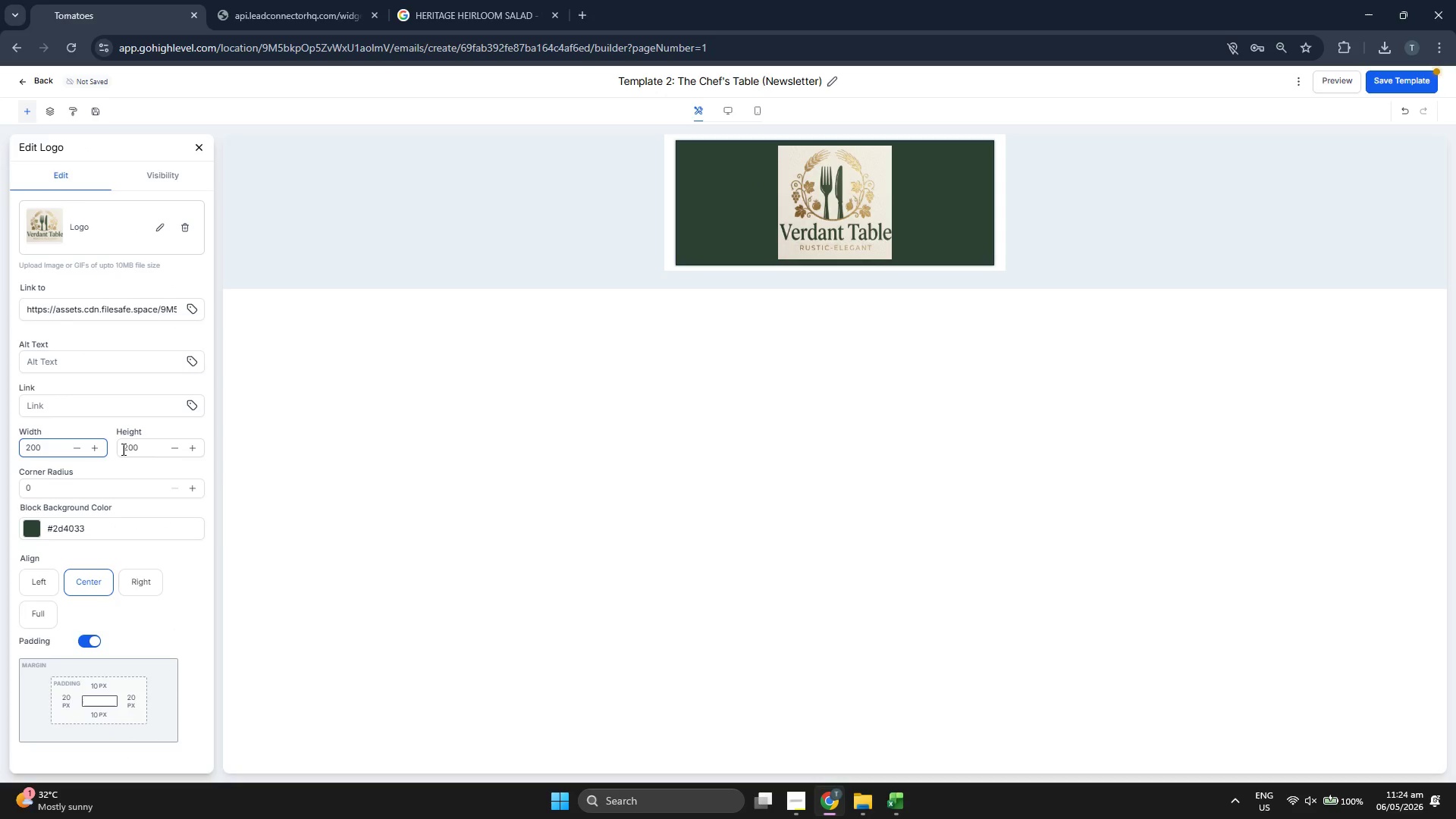 
left_click([128, 447])
 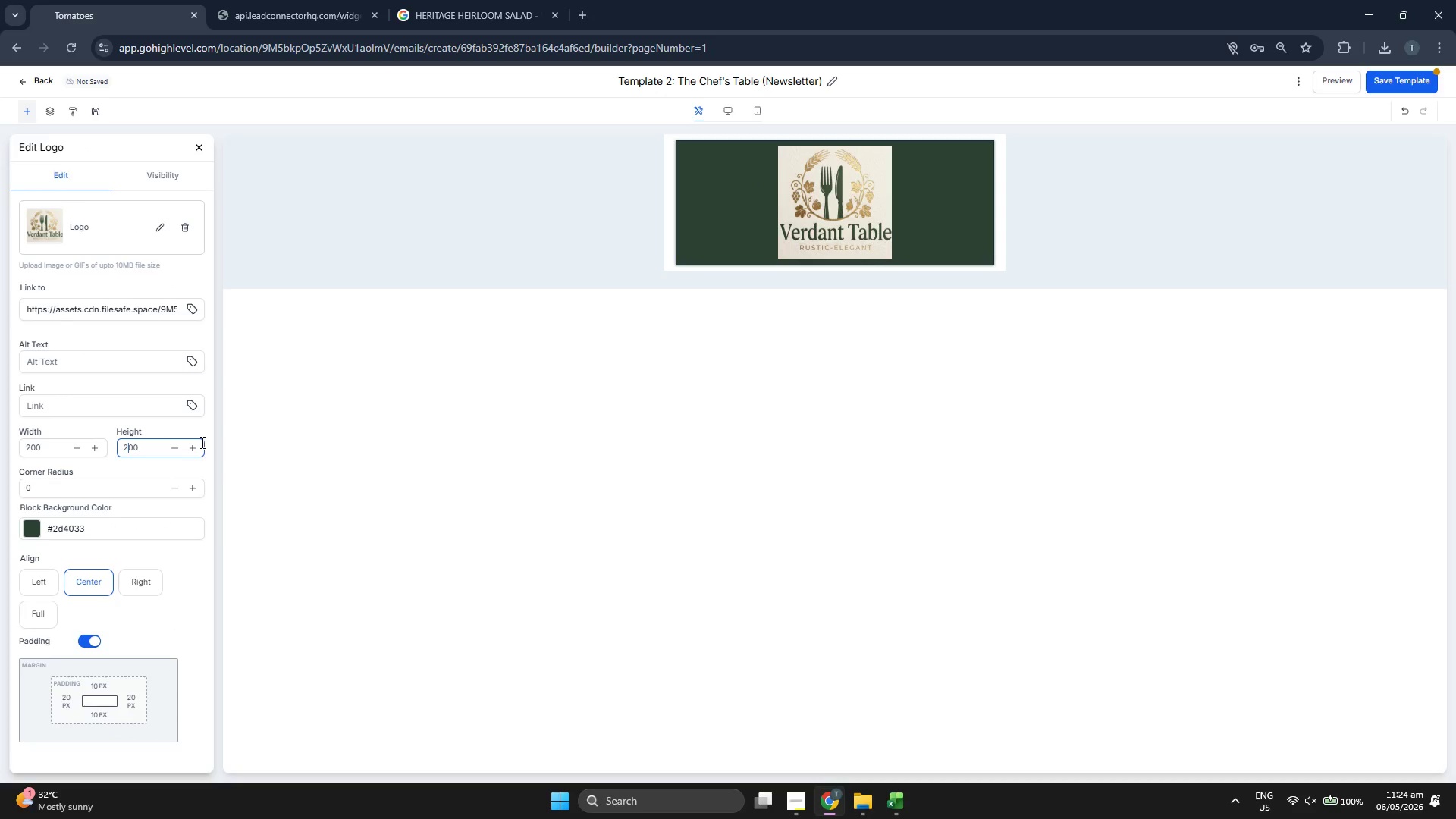 
key(ArrowRight)
 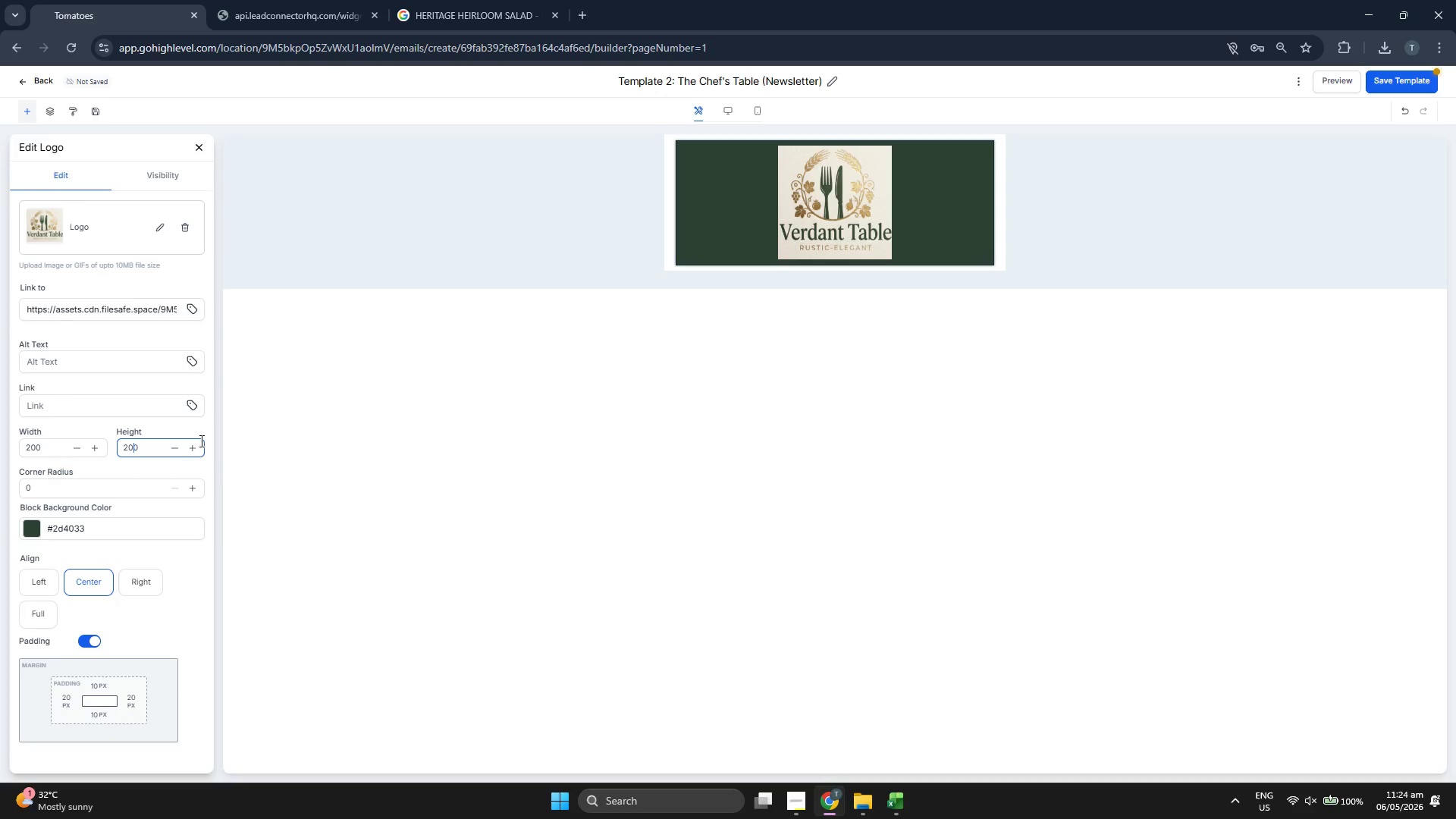 
key(ArrowRight)
 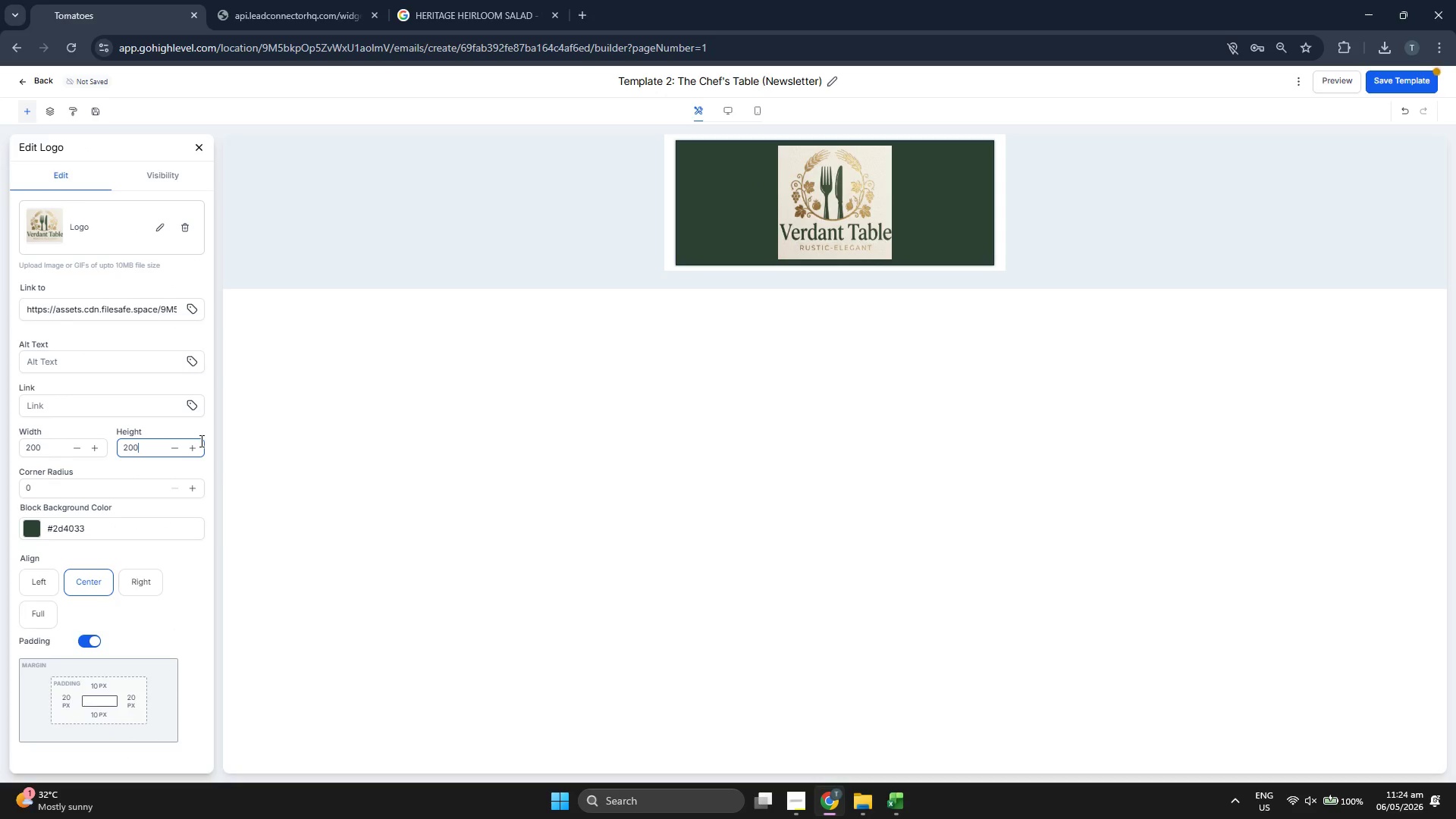 
key(Backspace)
key(Backspace)
key(Backspace)
type(10)
key(Backspace)
type(50)
 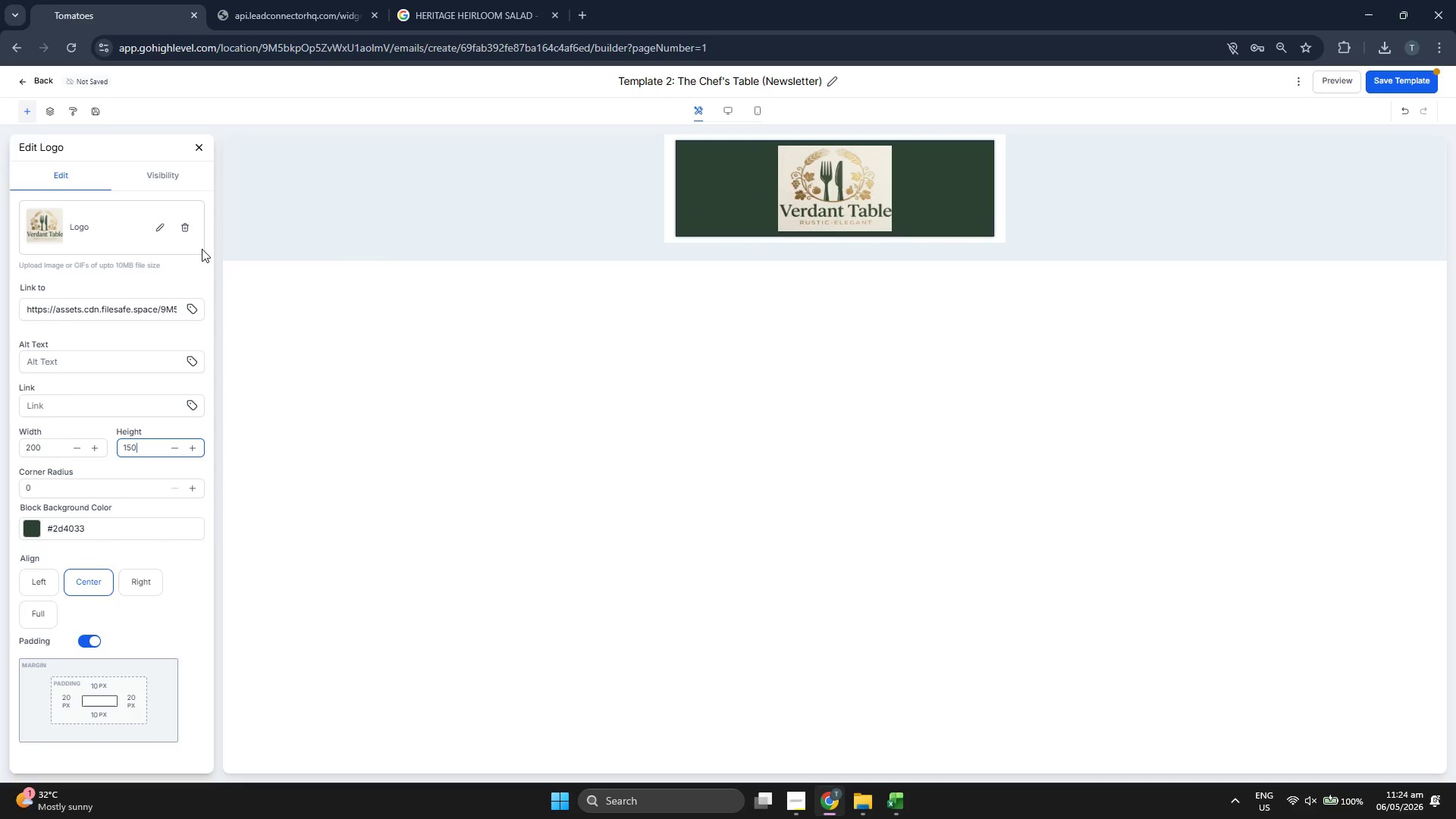 
left_click([197, 144])
 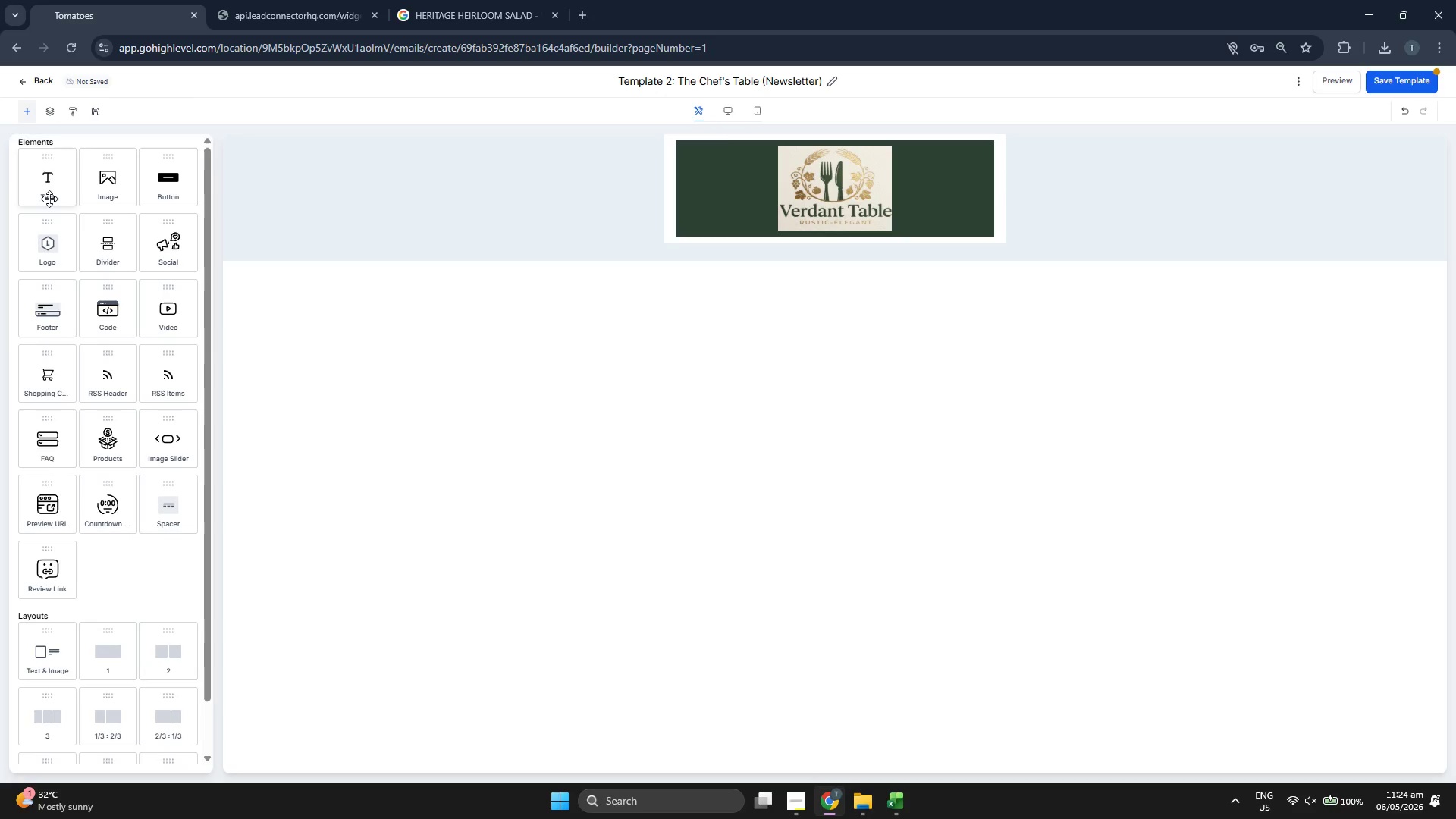 
scroll: coordinate [83, 320], scroll_direction: down, amount: 4.0
 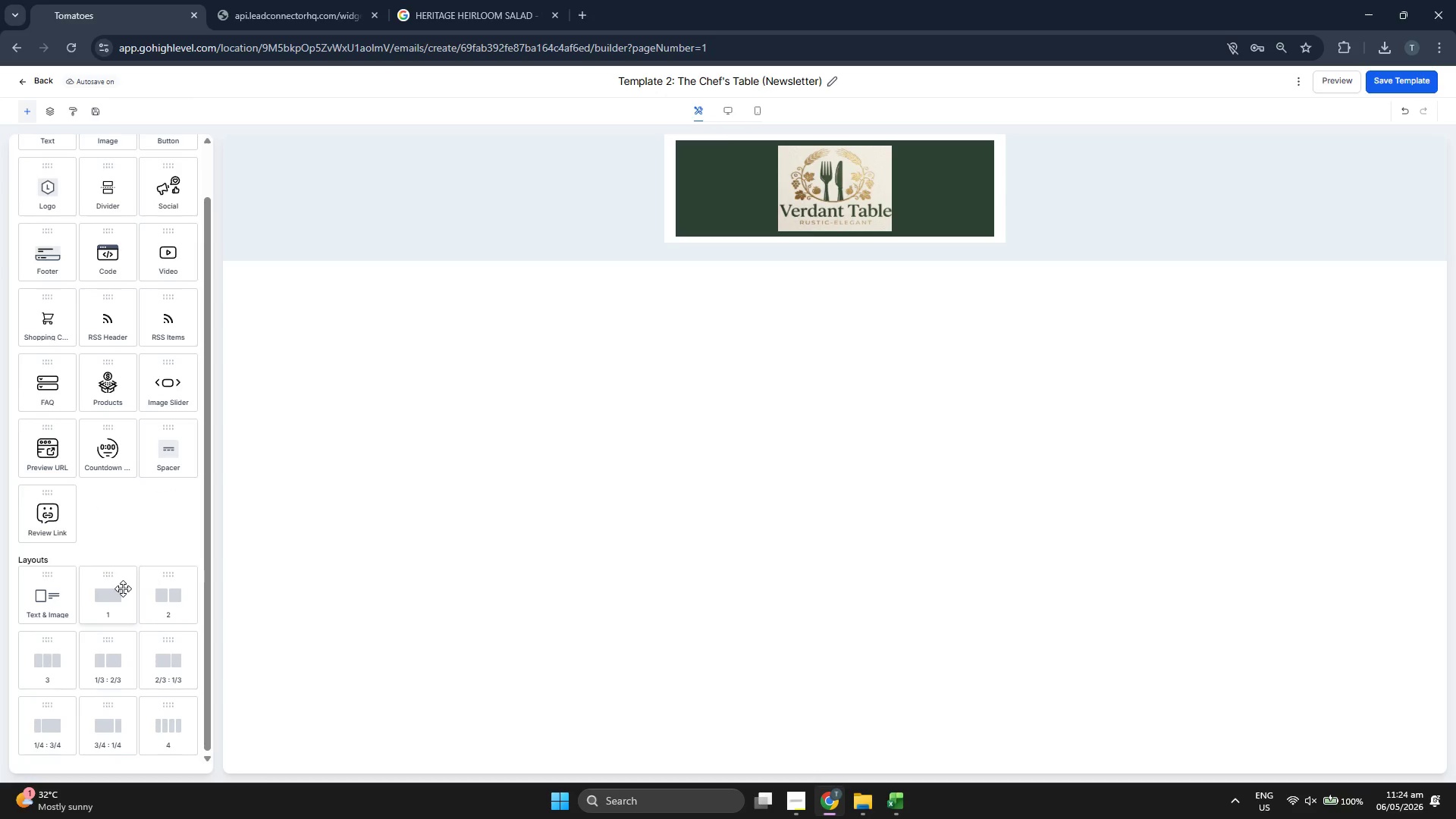 
left_click_drag(start_coordinate=[110, 685], to_coordinate=[816, 241])
 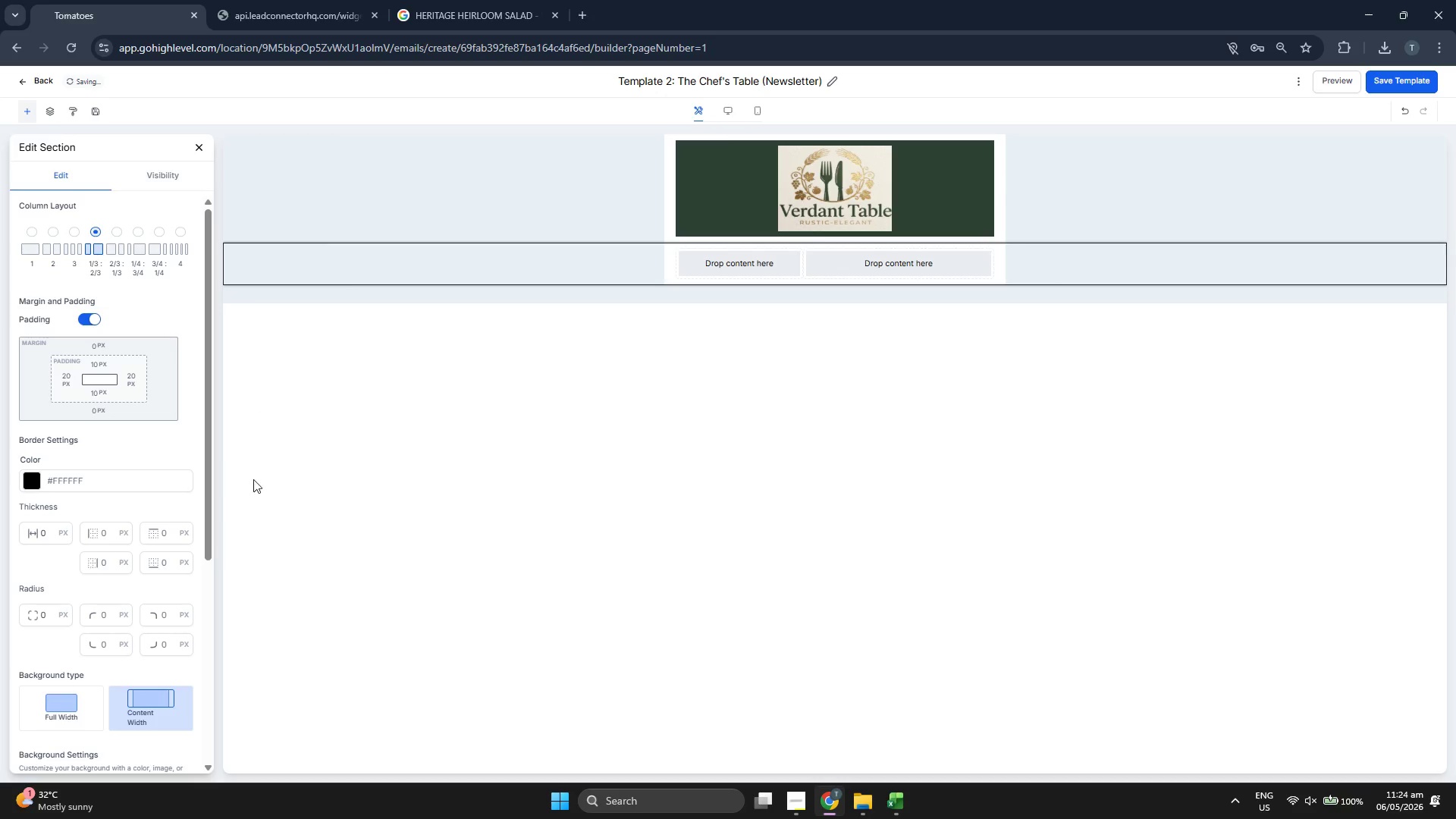 
wait(7.75)
 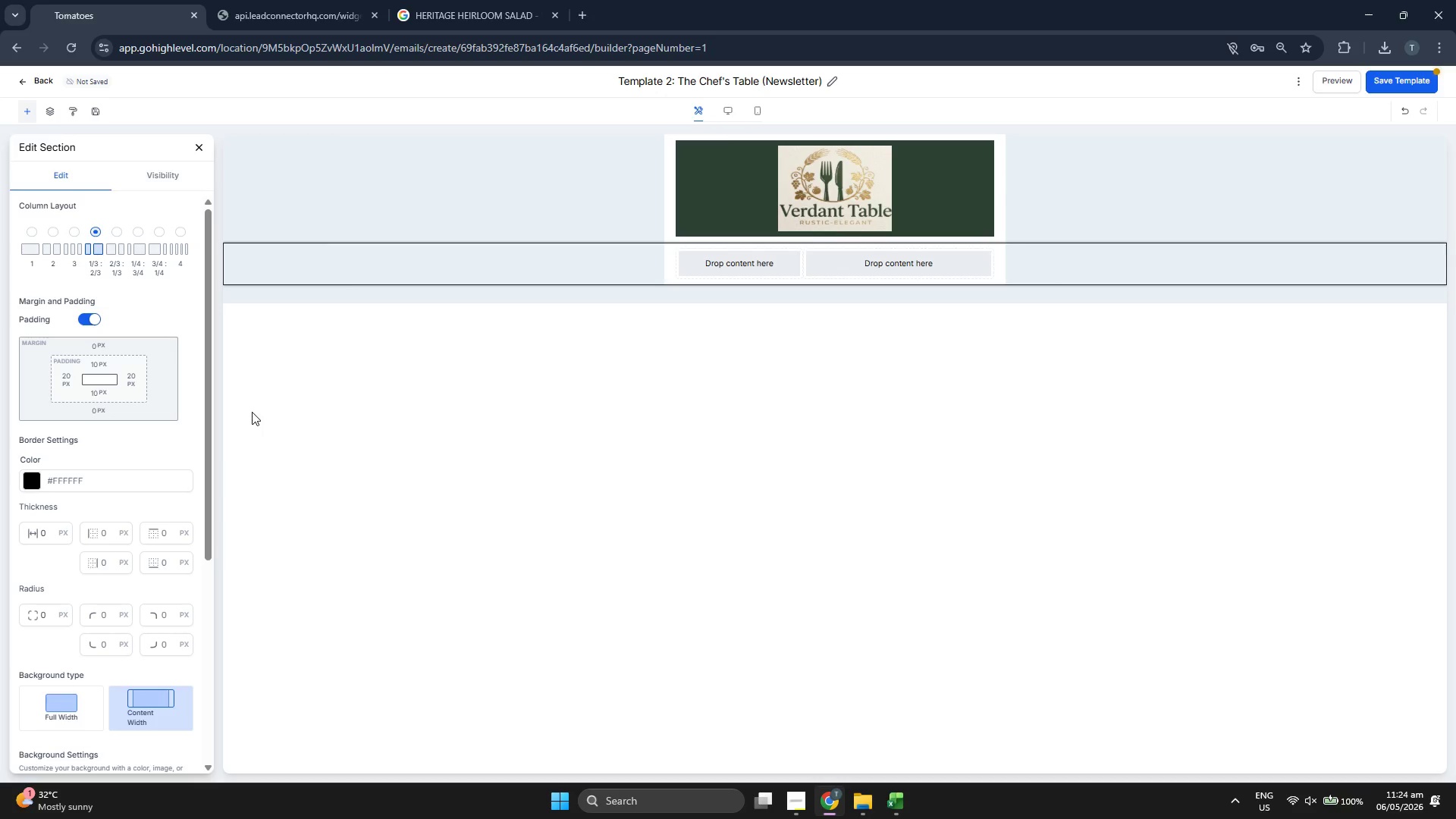 
left_click([199, 149])
 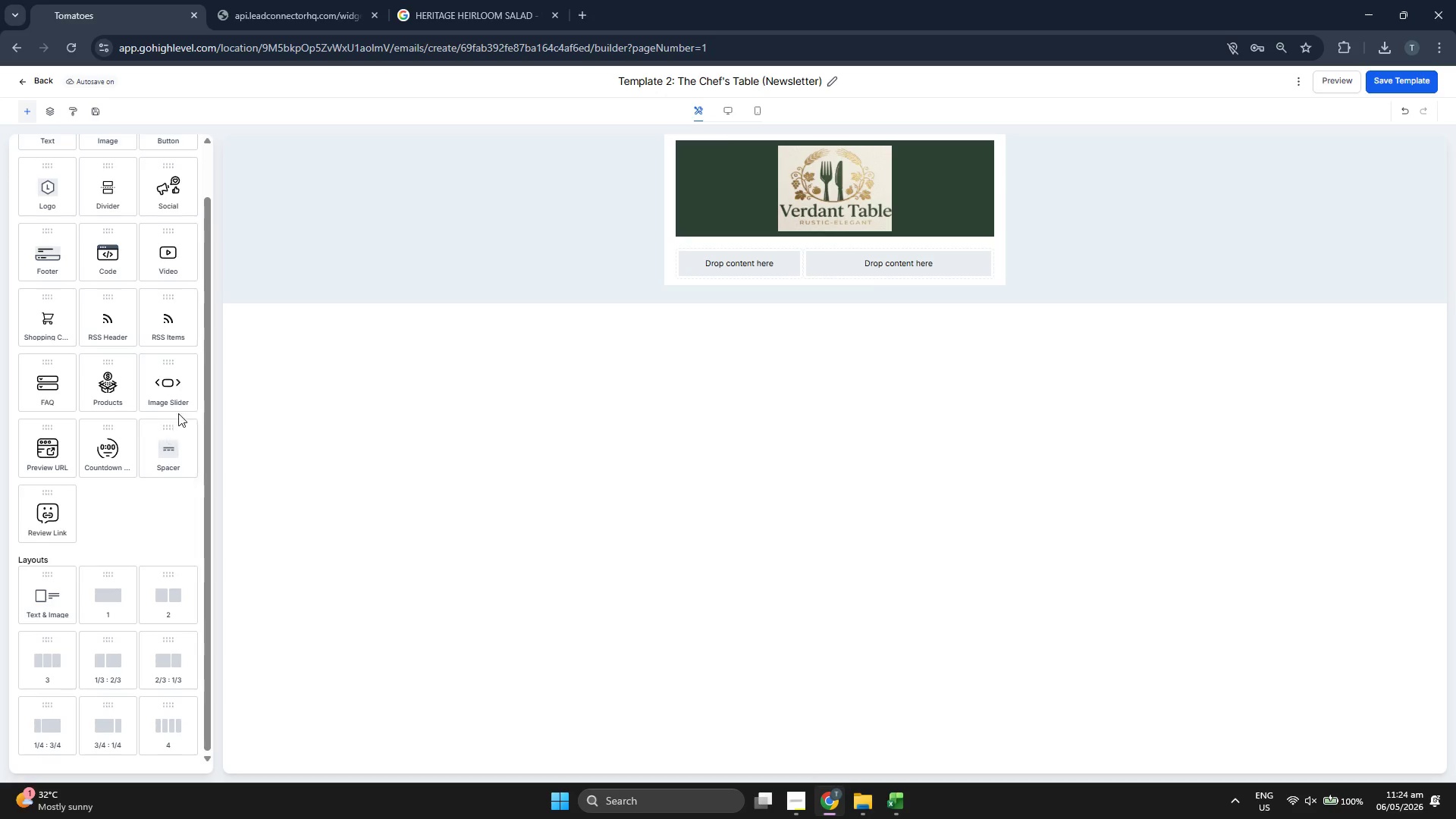 
wait(7.16)
 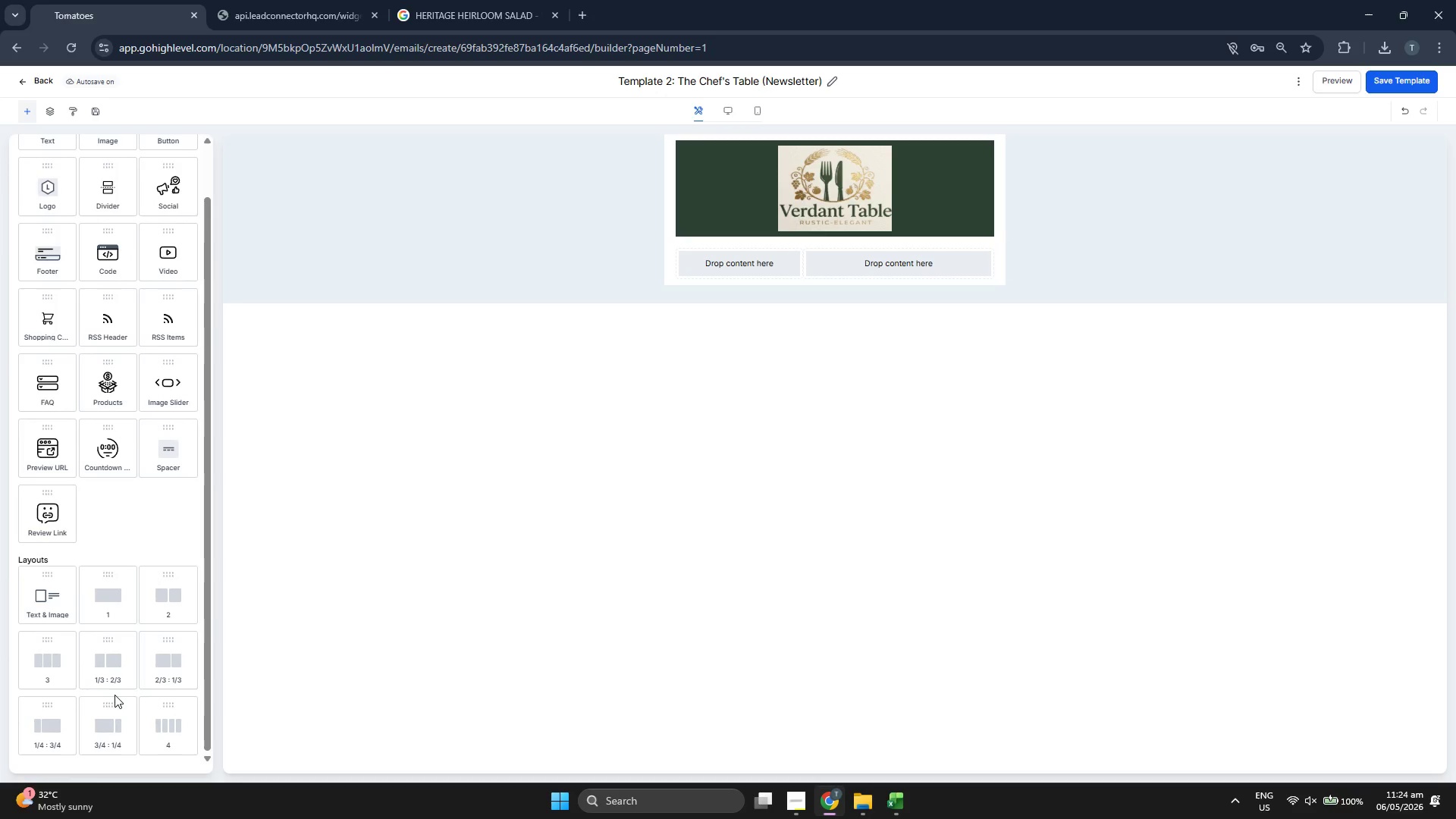 
scroll: coordinate [132, 268], scroll_direction: up, amount: 4.0
 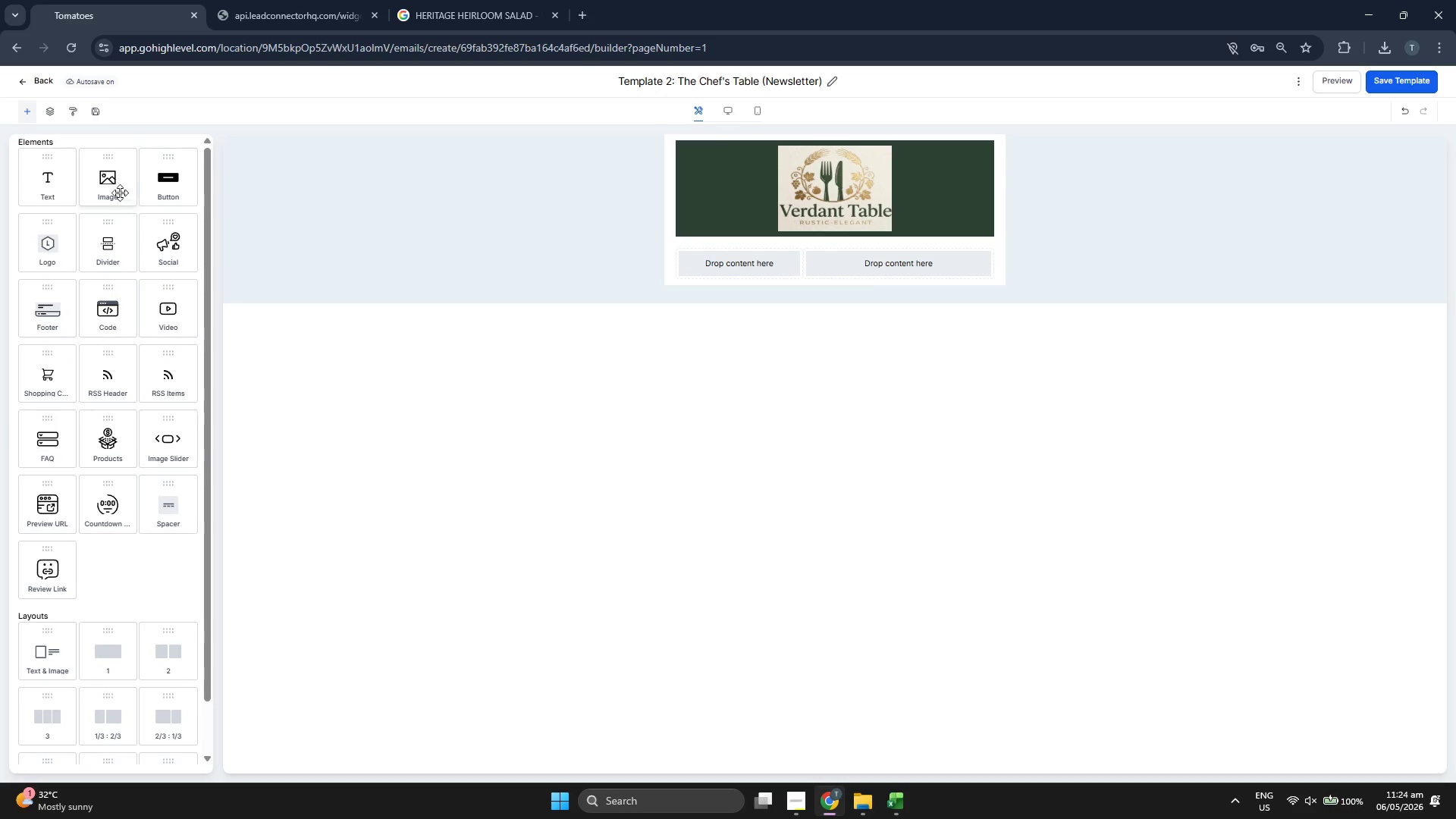 
left_click_drag(start_coordinate=[118, 191], to_coordinate=[714, 262])
 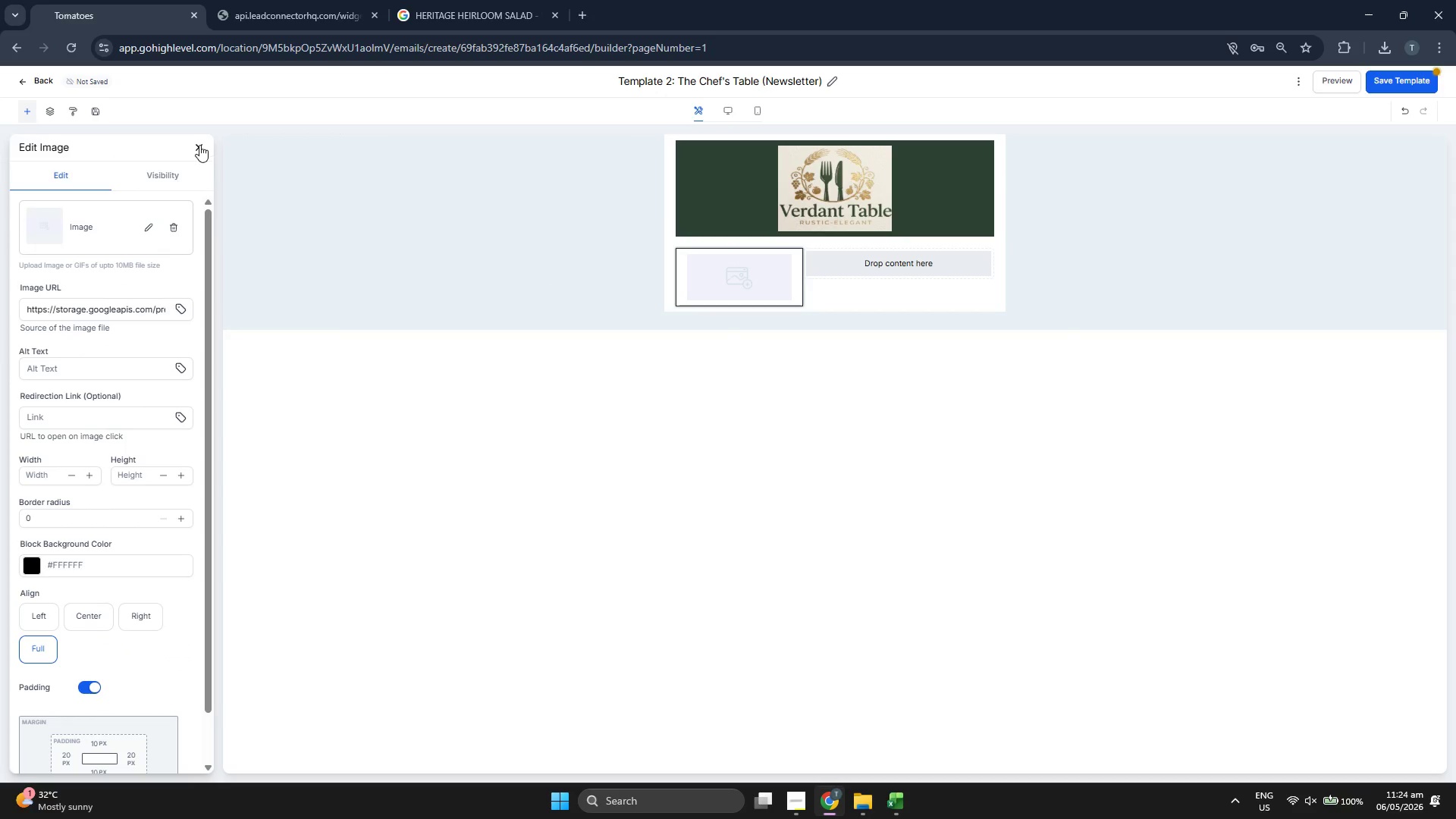 
left_click([199, 142])
 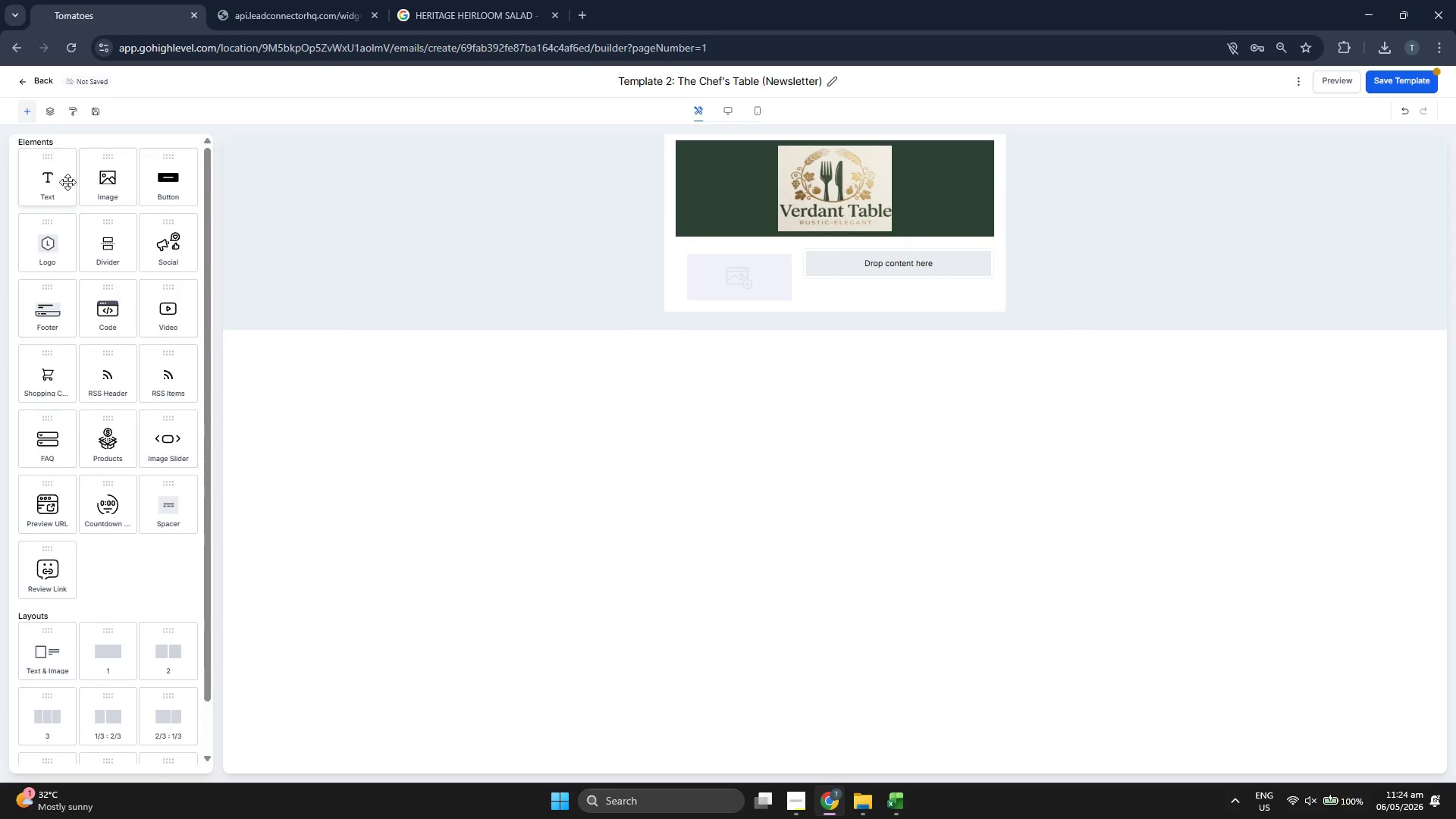 
left_click_drag(start_coordinate=[49, 177], to_coordinate=[932, 268])
 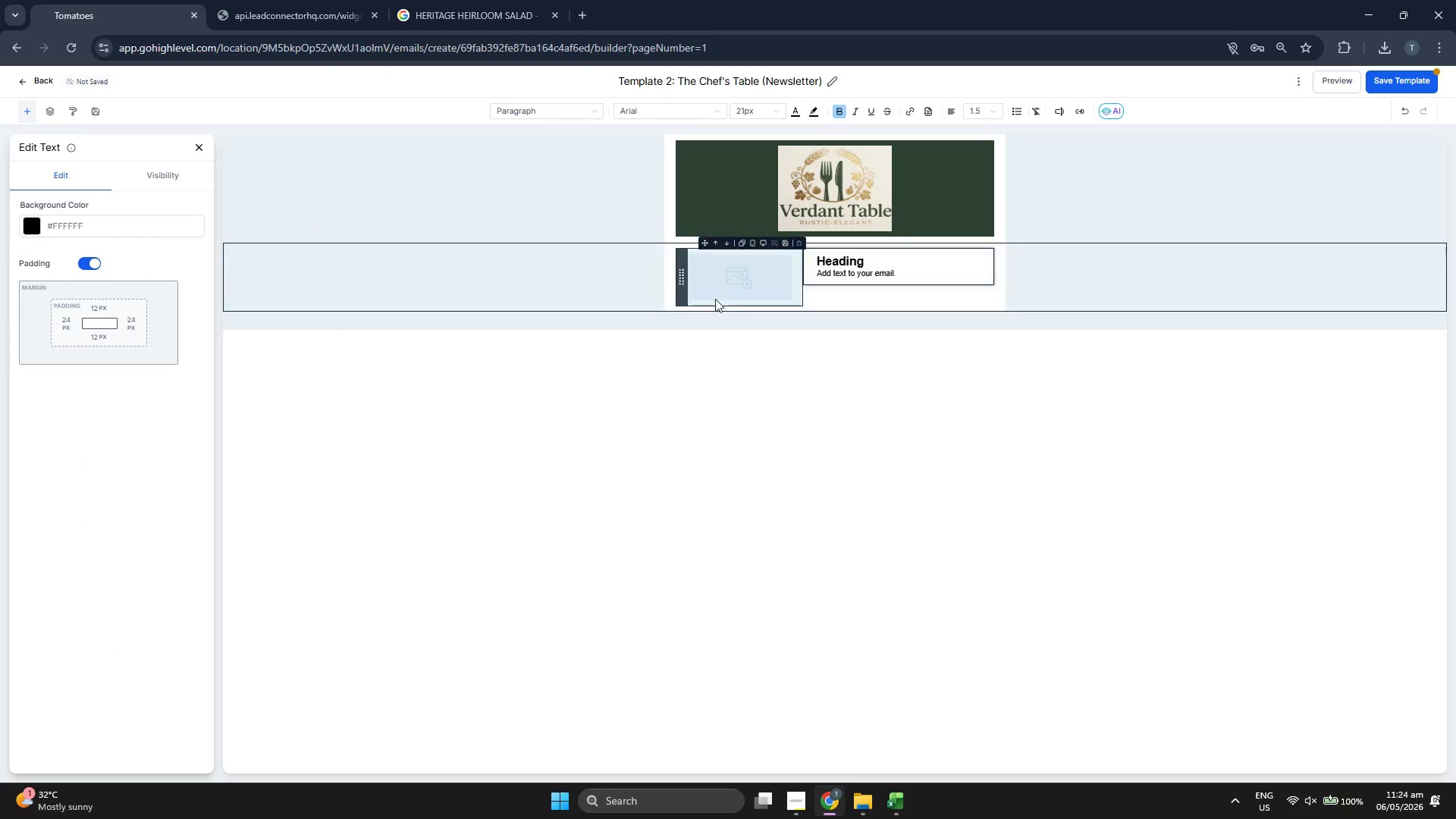 
left_click([742, 296])
 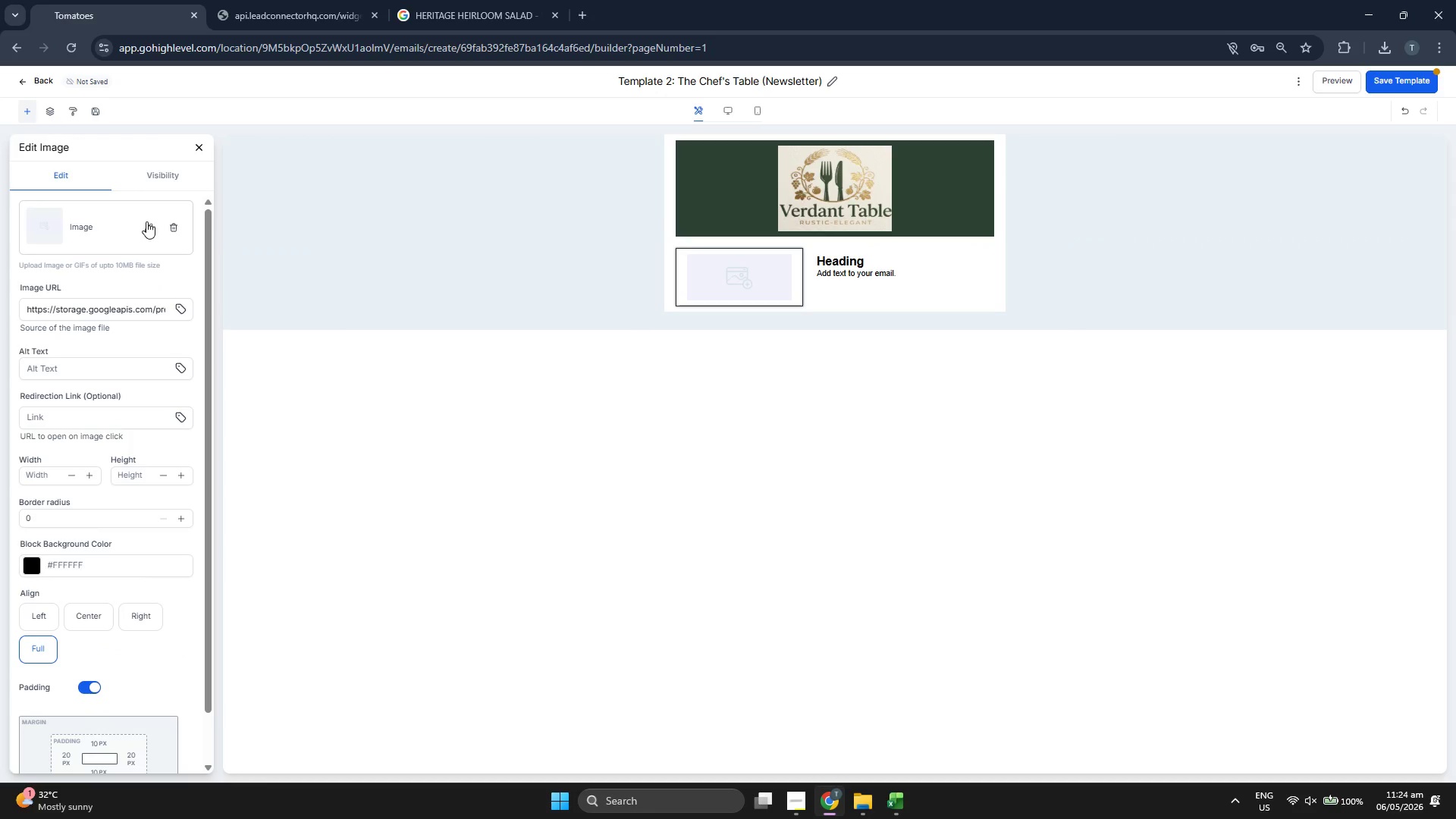 
left_click([146, 223])
 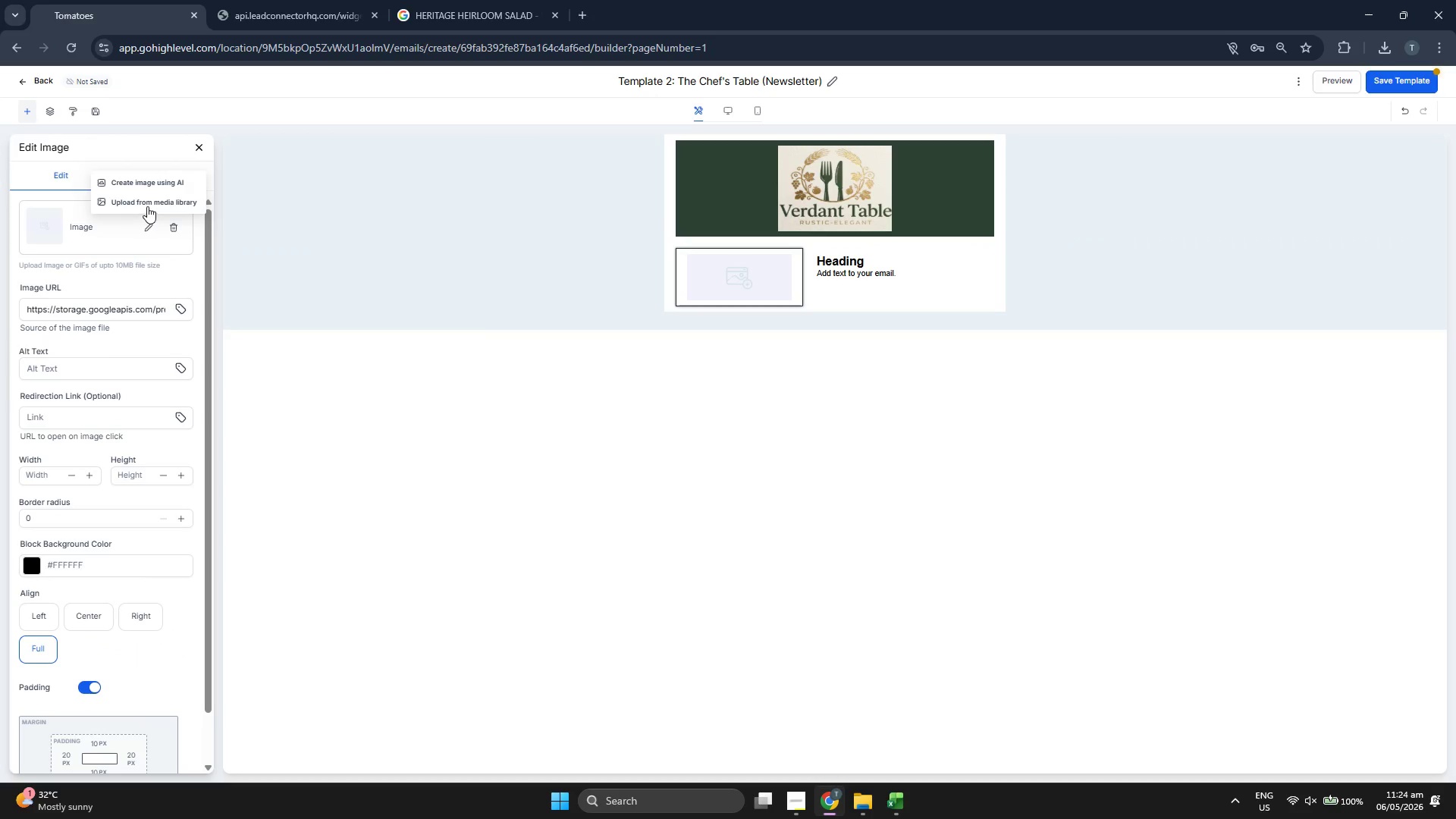 
left_click([149, 203])
 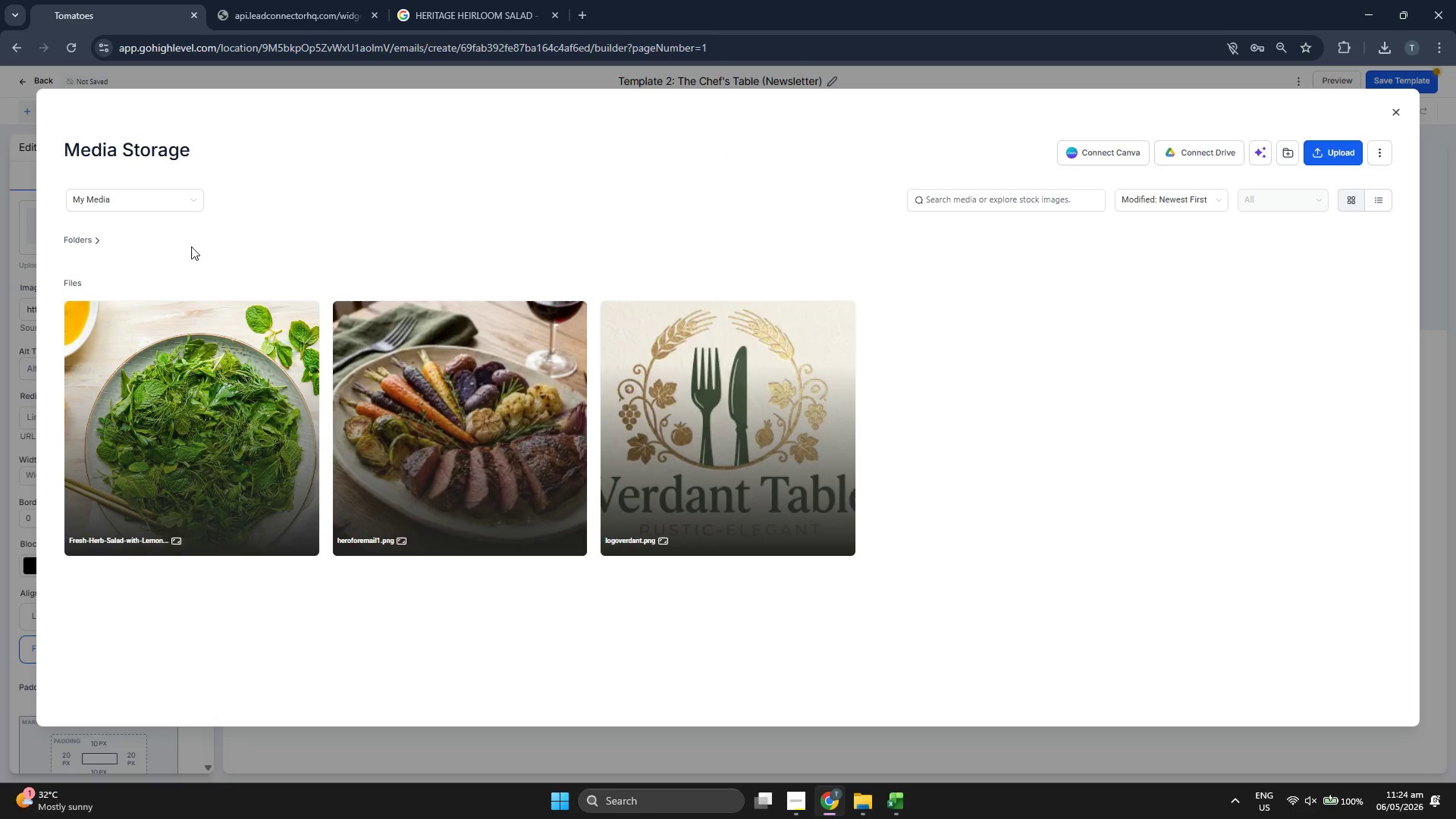 
left_click([1331, 156])
 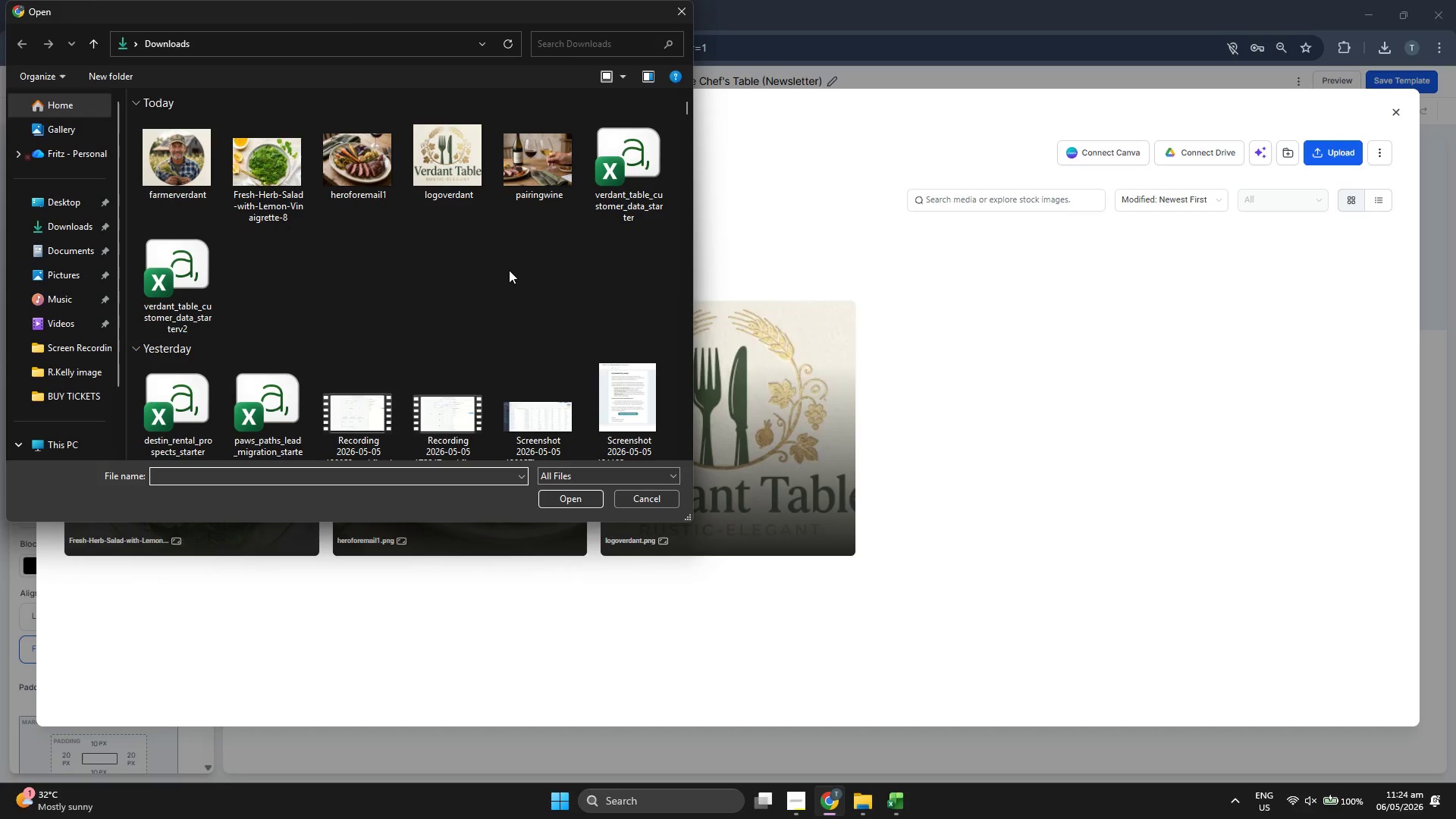 
double_click([183, 158])
 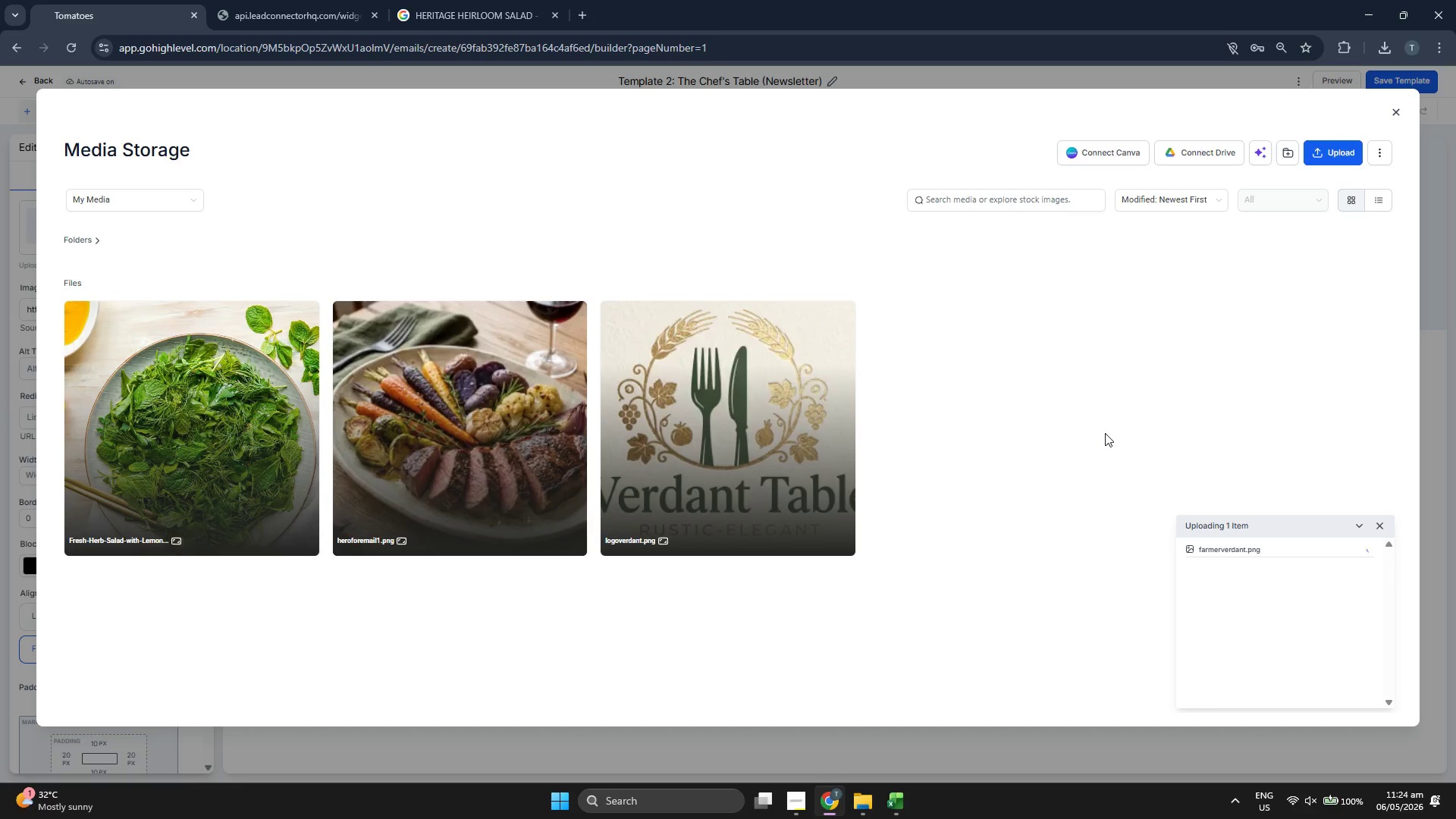 
wait(11.98)
 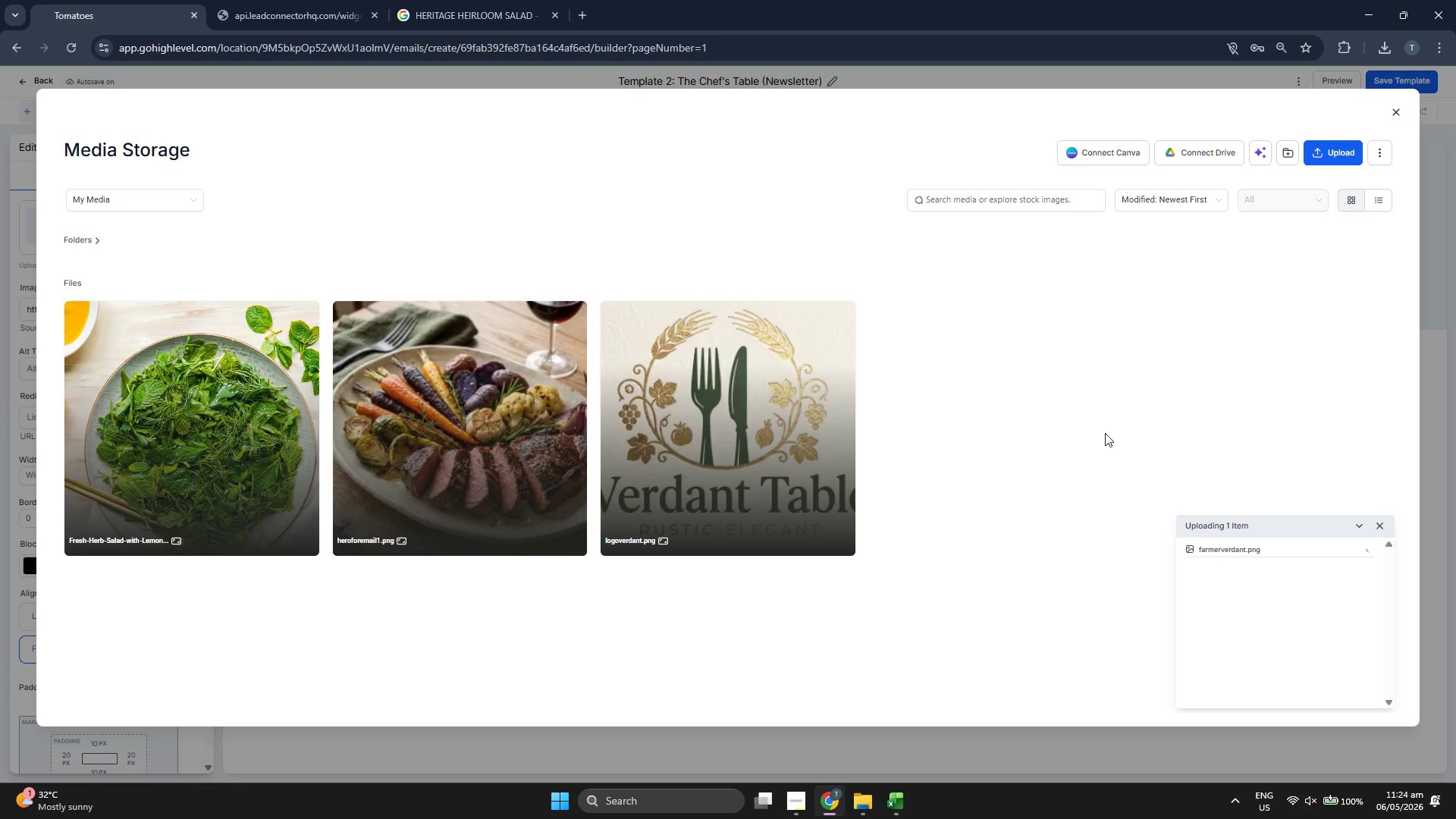 
double_click([189, 420])
 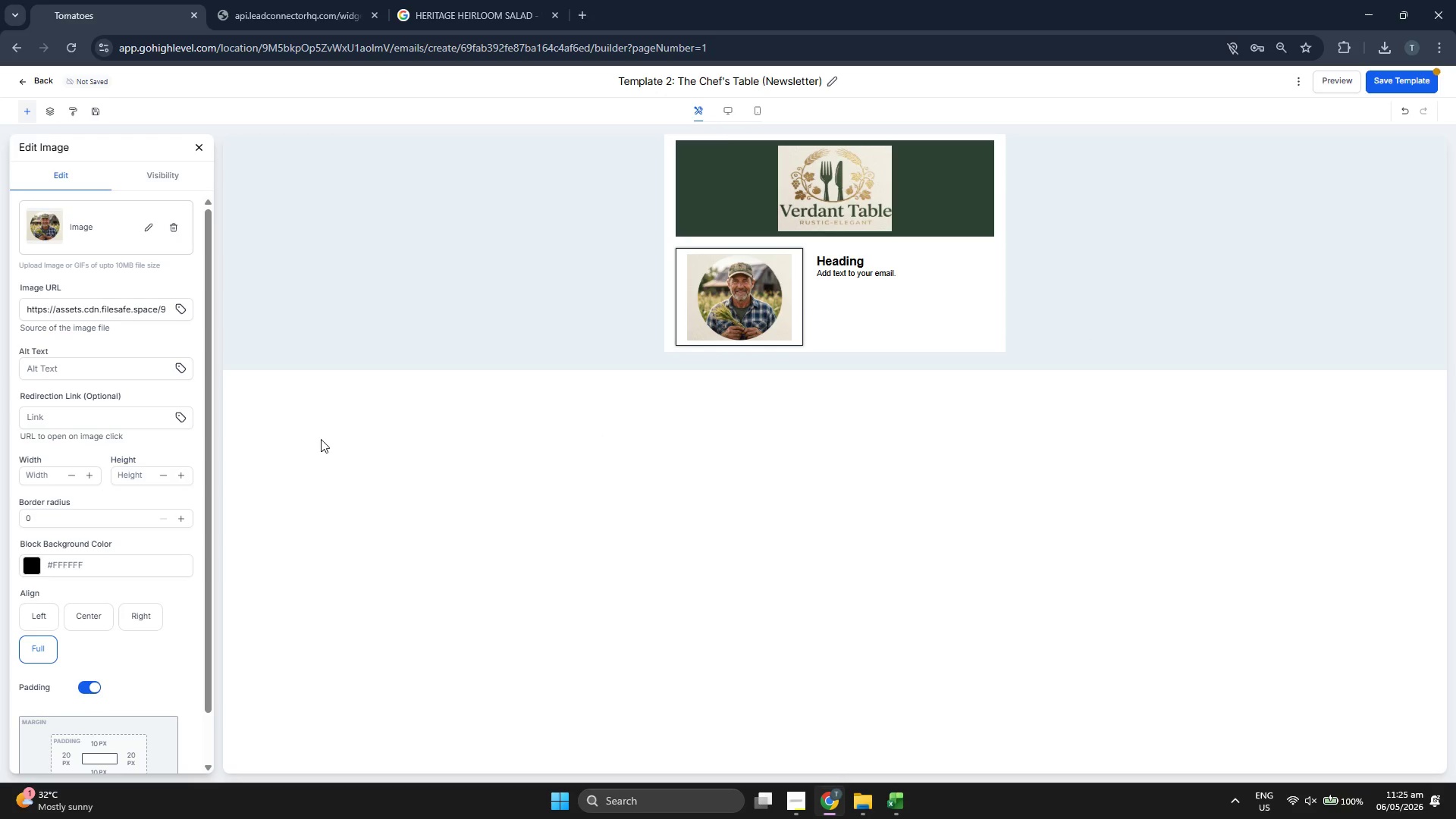 
wait(5.56)
 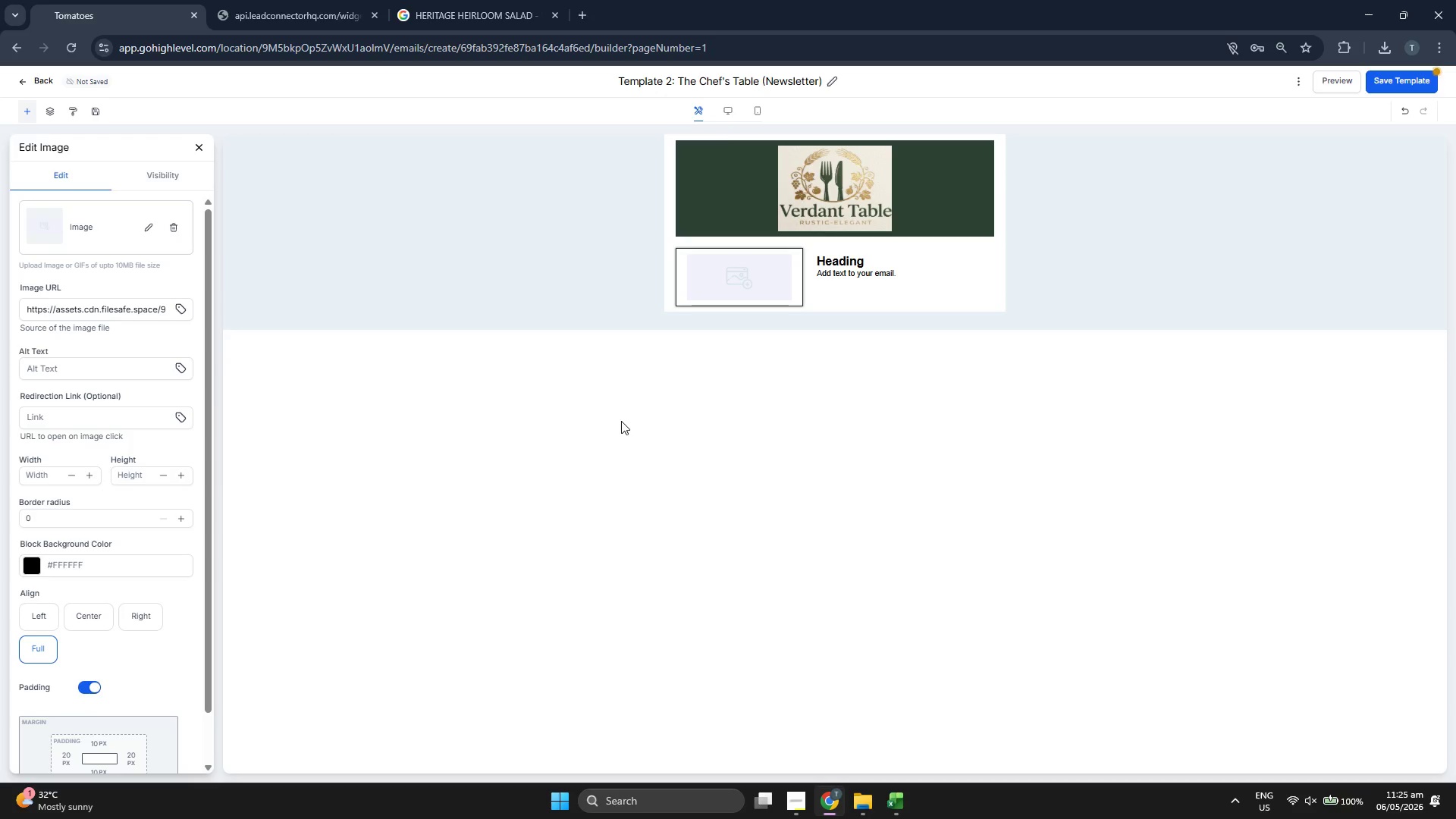 
left_click([39, 476])
 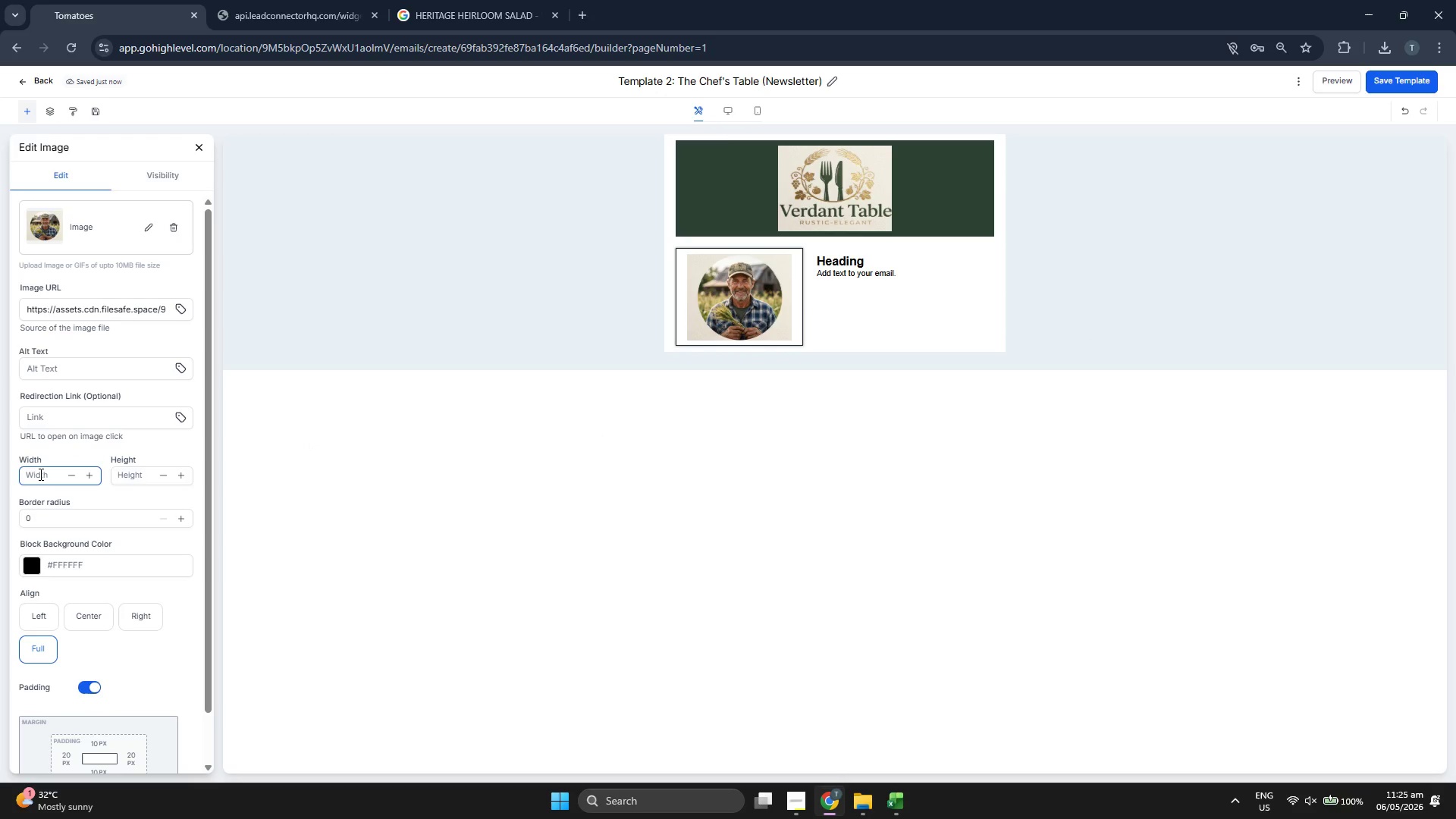 
type(1000)
key(Backspace)
key(Backspace)
key(Backspace)
key(Backspace)
type(200)
key(Backspace)
key(Backspace)
key(Backspace)
type(300)
key(Backspace)
key(Backspace)
key(Backspace)
type(4000)
key(Backspace)
key(Backspace)
key(Backspace)
key(Backspace)
 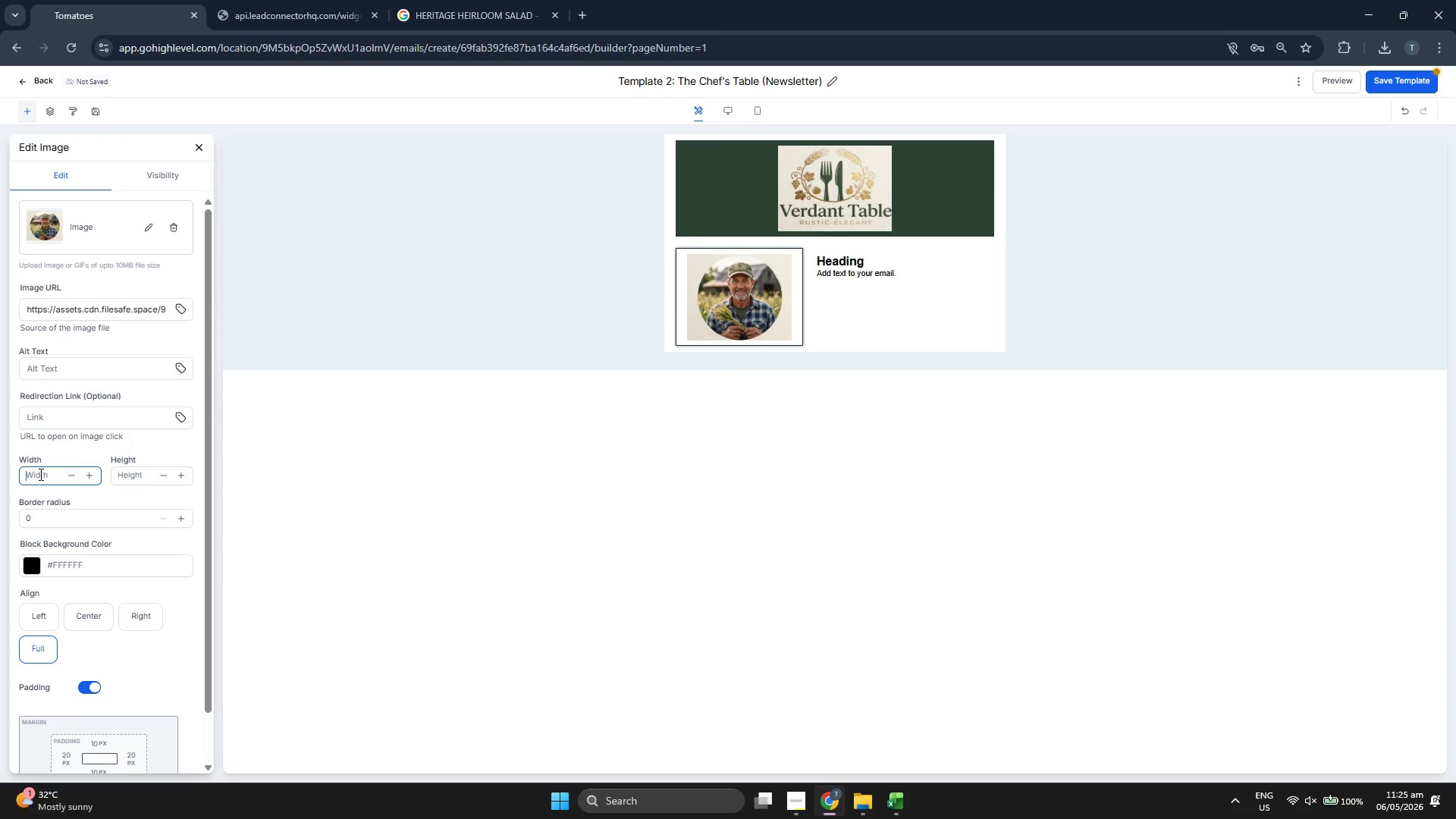 
left_click([134, 470])
 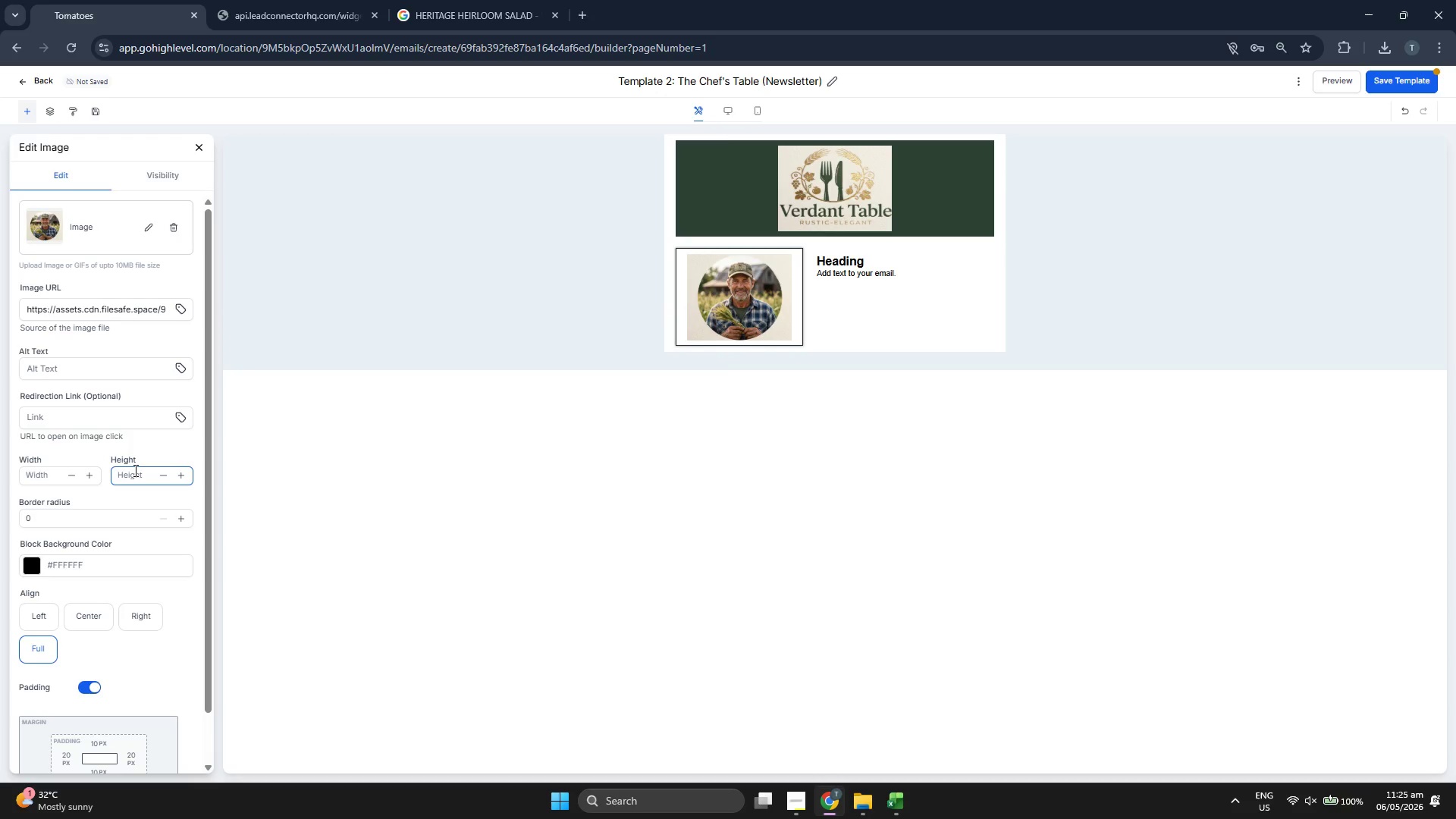 
type(200)
key(Backspace)
key(Backspace)
key(Backspace)
type(300)
key(Backspace)
key(Backspace)
key(Backspace)
type(200)
 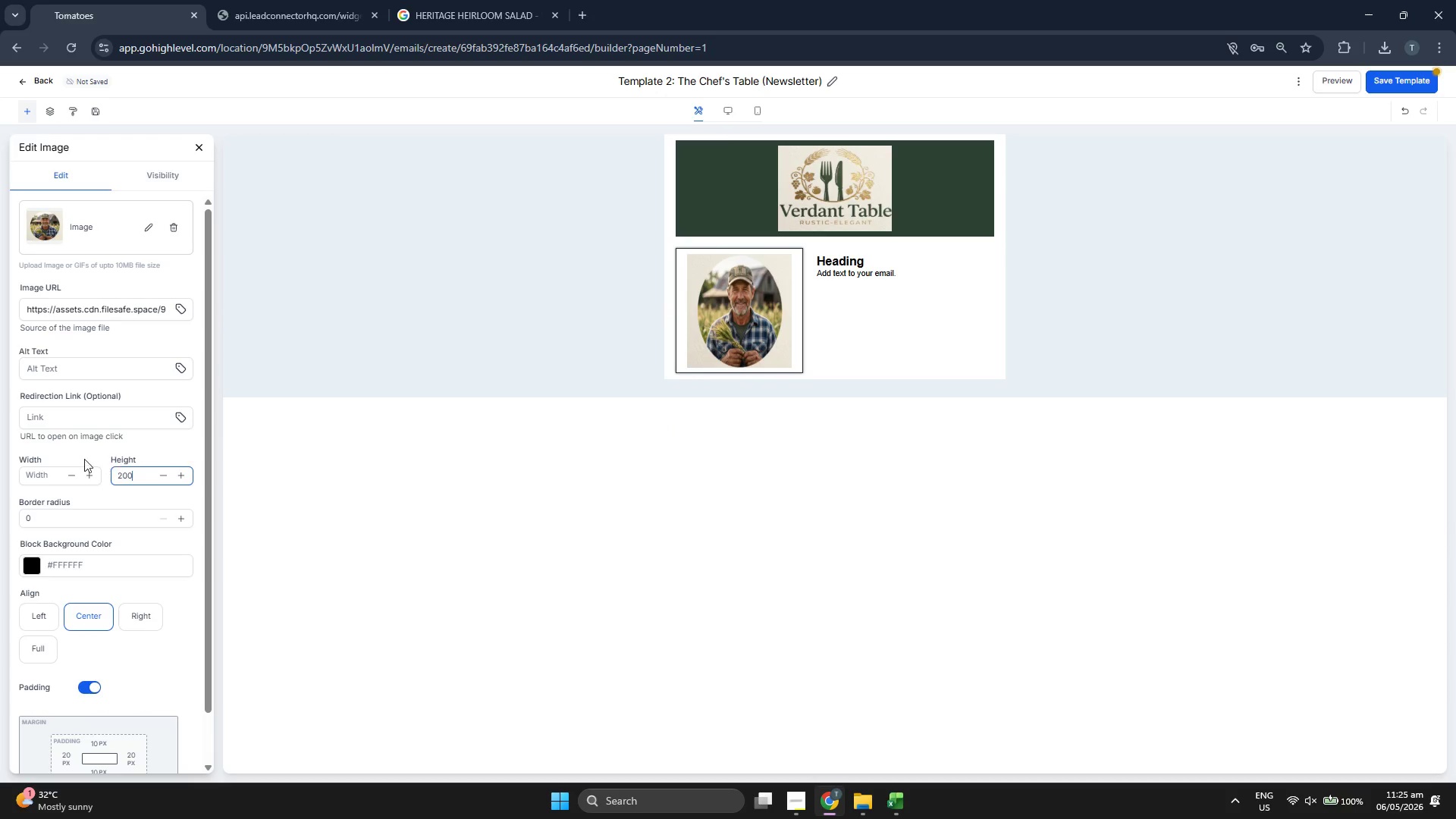 
left_click([49, 472])
 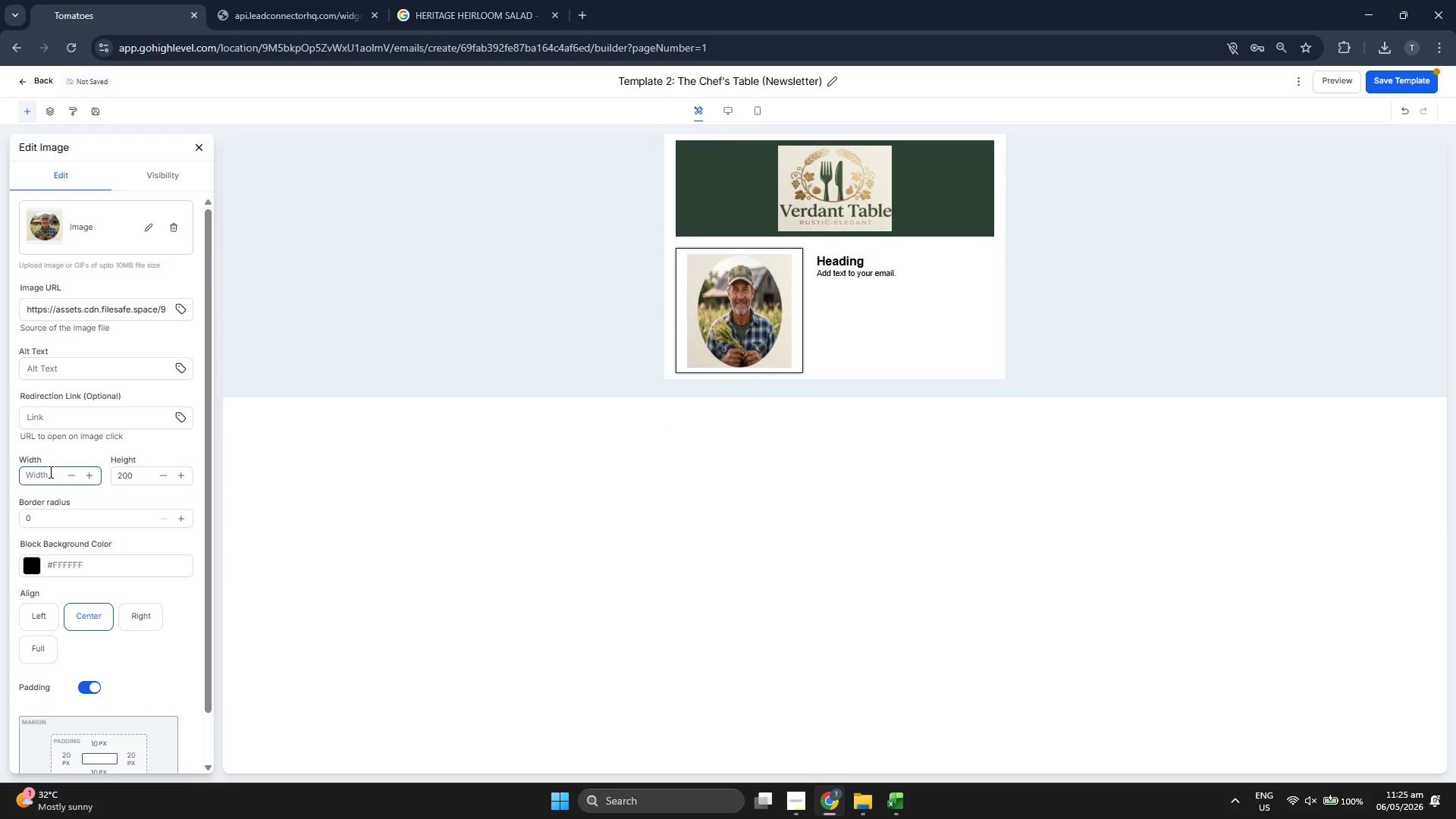 
type(200)
key(Backspace)
key(Backspace)
key(Backspace)
type(300)
 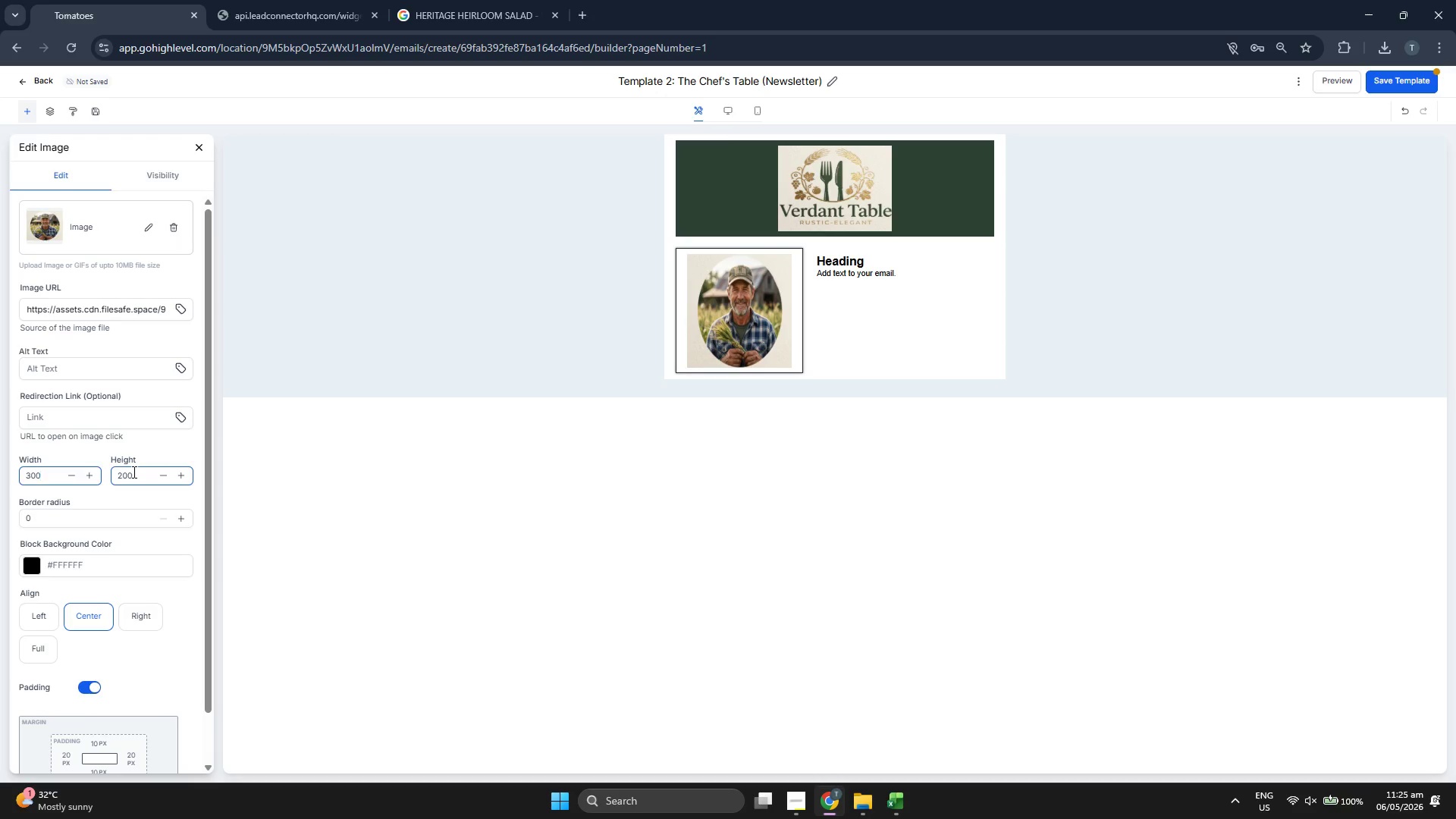 
wait(8.81)
 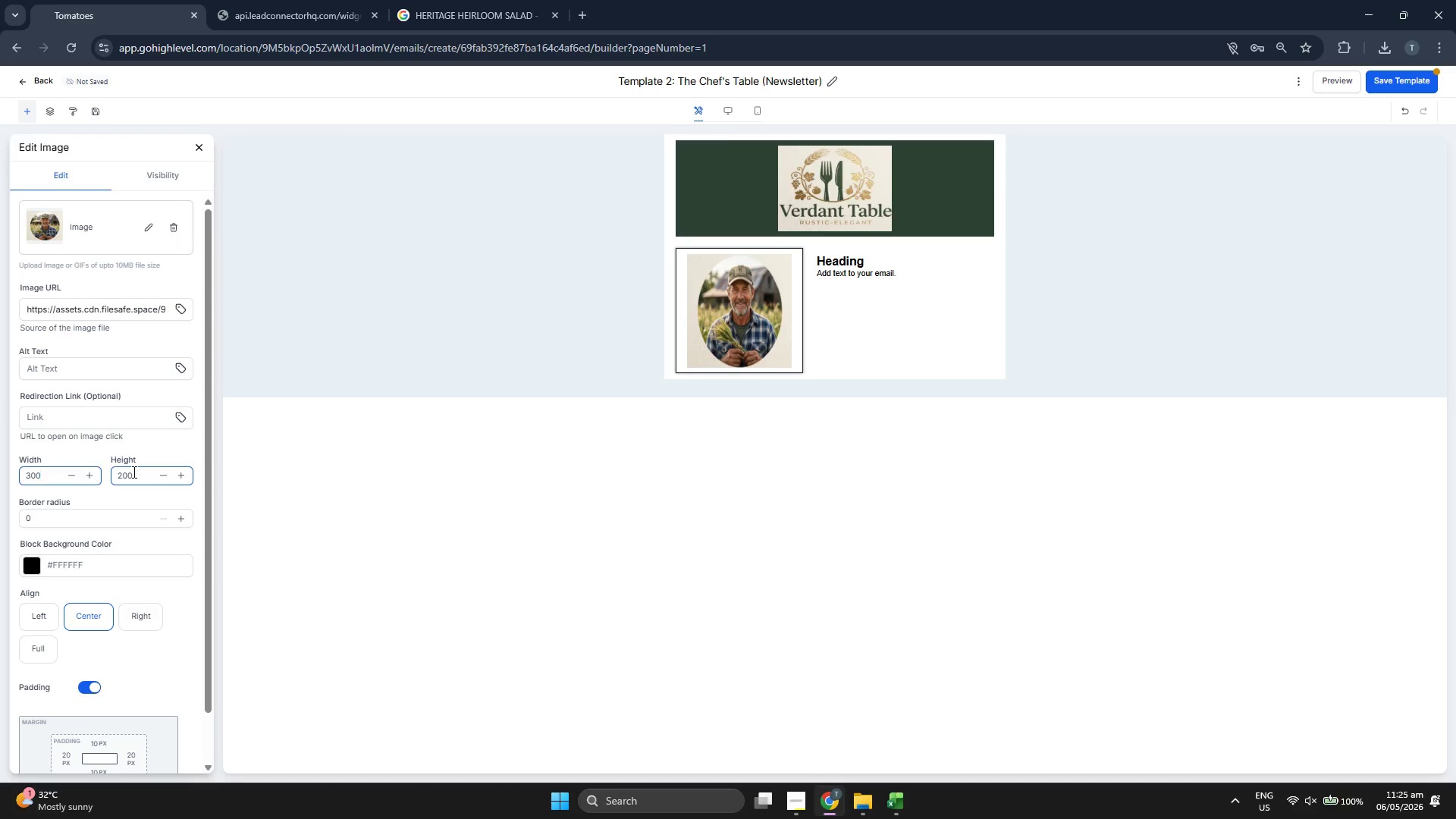 
left_click([196, 148])
 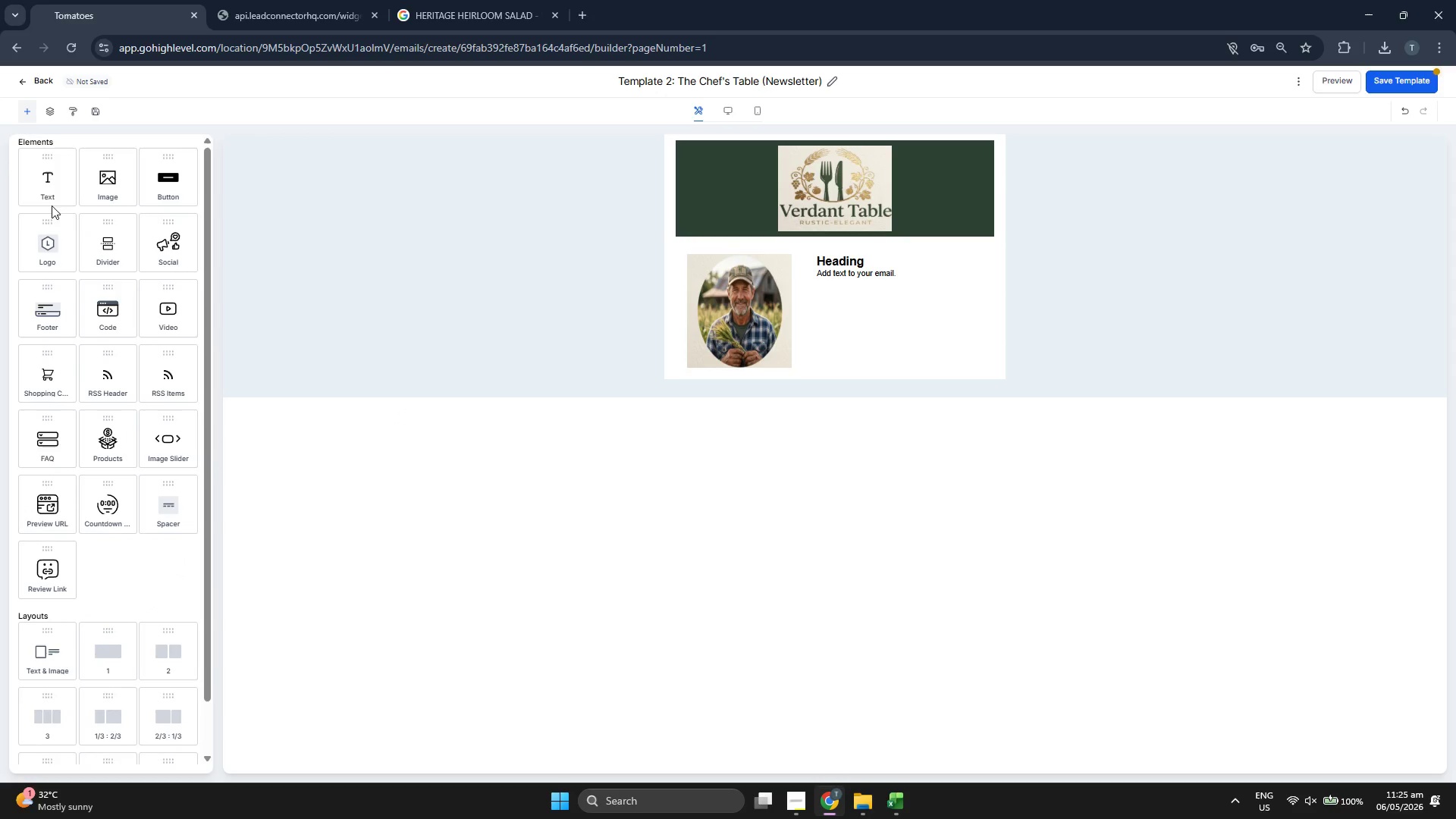 
left_click_drag(start_coordinate=[47, 197], to_coordinate=[720, 365])
 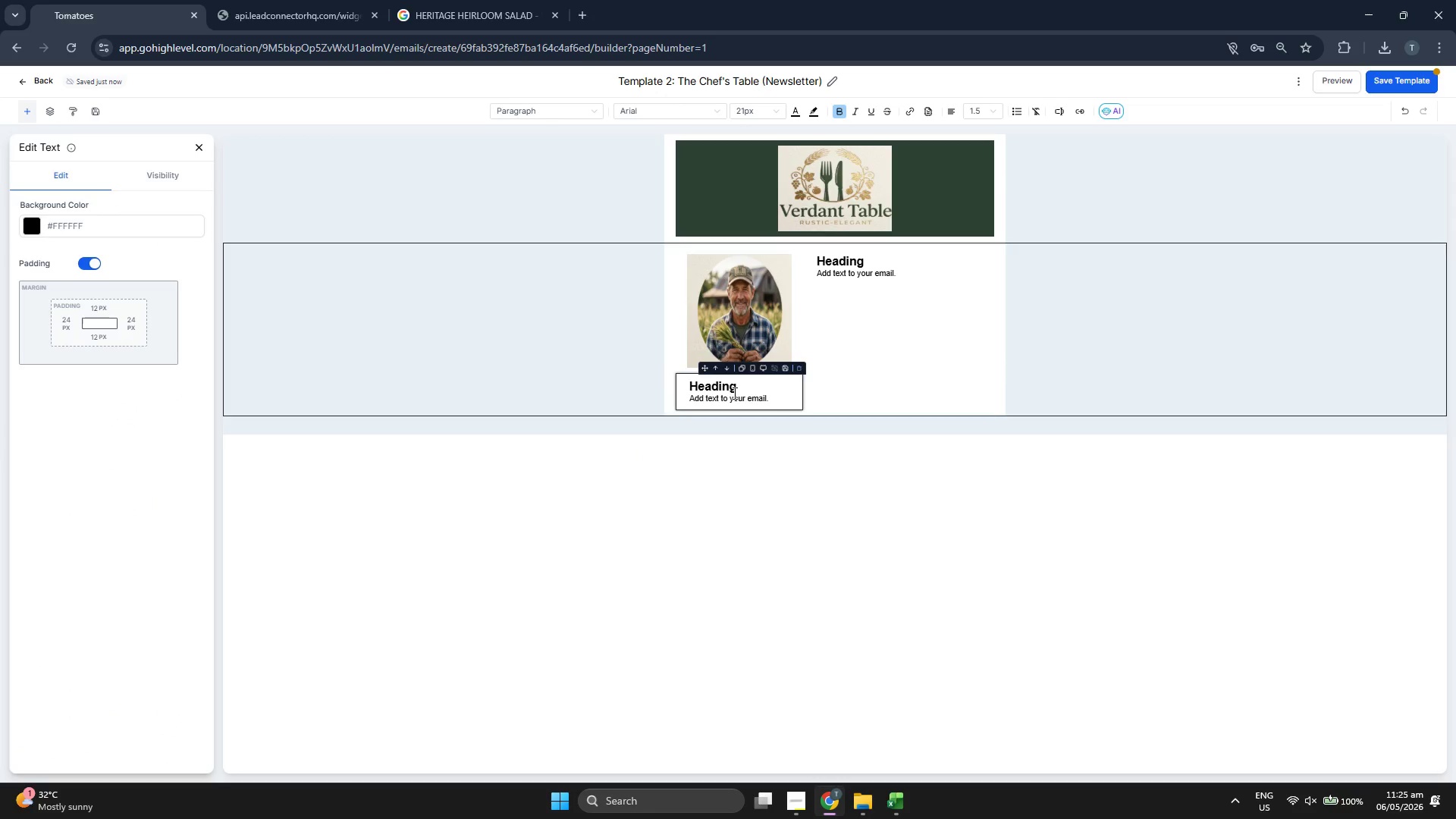 
double_click([736, 398])
 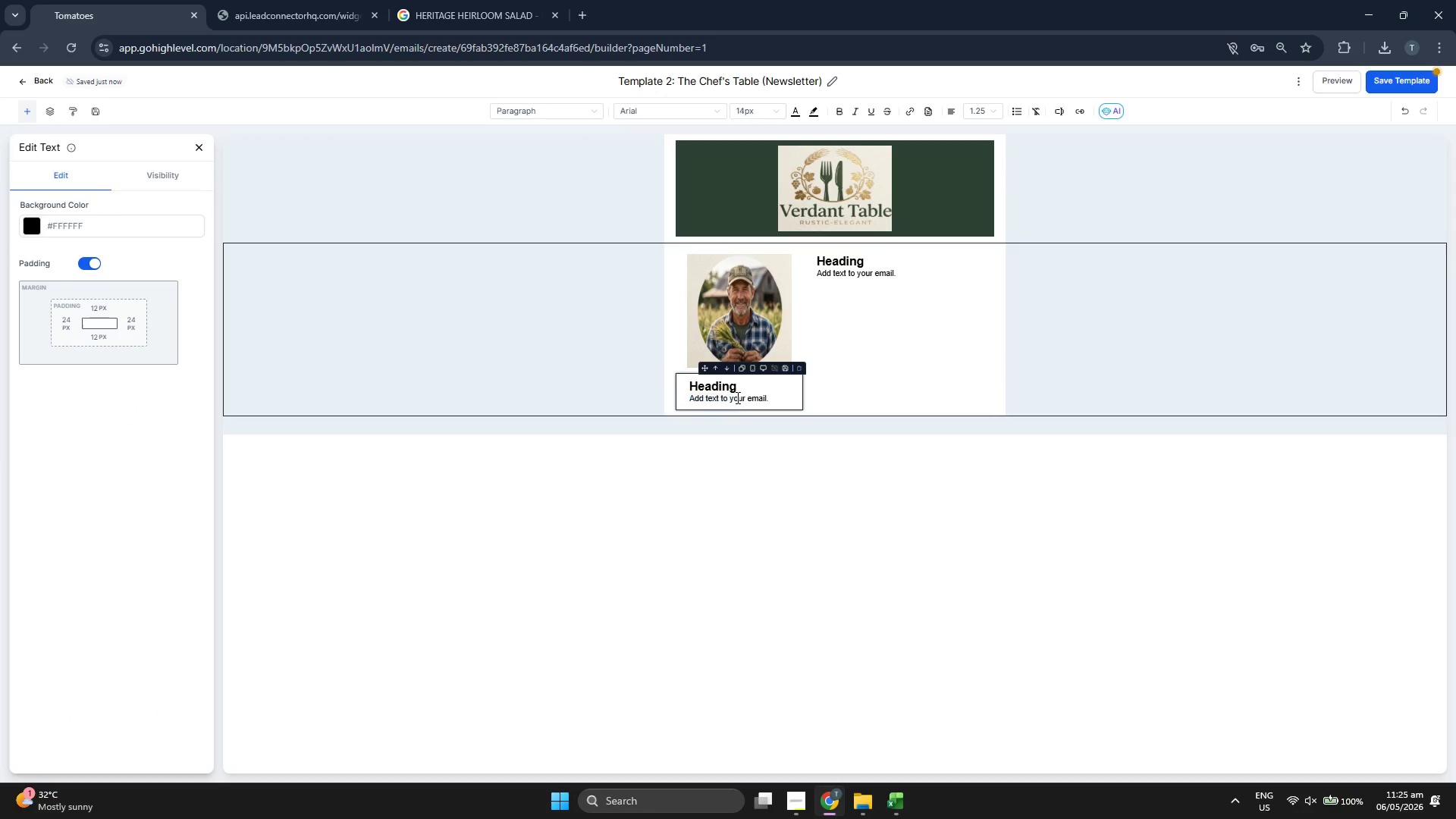 
triple_click([736, 397])
 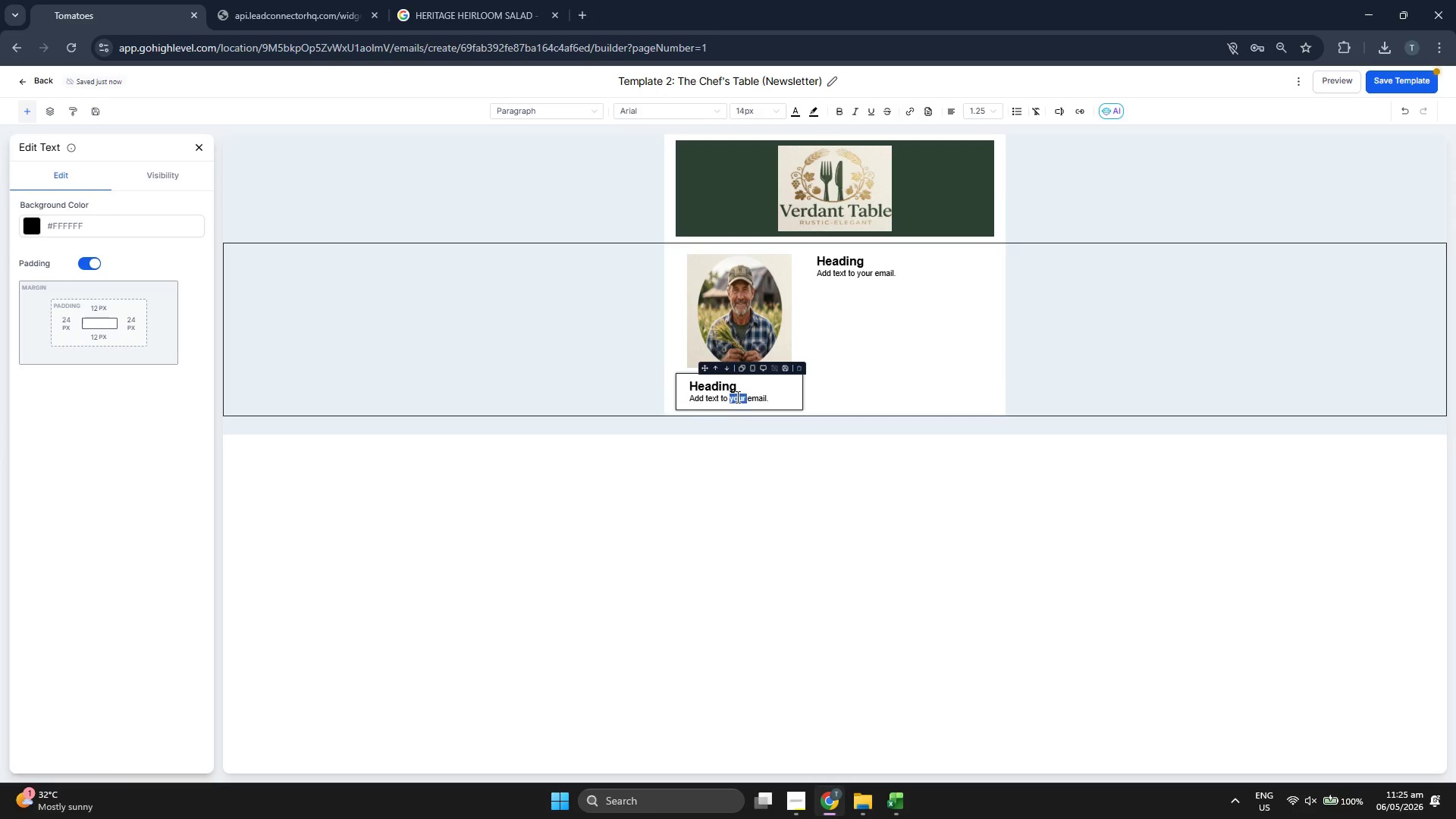 
triple_click([736, 397])
 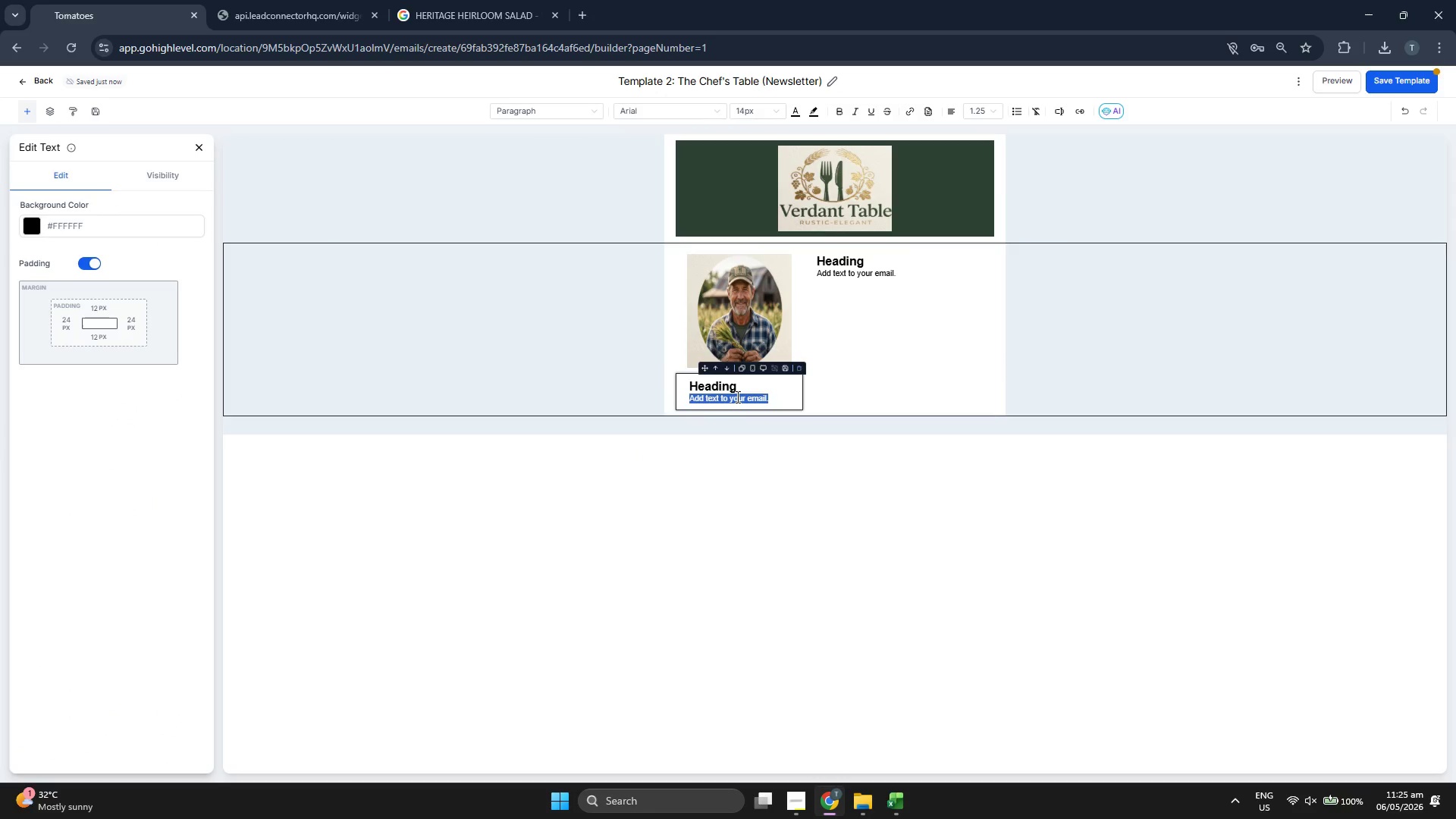 
key(Backspace)
 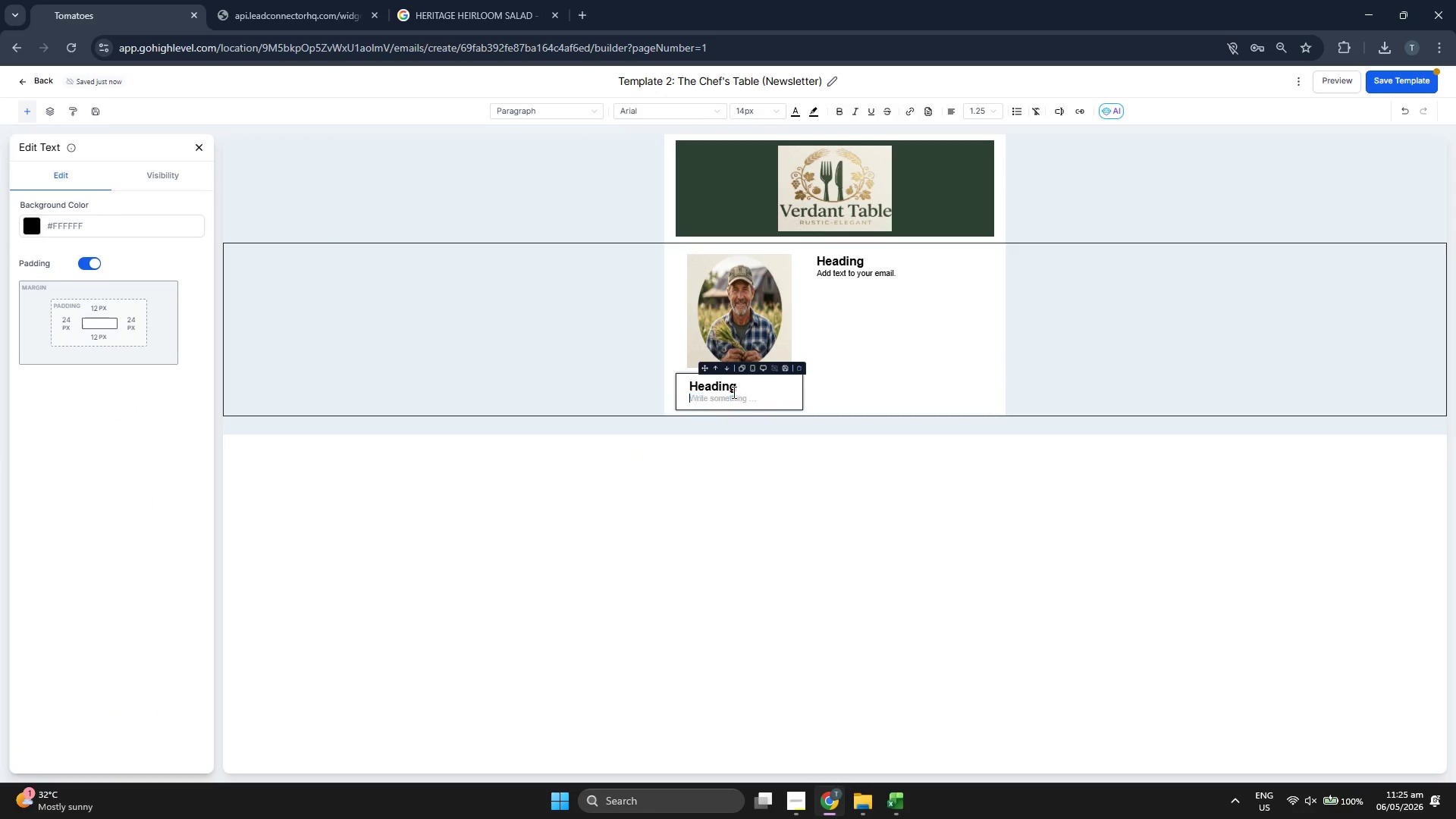 
key(Backspace)
 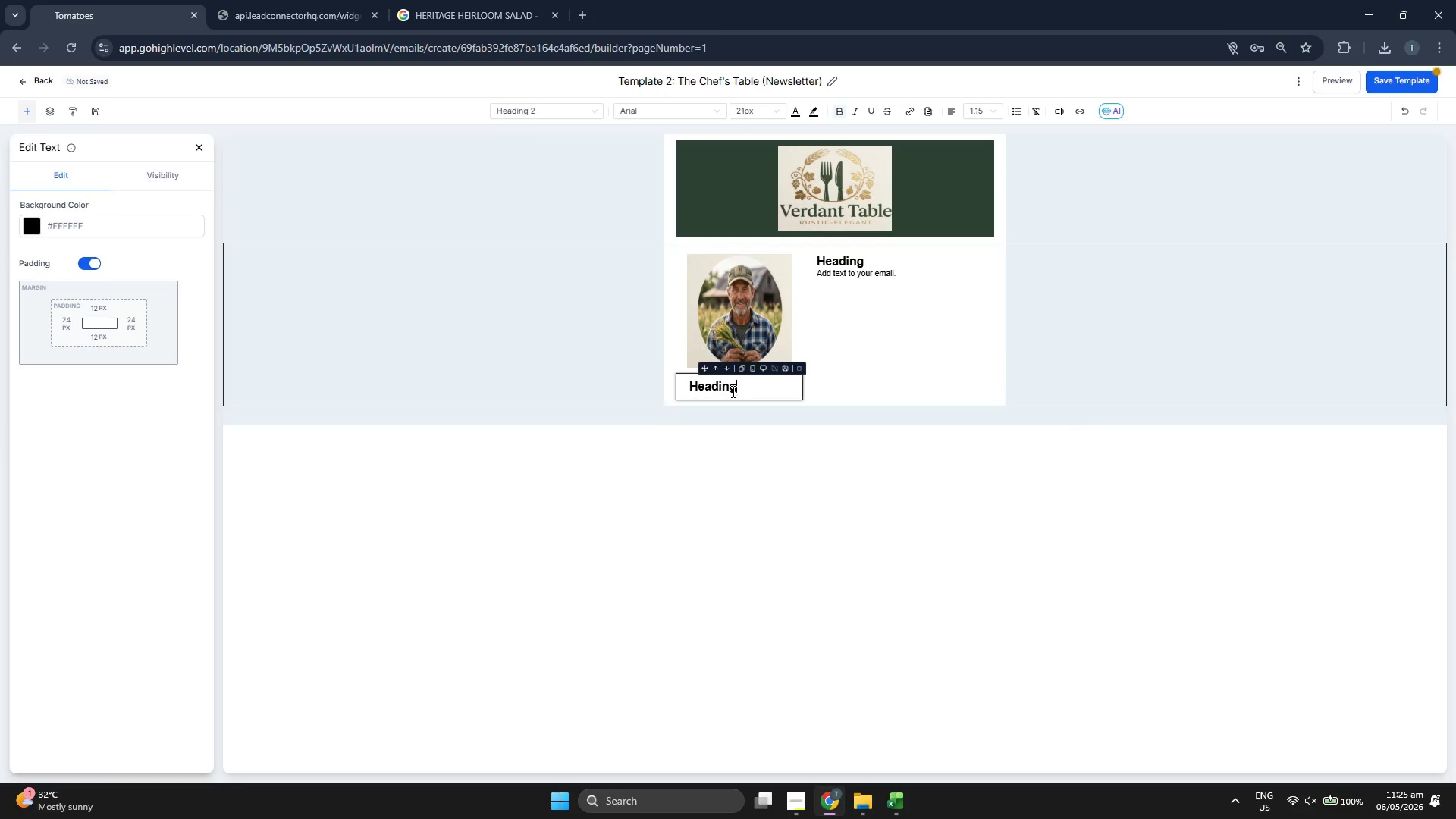 
key(Backspace)
 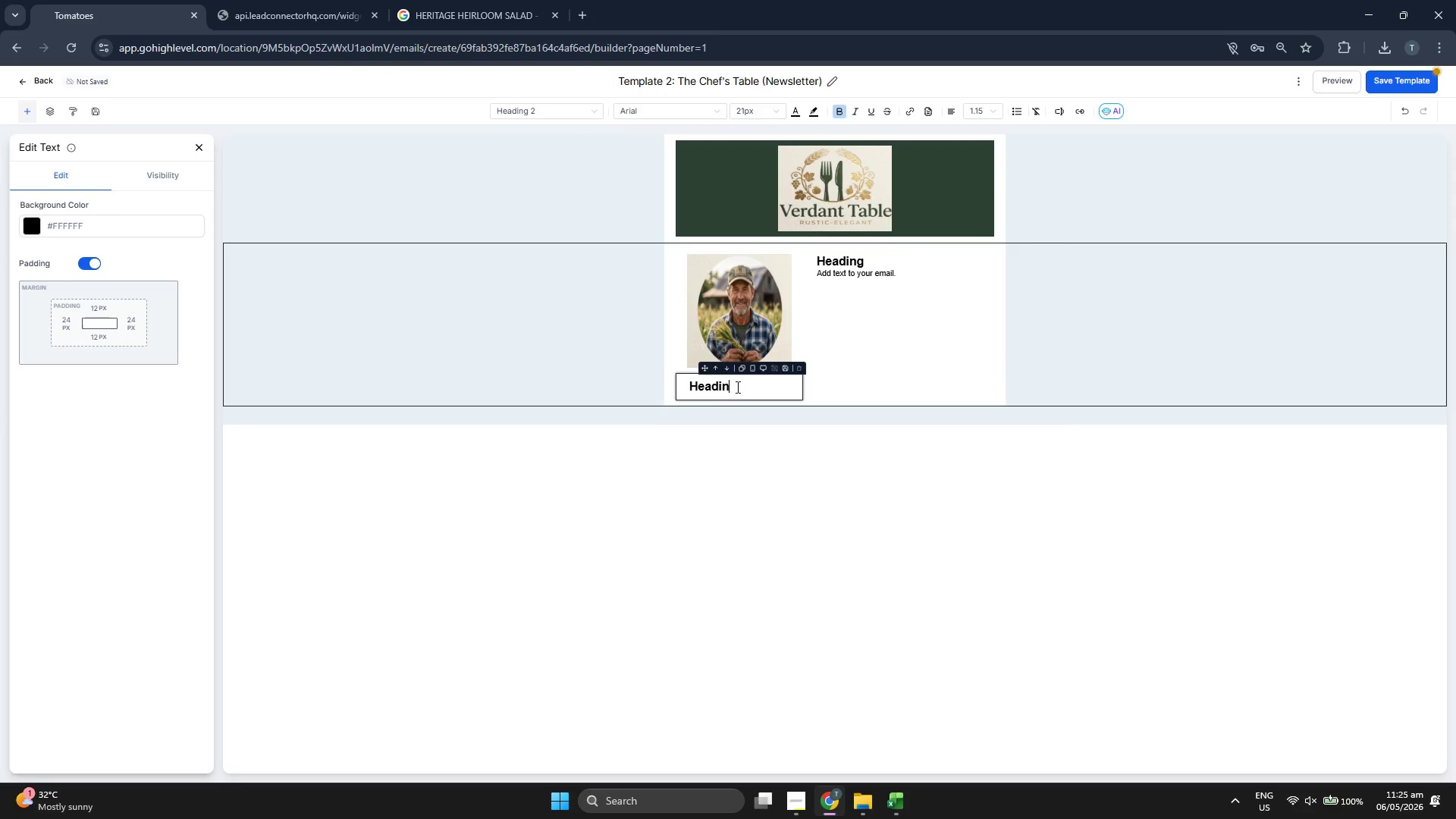 
key(Backspace)
 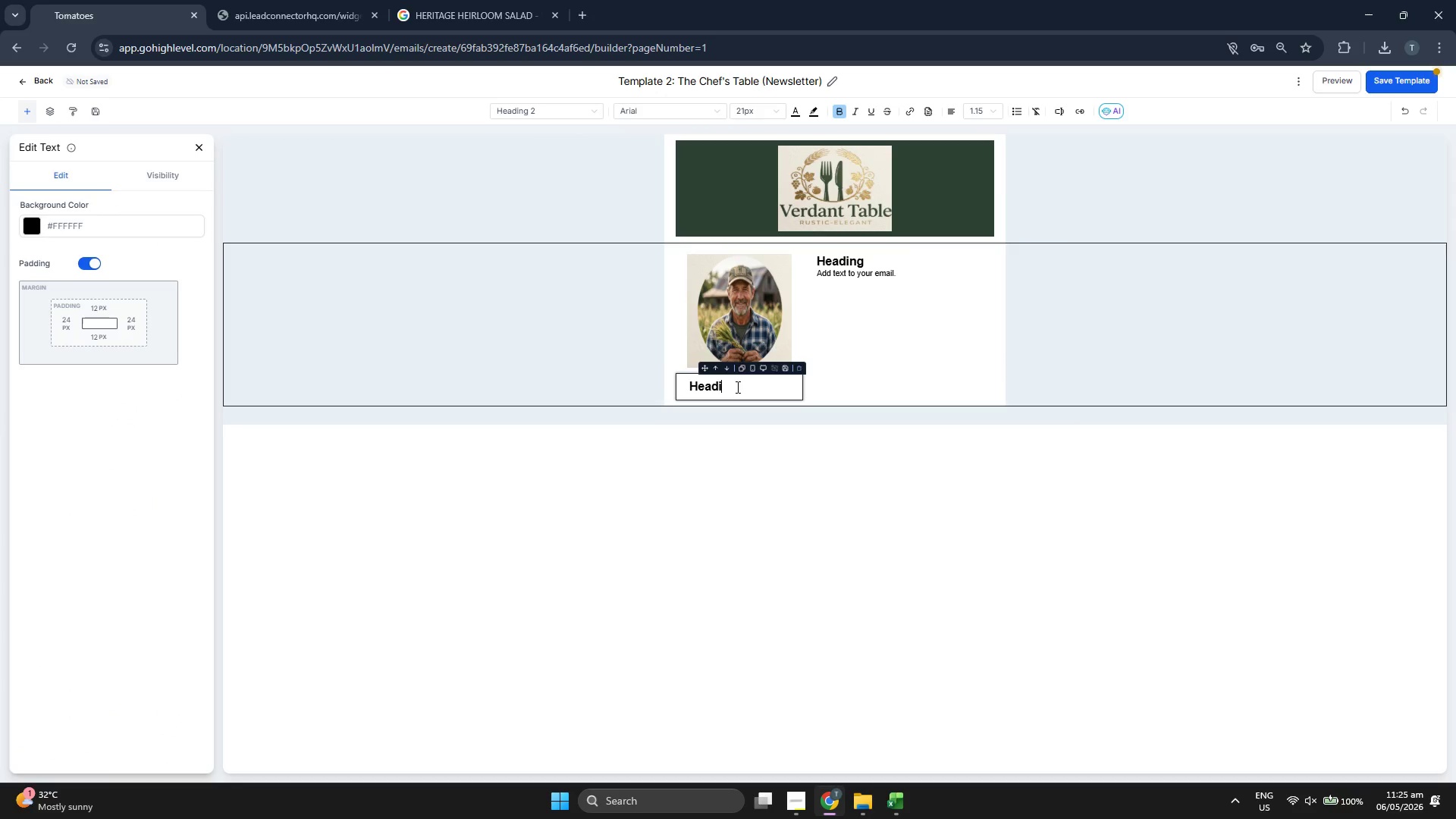 
key(Backspace)
 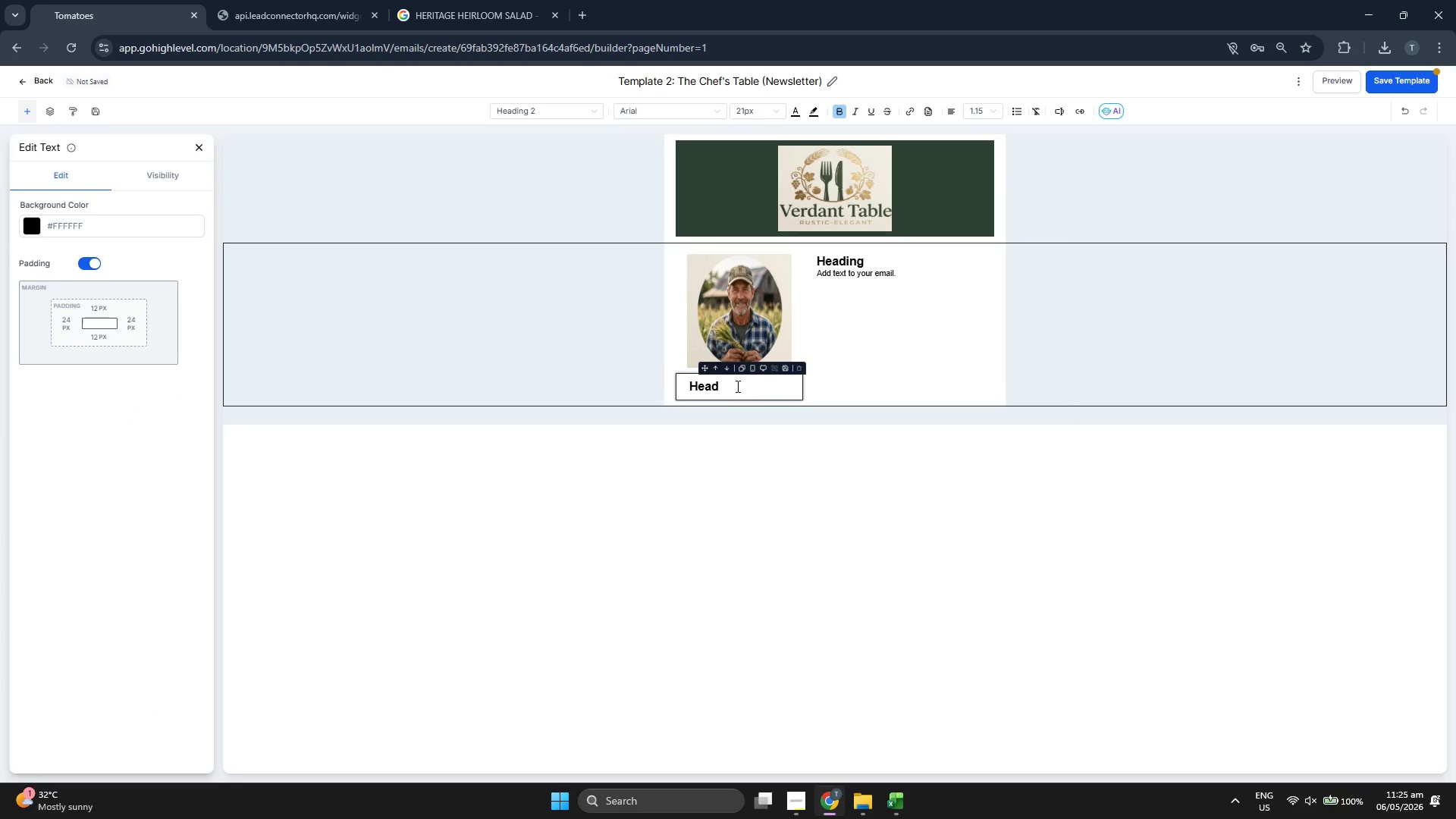 
key(Backspace)
 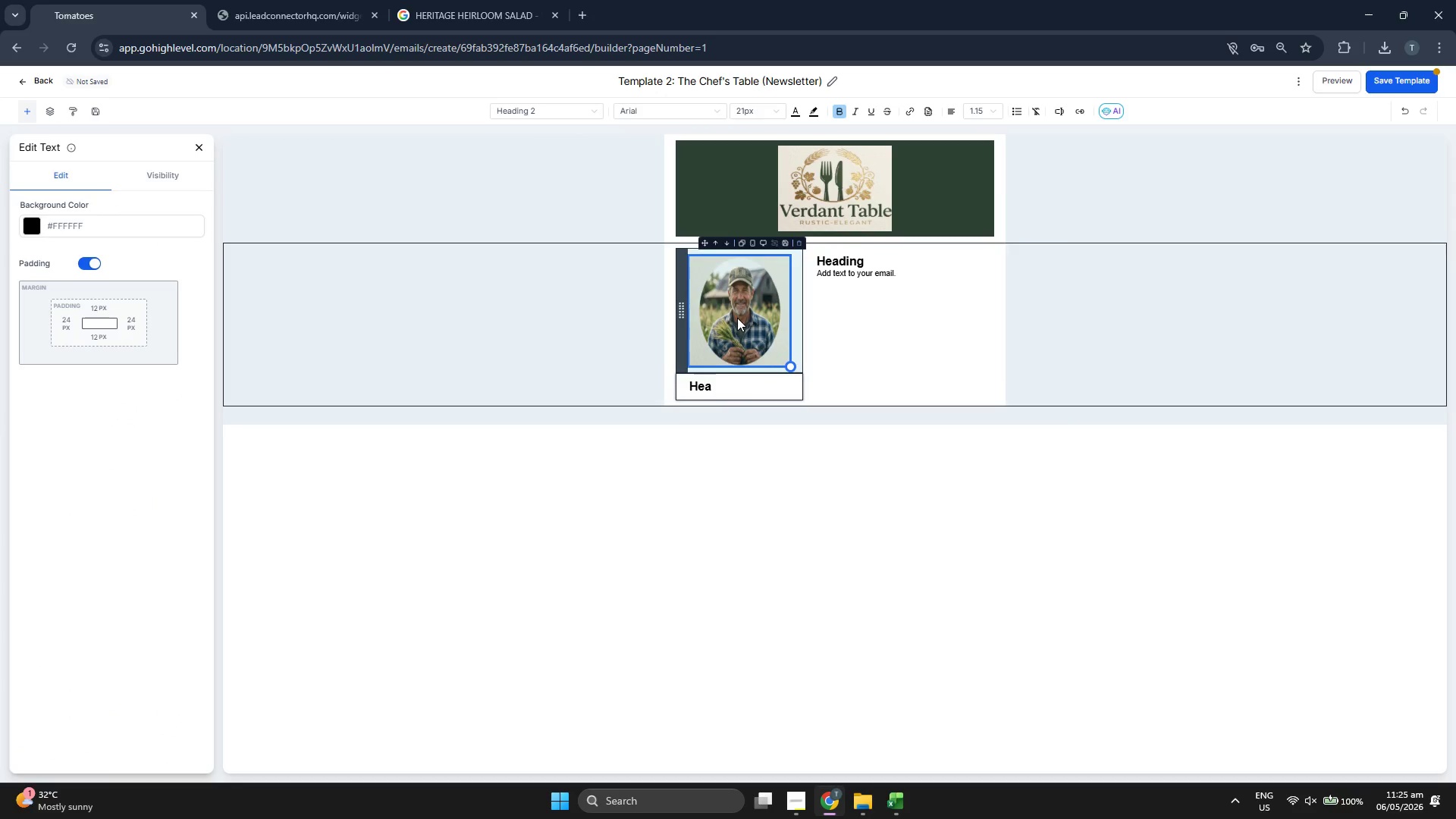 
key(Backspace)
 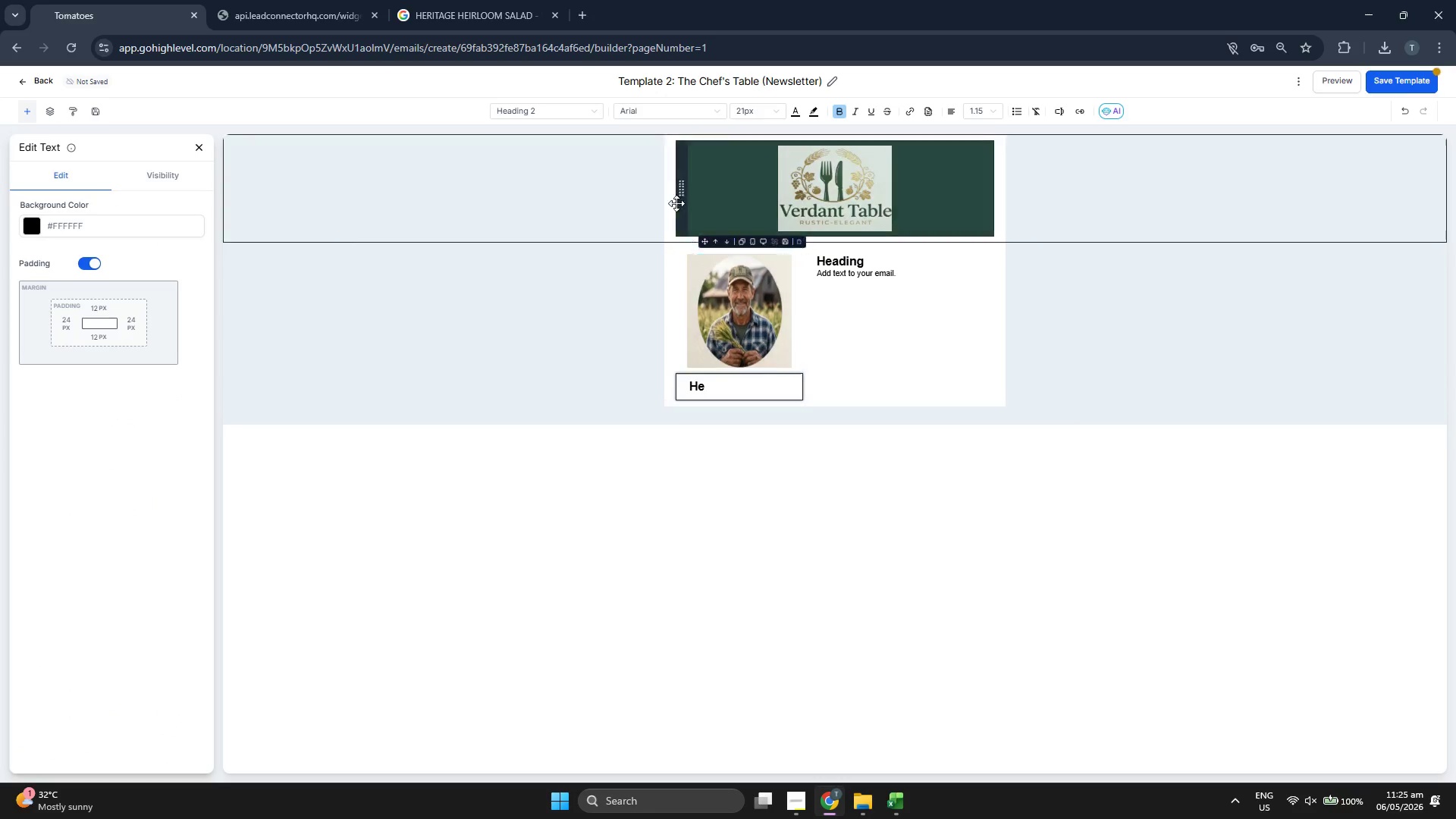 
key(Backspace)
 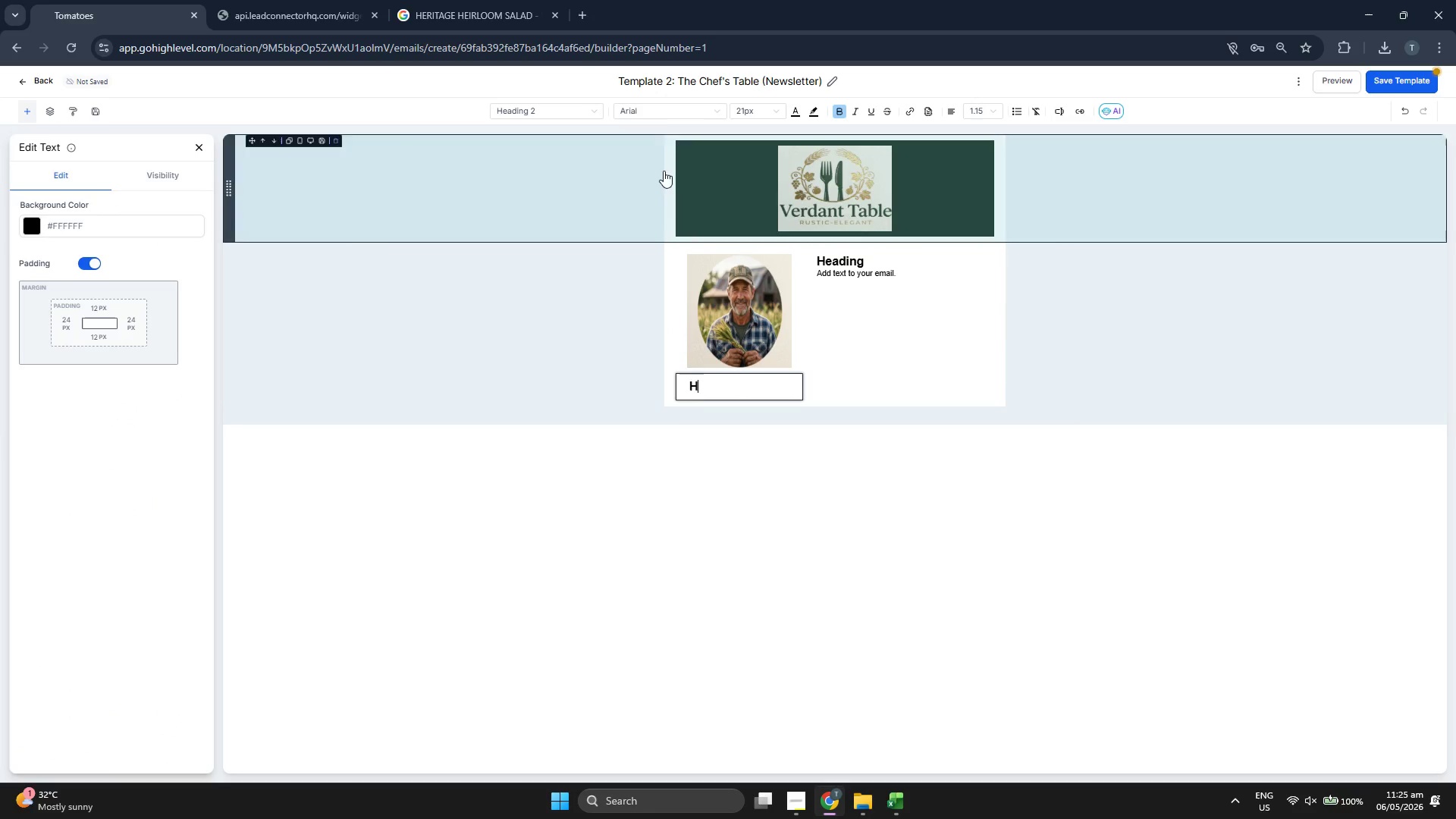 
key(Backspace)
 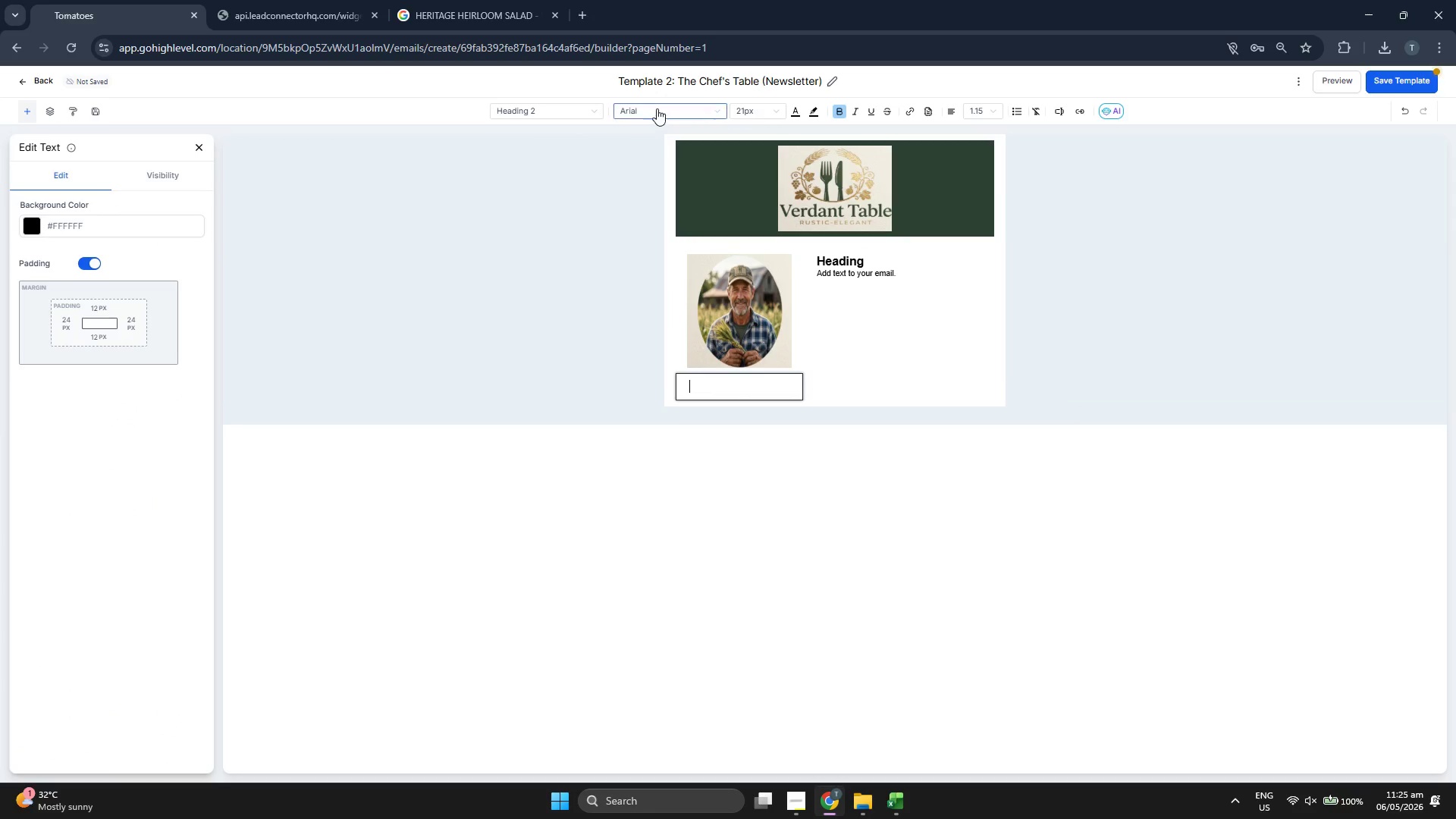 
left_click([657, 108])
 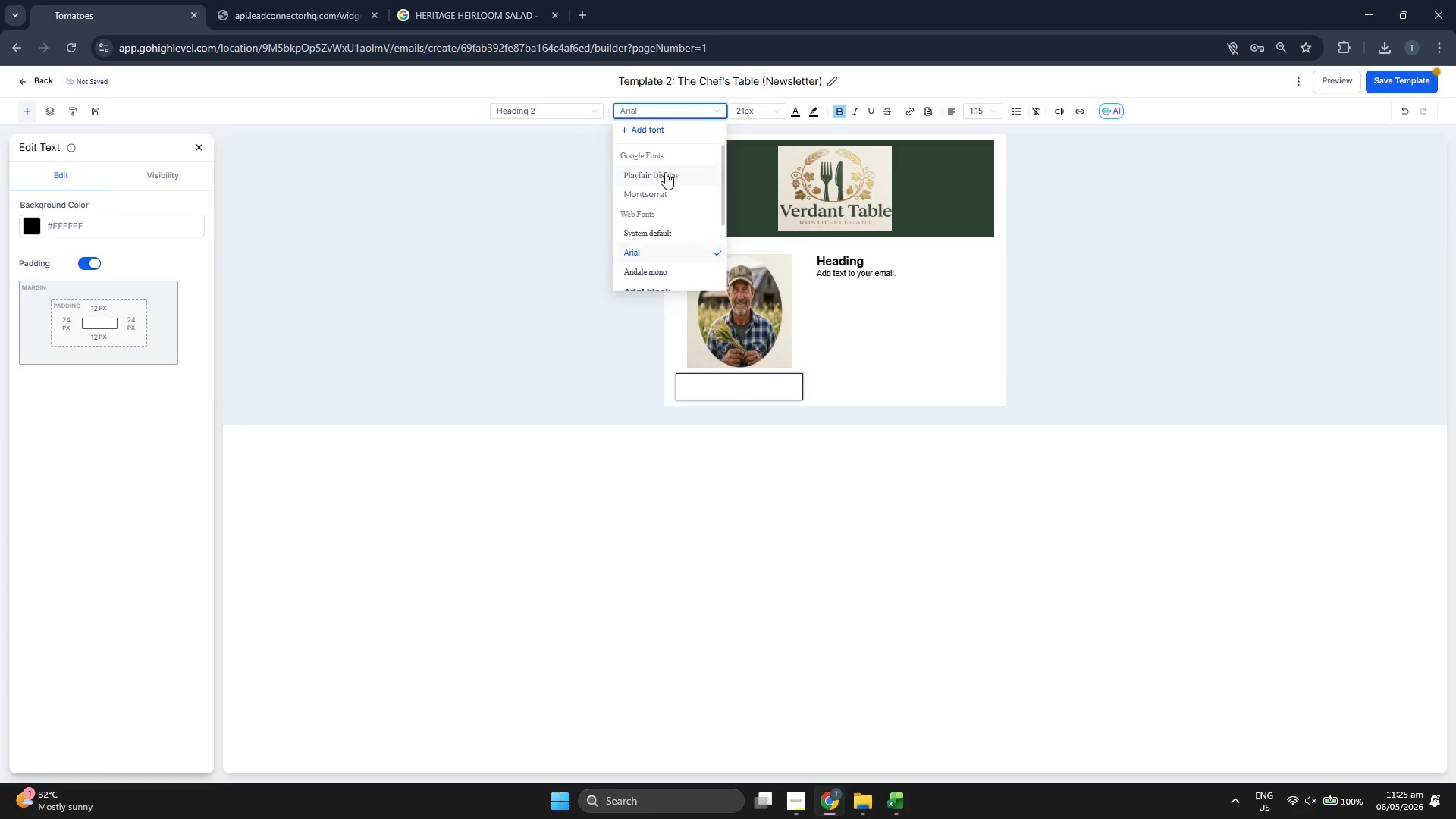 
left_click([663, 175])
 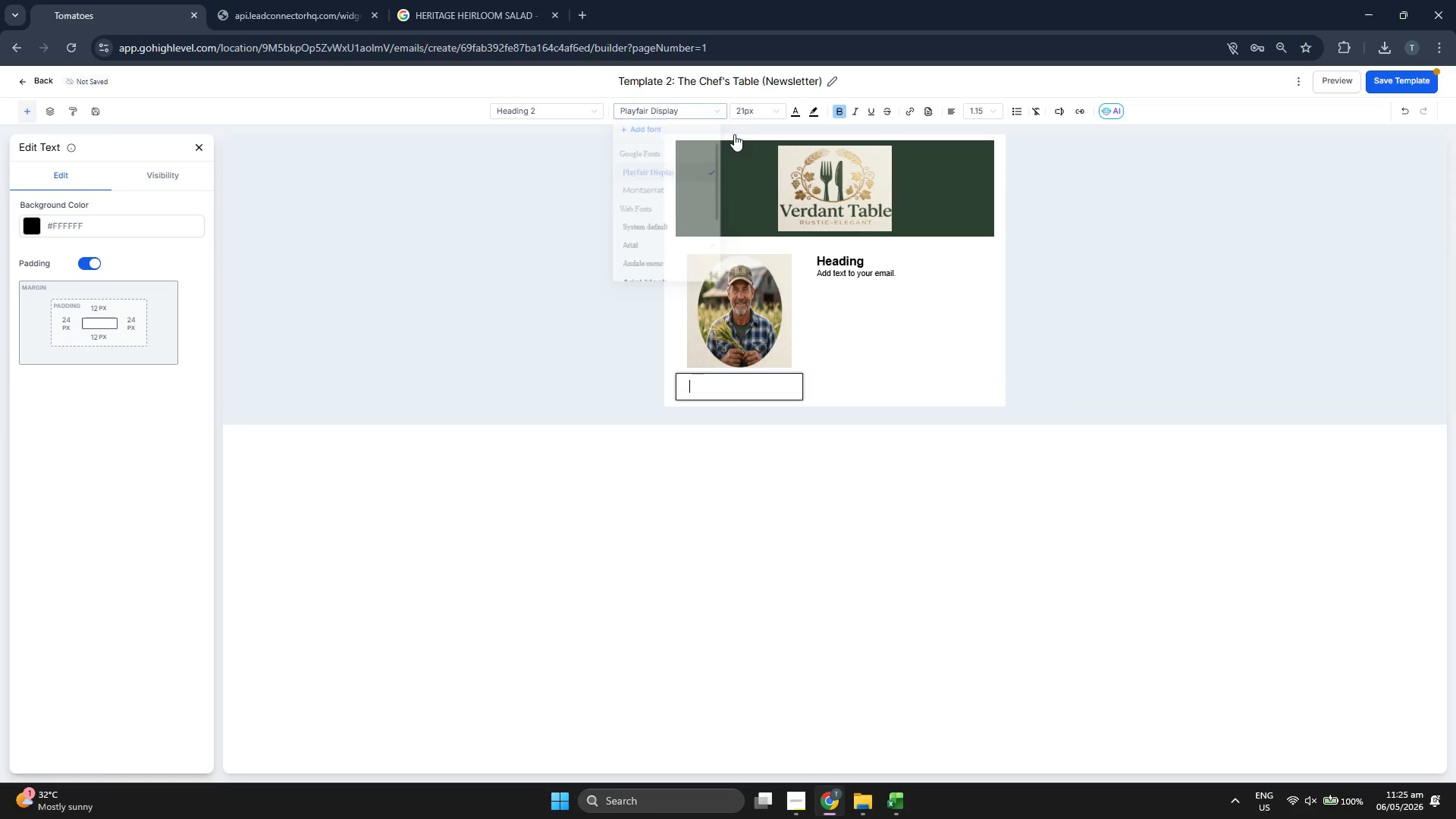 
mouse_move([752, 137])
 